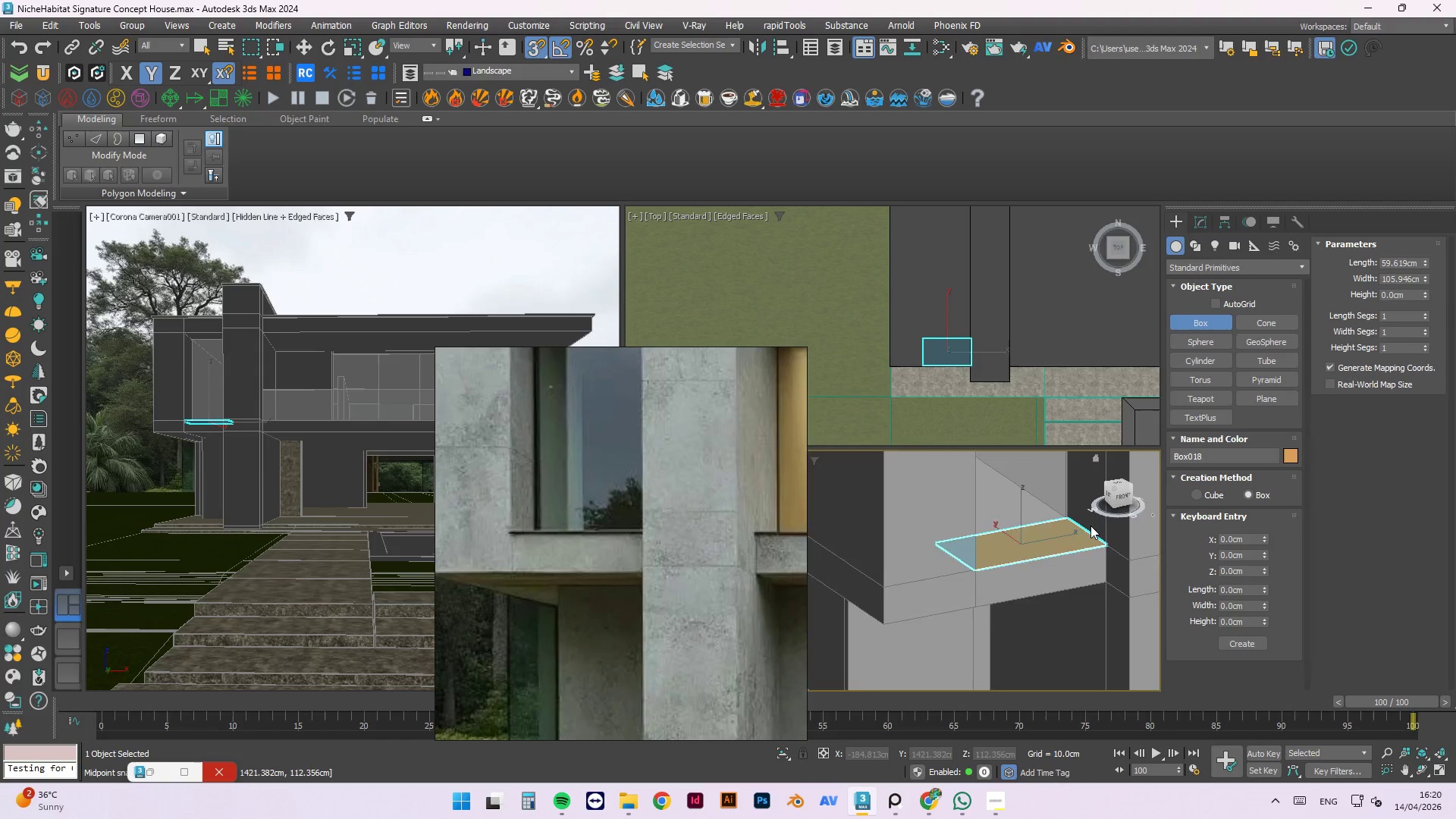 
scroll: coordinate [937, 477], scroll_direction: down, amount: 2.0
 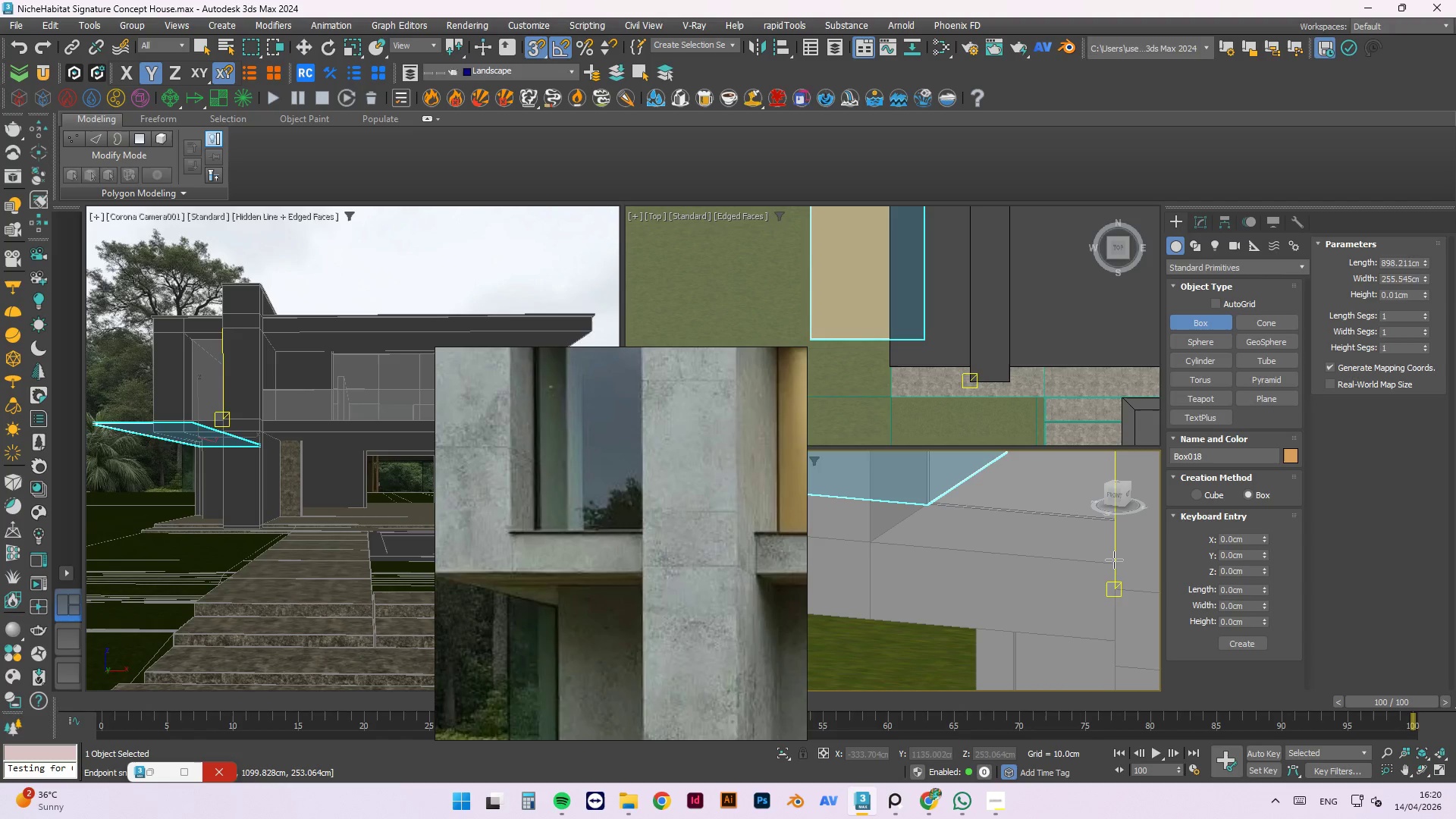 
hold_key(key=AltLeft, duration=0.47)
 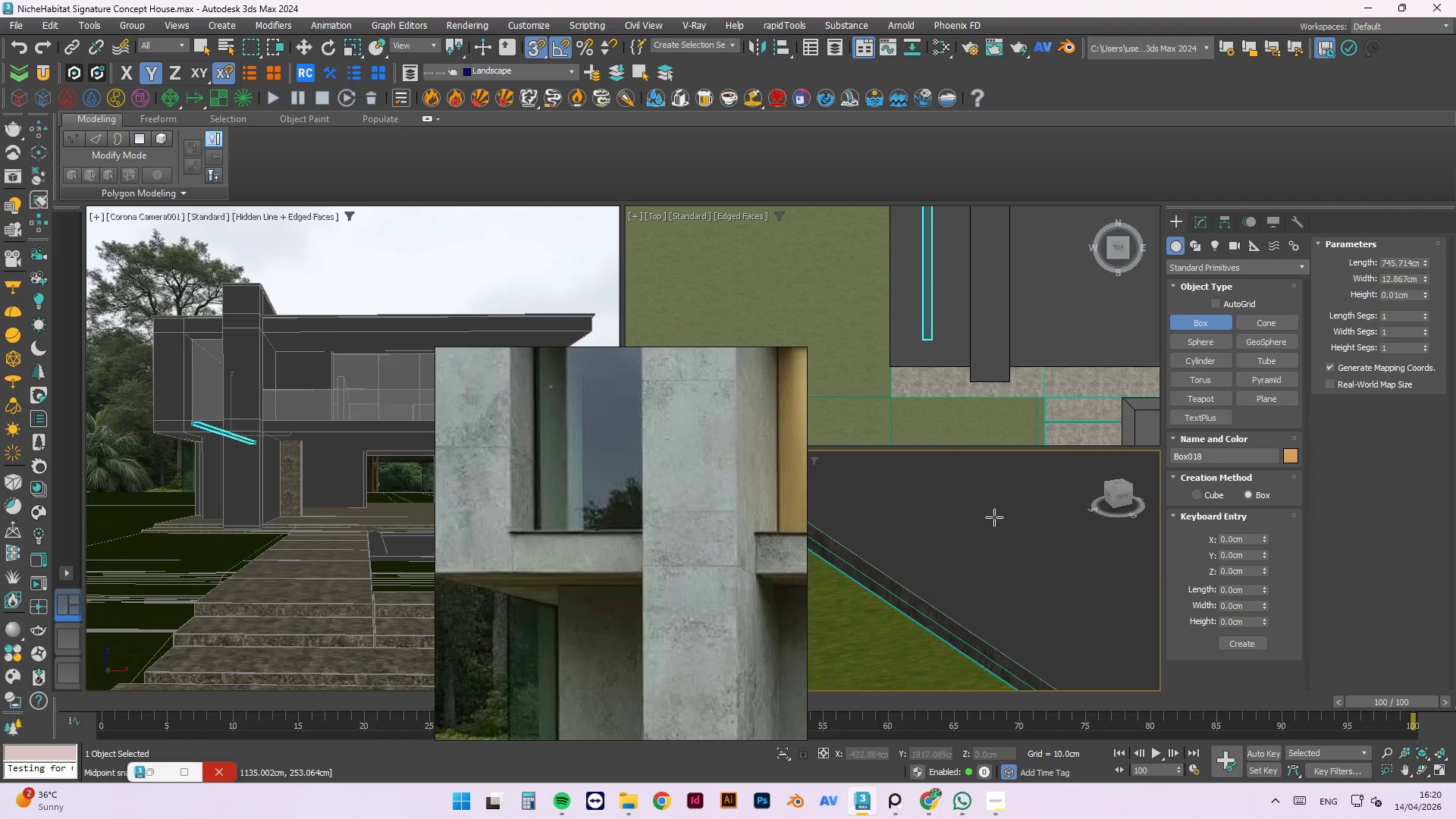 
scroll: coordinate [994, 516], scroll_direction: down, amount: 7.0
 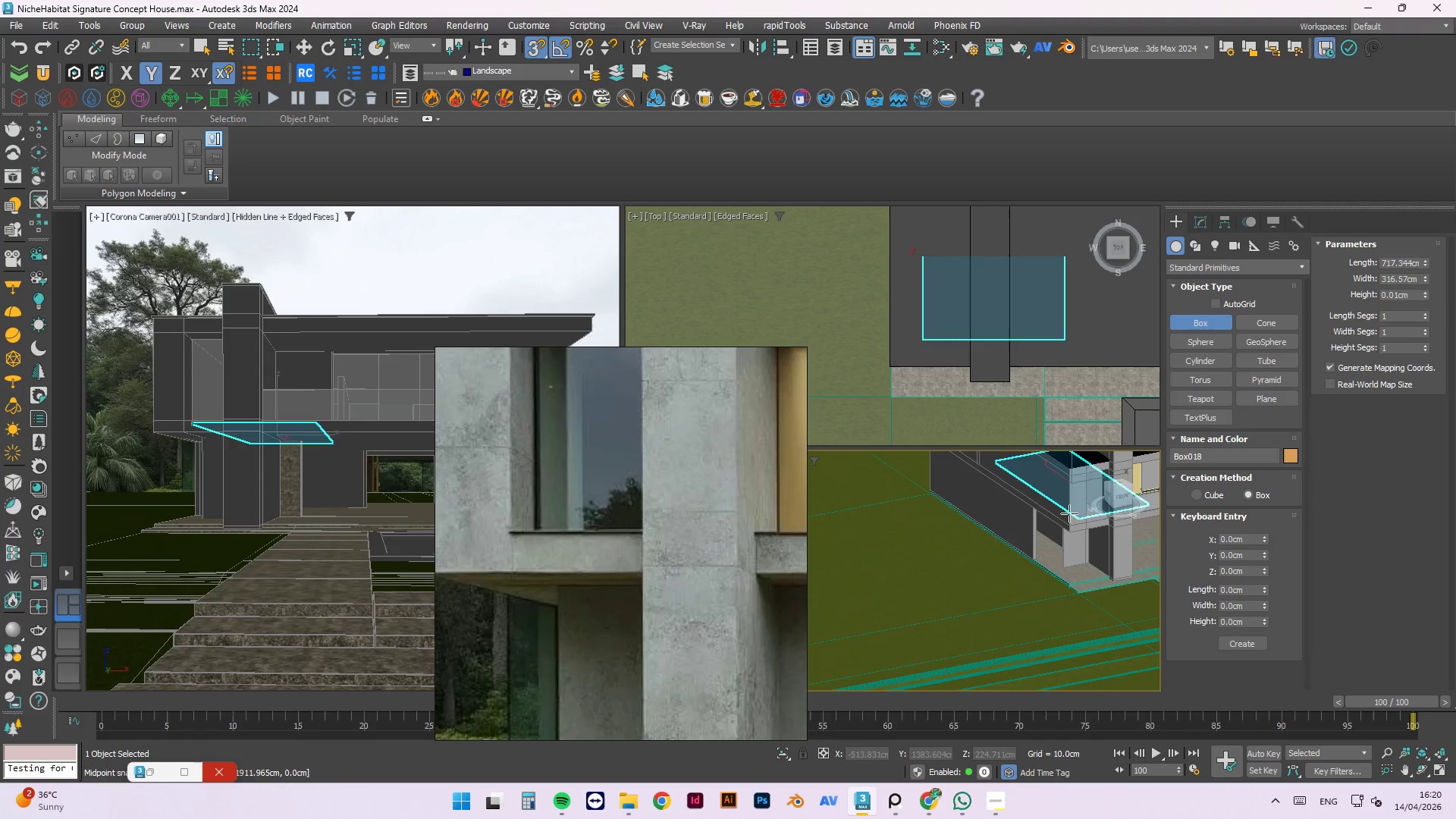 
scroll: coordinate [1038, 521], scroll_direction: up, amount: 3.0
 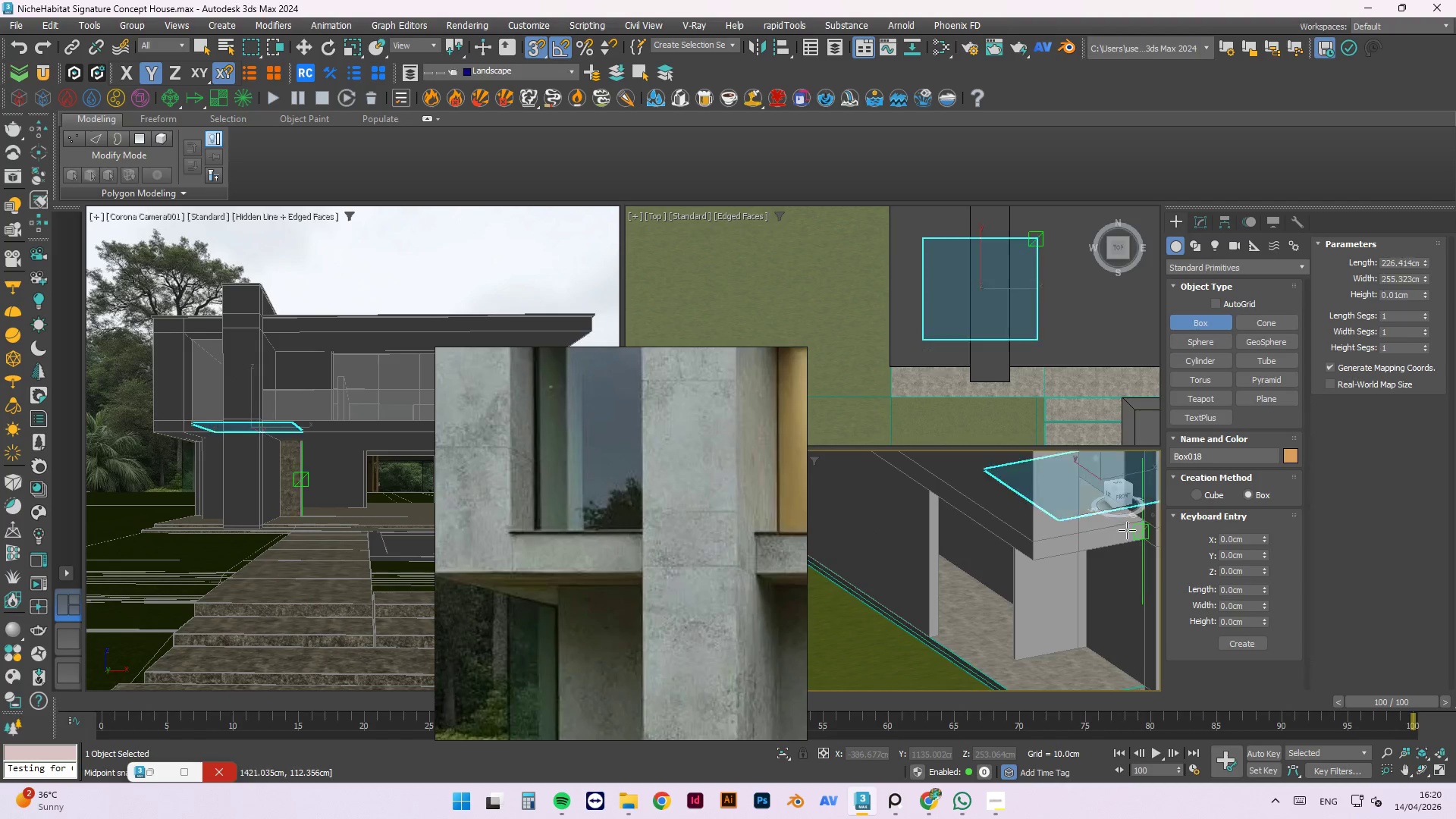 
scroll: coordinate [1057, 530], scroll_direction: down, amount: 2.0
 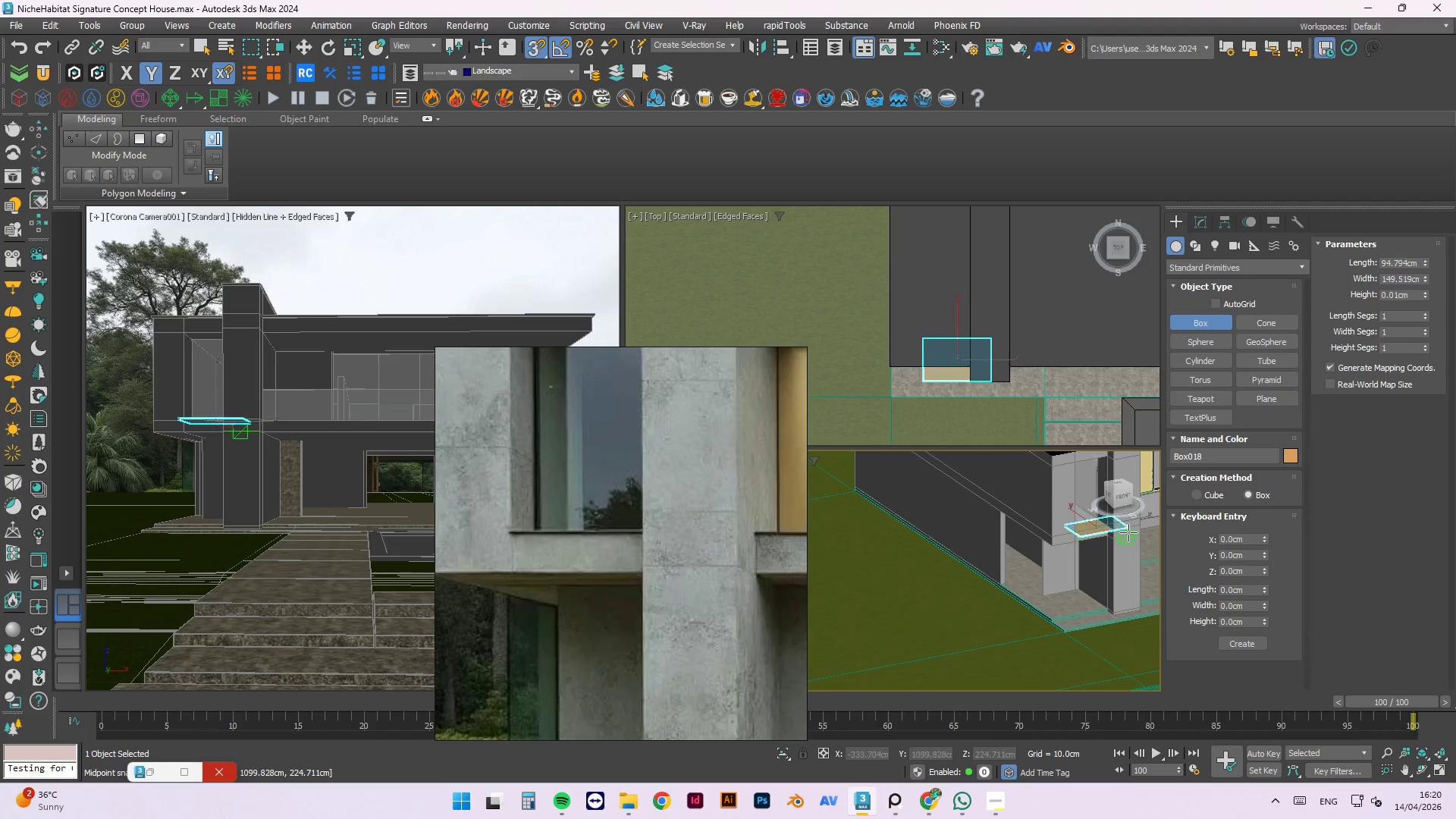 
scroll: coordinate [1097, 559], scroll_direction: up, amount: 9.0
 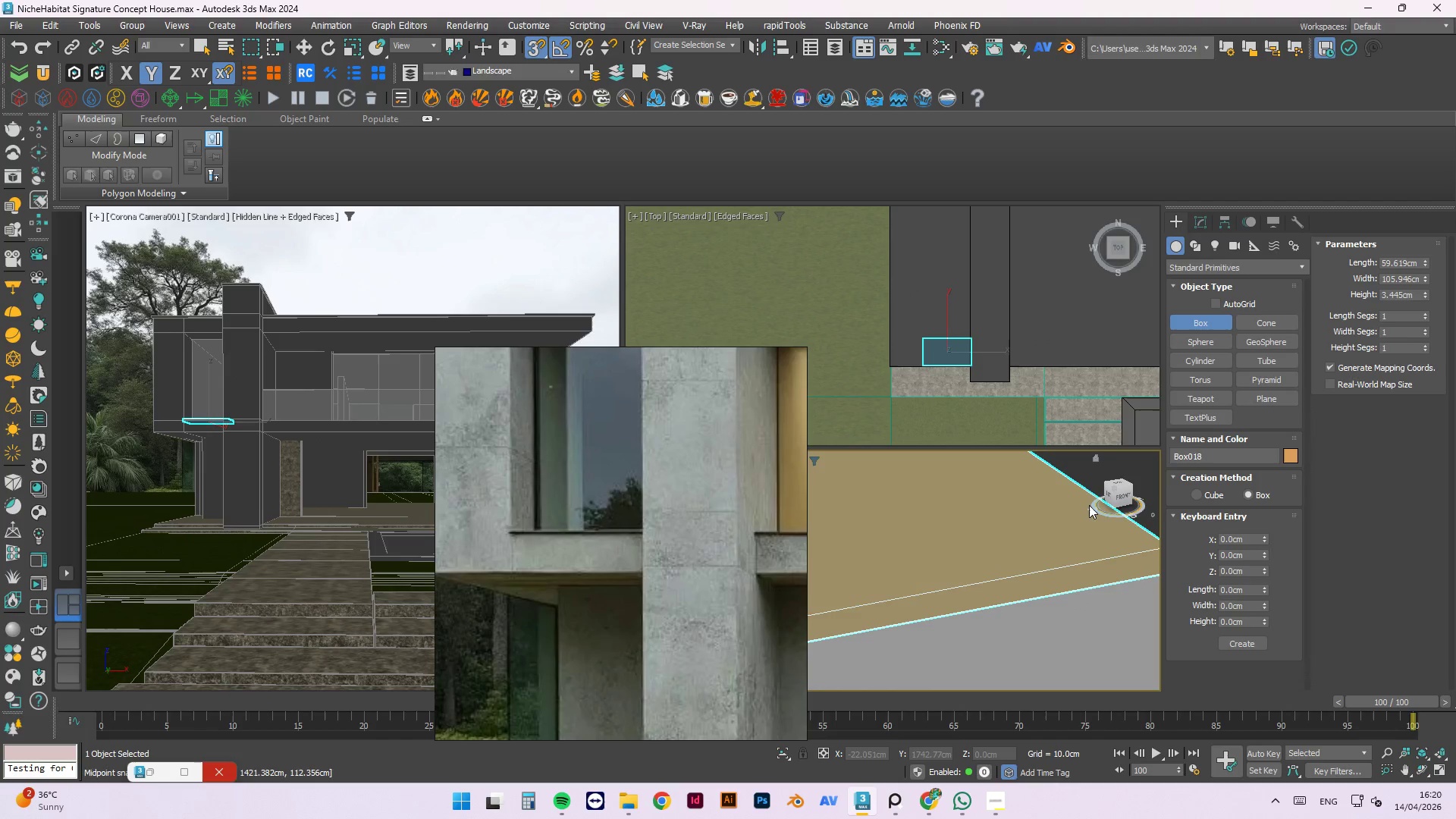 
left_click([1090, 504])
 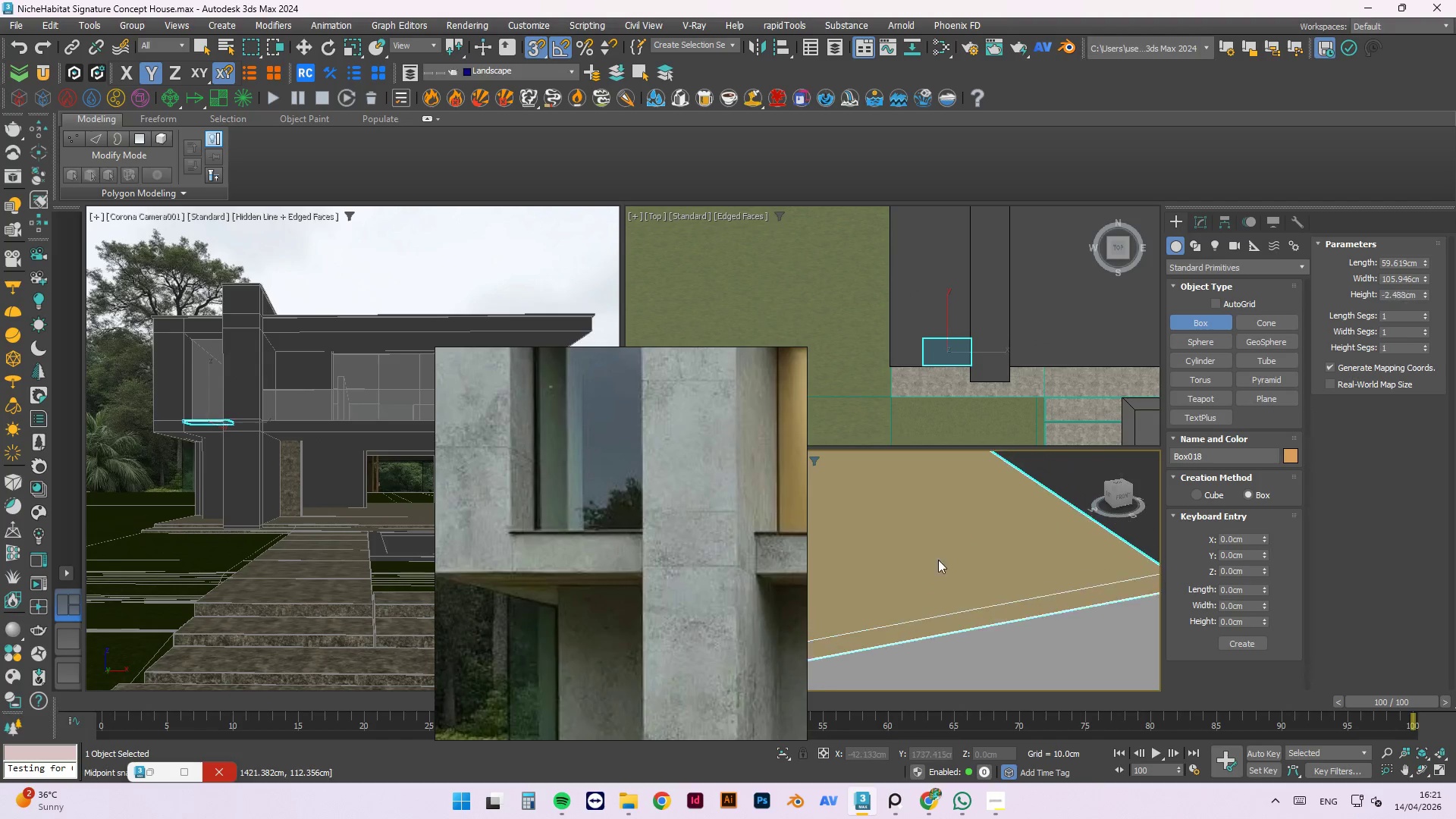 
scroll: coordinate [930, 570], scroll_direction: down, amount: 3.0
 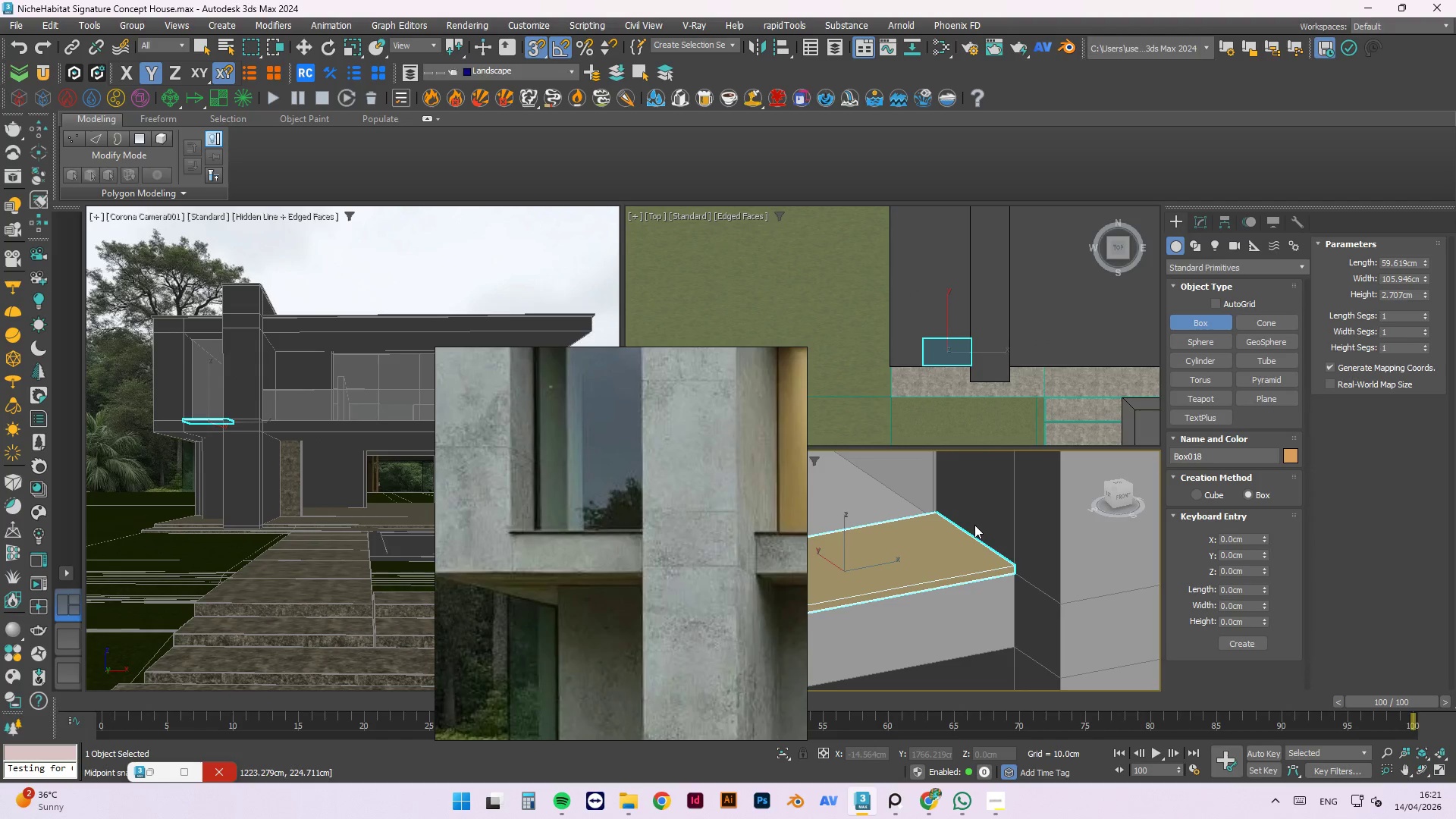 
key(Escape)
 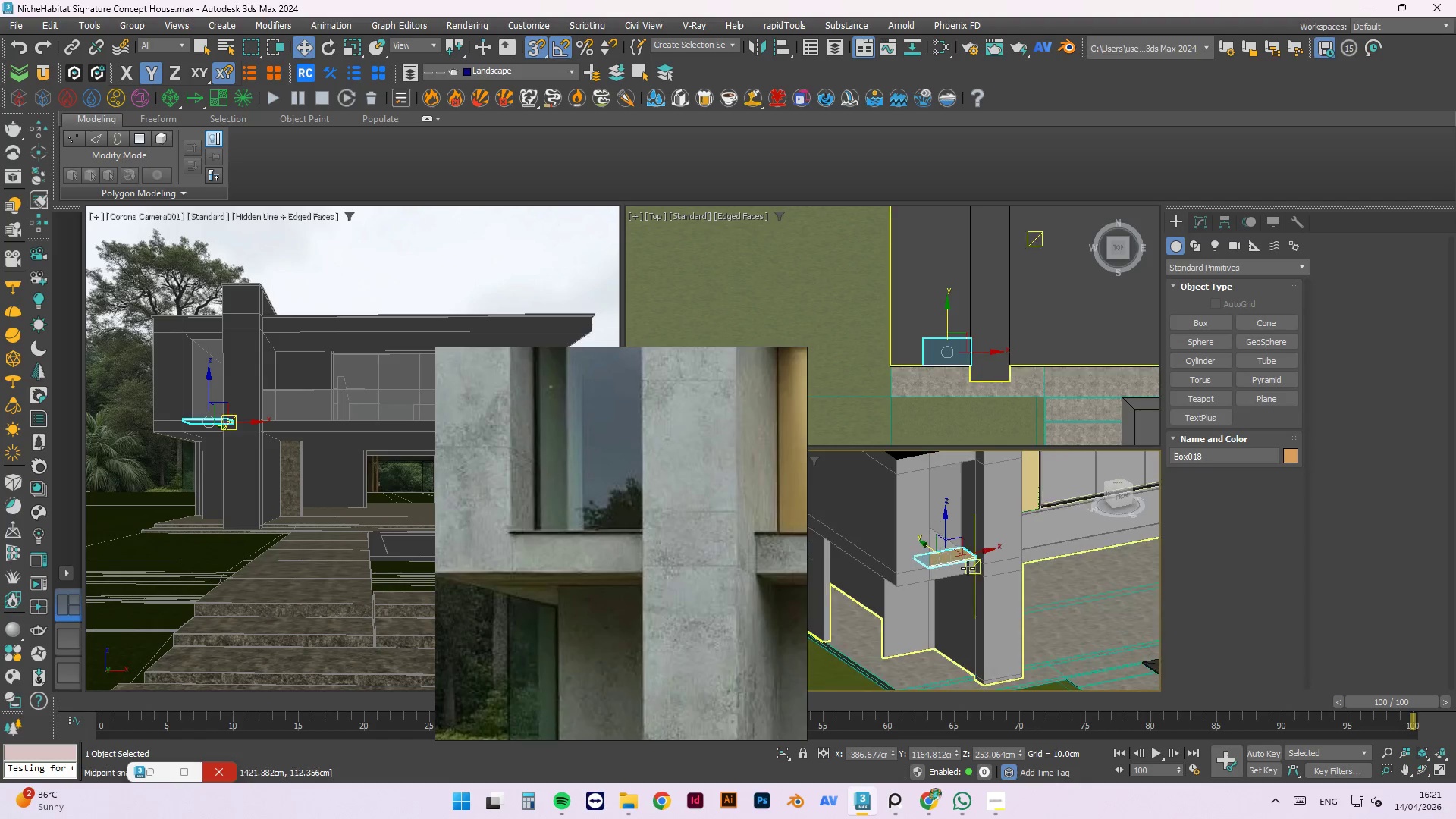 
hold_key(key=AltLeft, duration=0.91)
 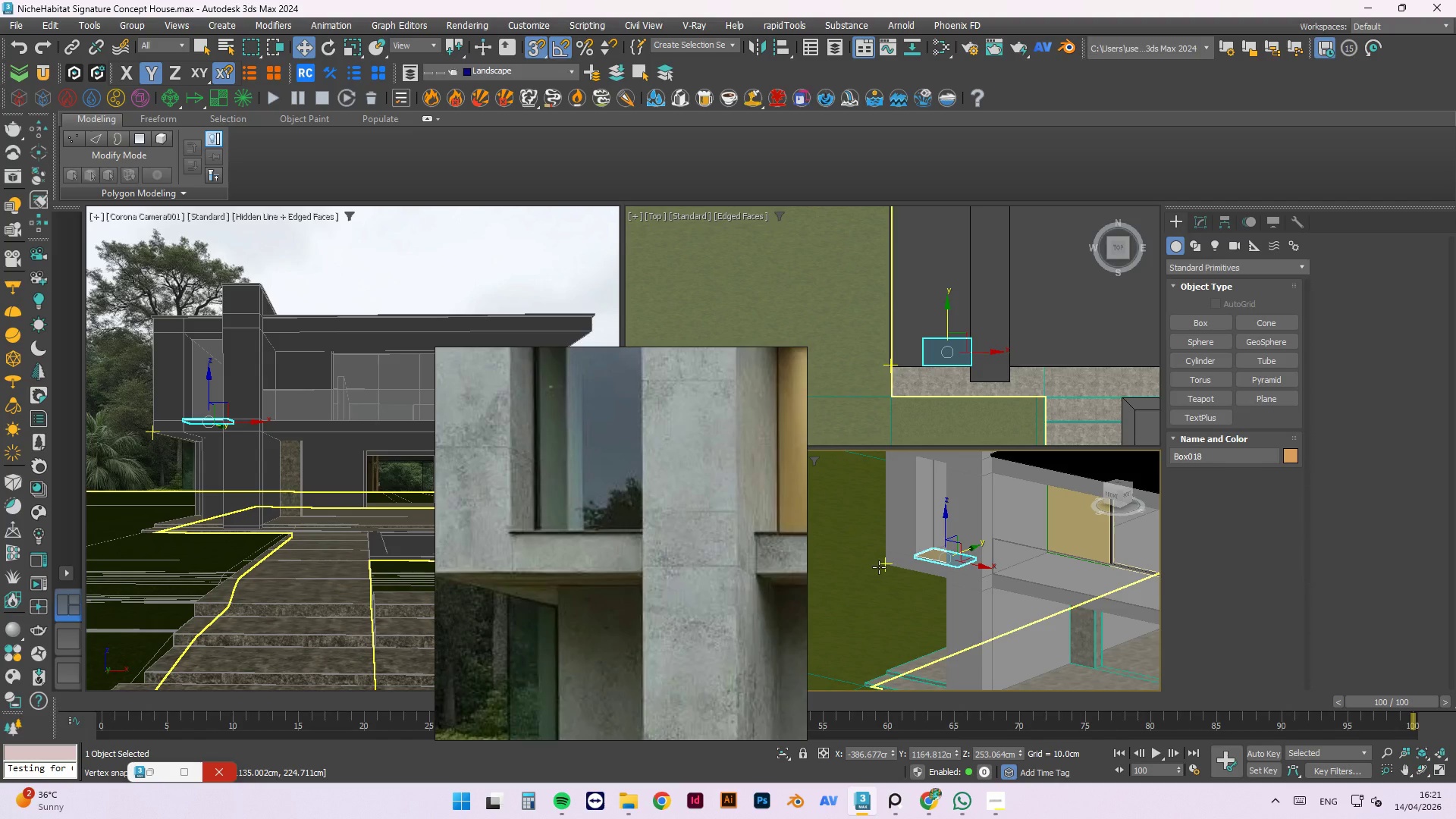 
scroll: coordinate [968, 559], scroll_direction: down, amount: 5.0
 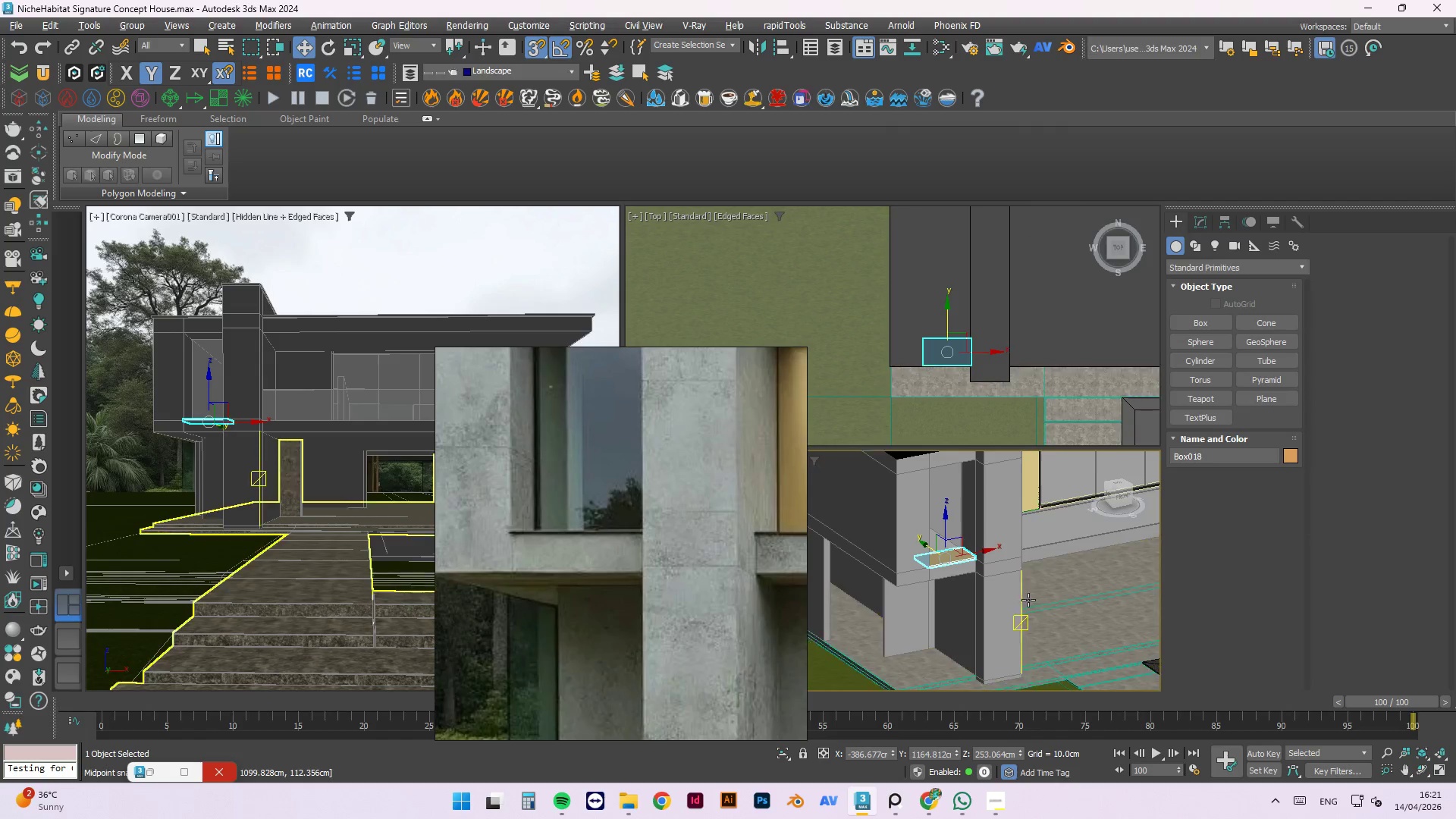 
wait(24.12)
 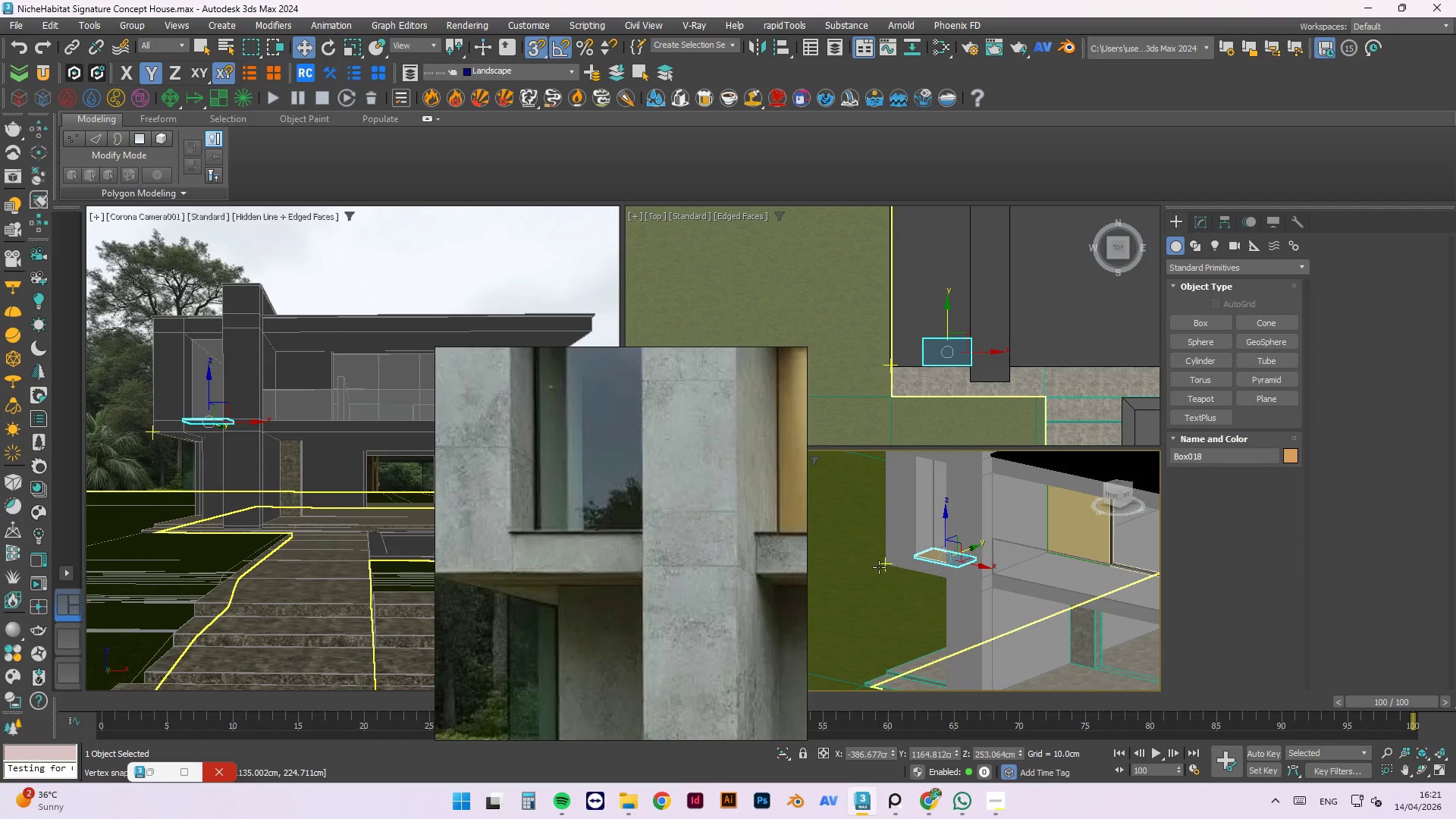 
scroll: coordinate [949, 576], scroll_direction: down, amount: 4.0
 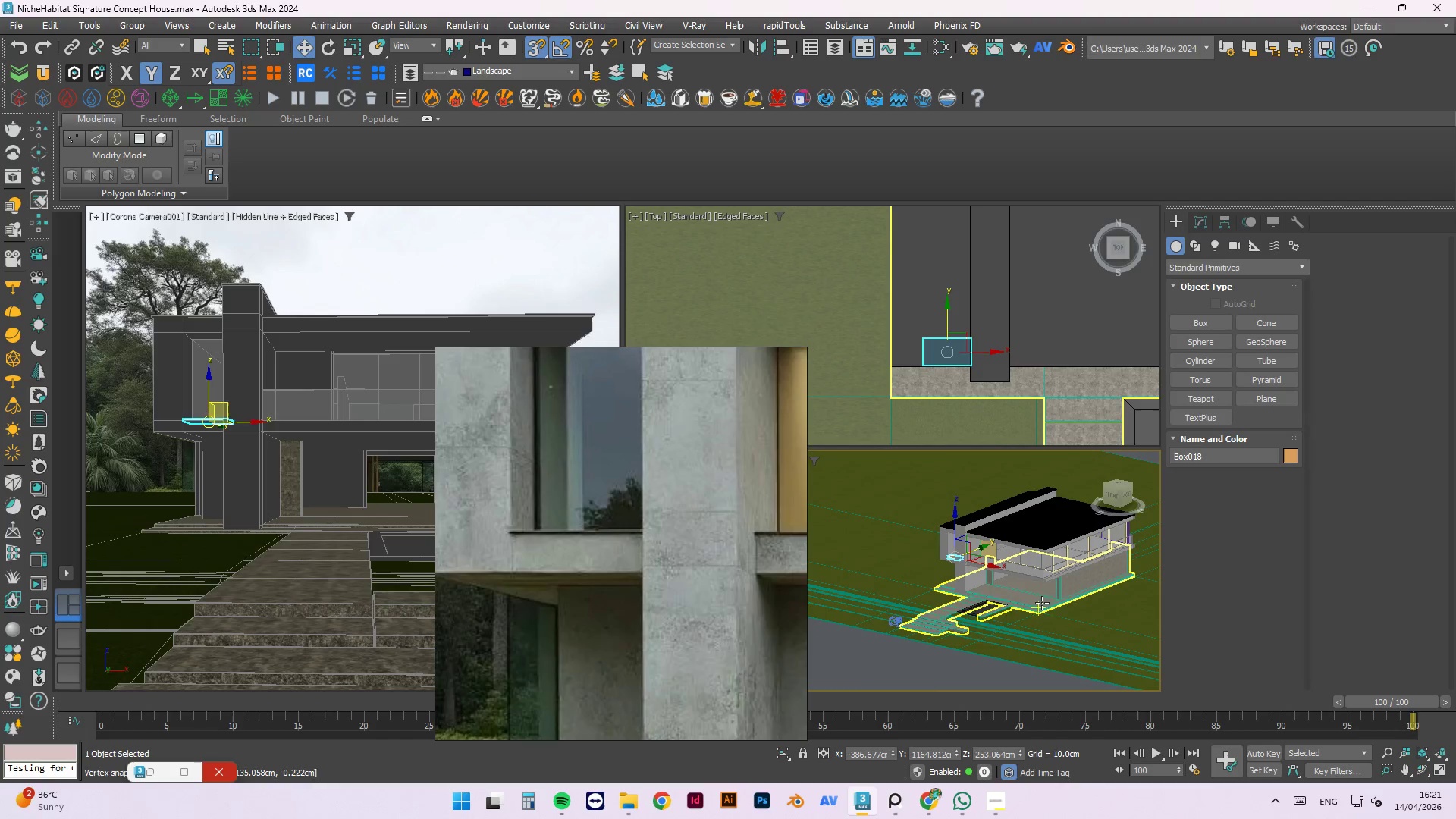 
scroll: coordinate [1041, 582], scroll_direction: up, amount: 3.0
 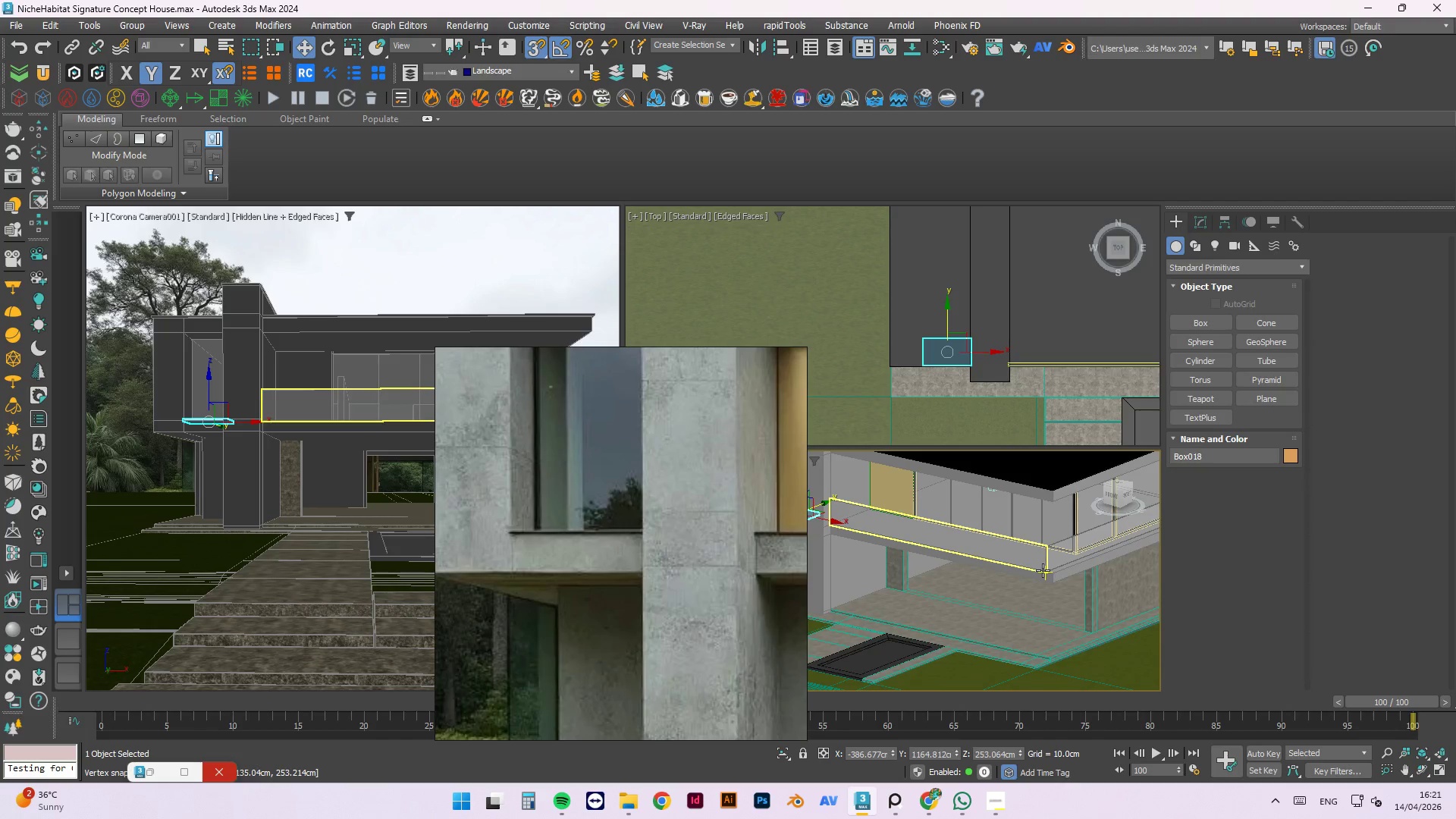 
hold_key(key=AltLeft, duration=0.66)
 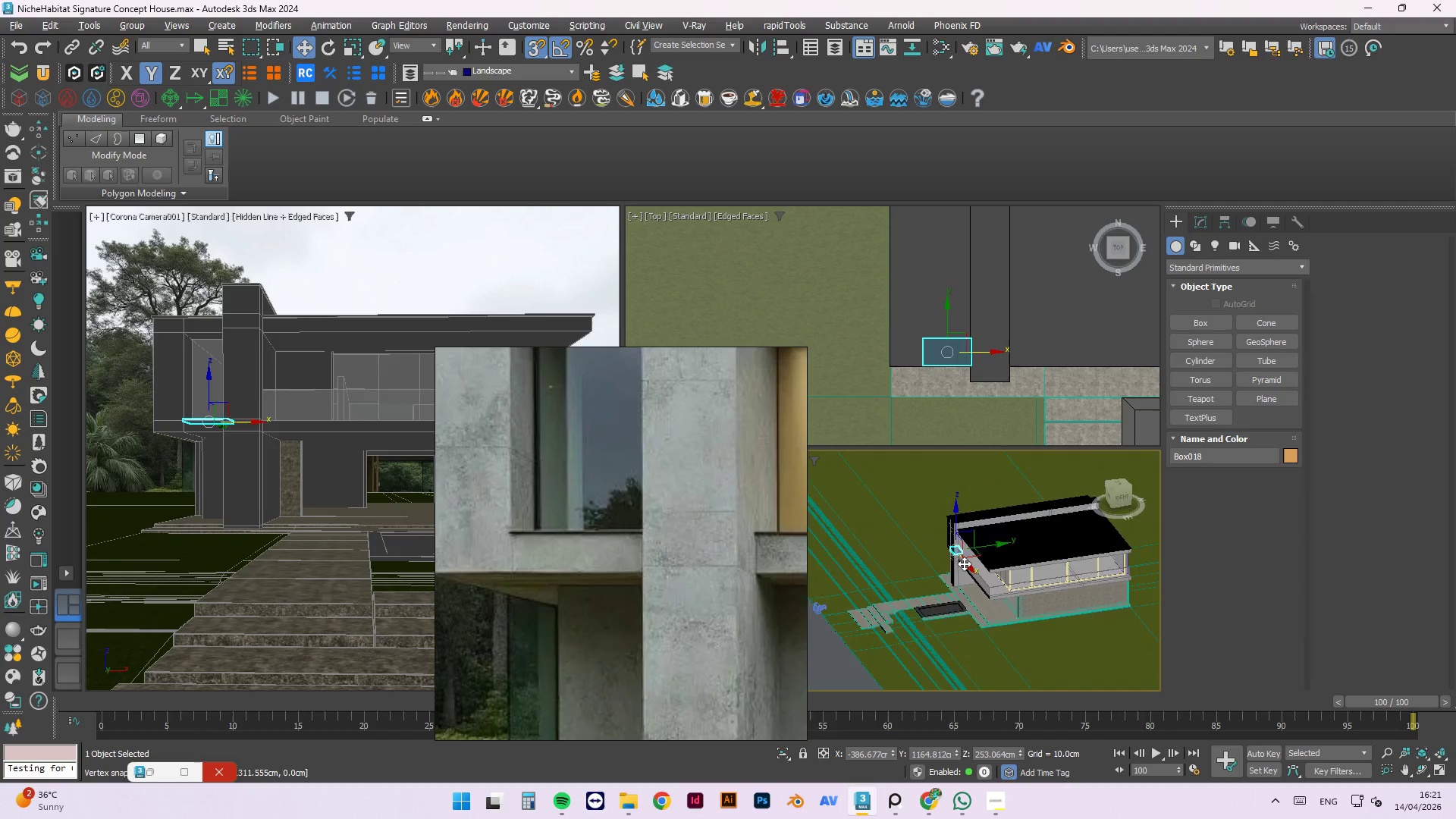 
scroll: coordinate [1043, 570], scroll_direction: down, amount: 3.0
 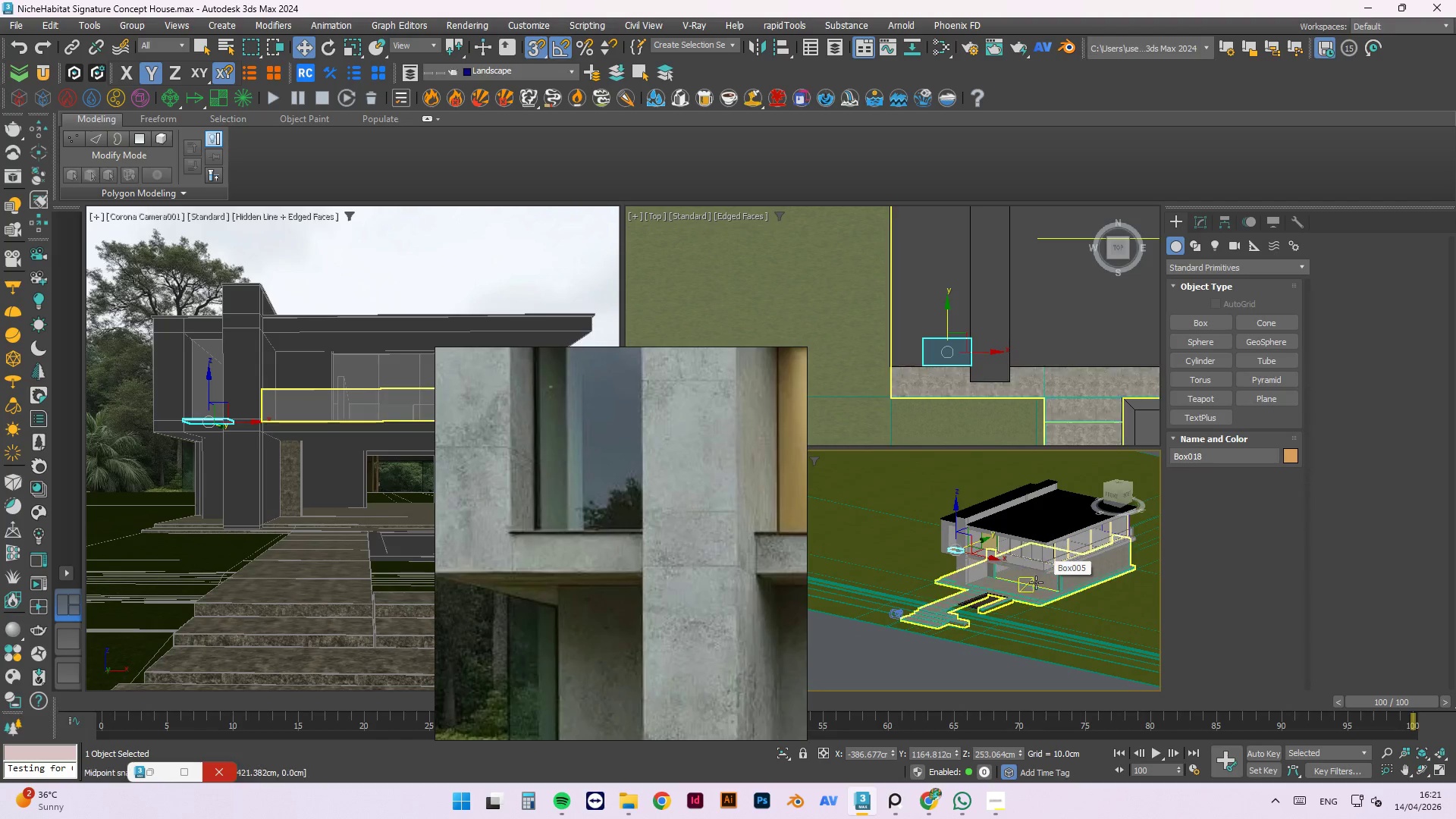 
scroll: coordinate [963, 563], scroll_direction: up, amount: 6.0
 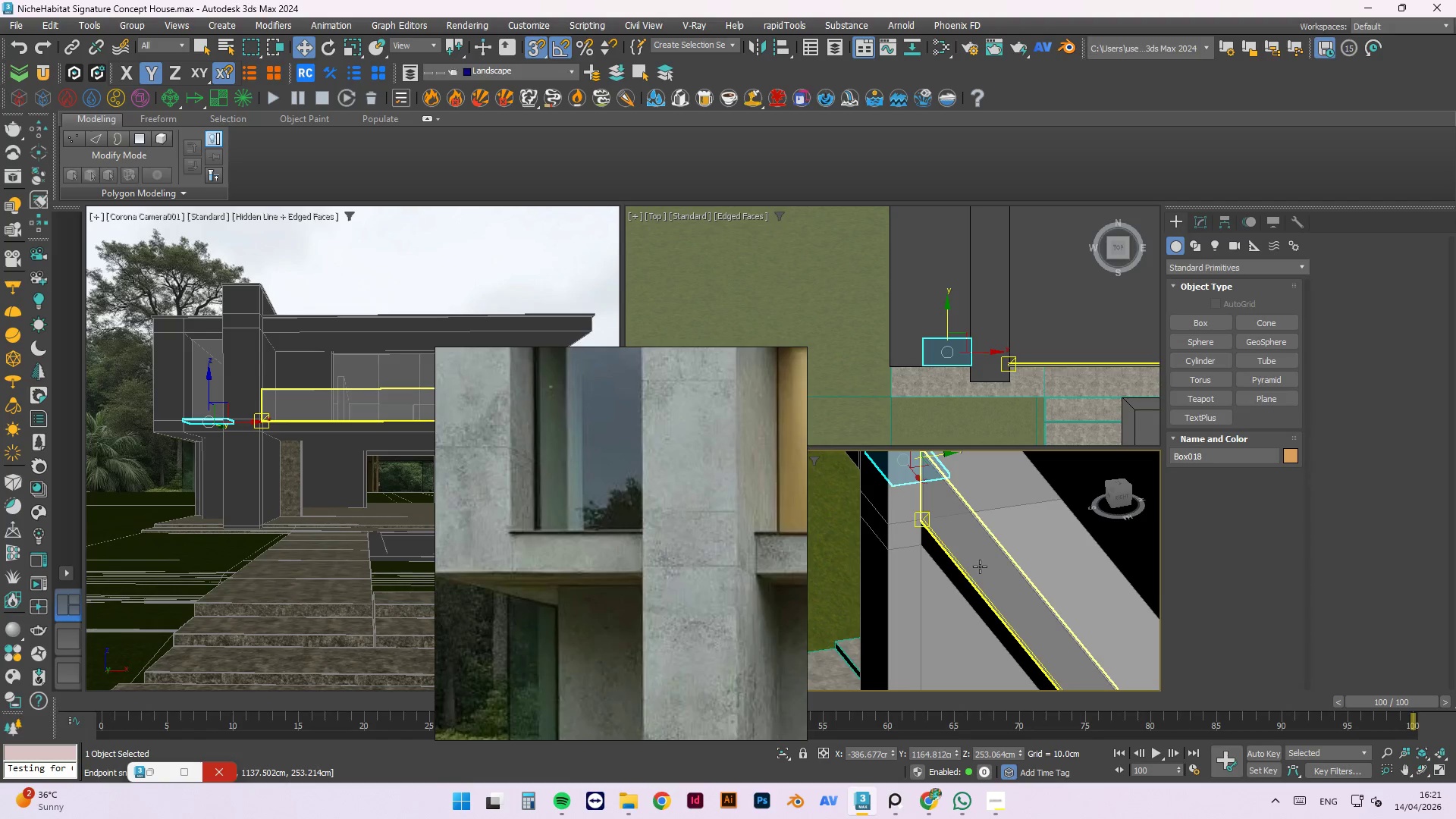 
scroll: coordinate [555, 590], scroll_direction: down, amount: 5.0
 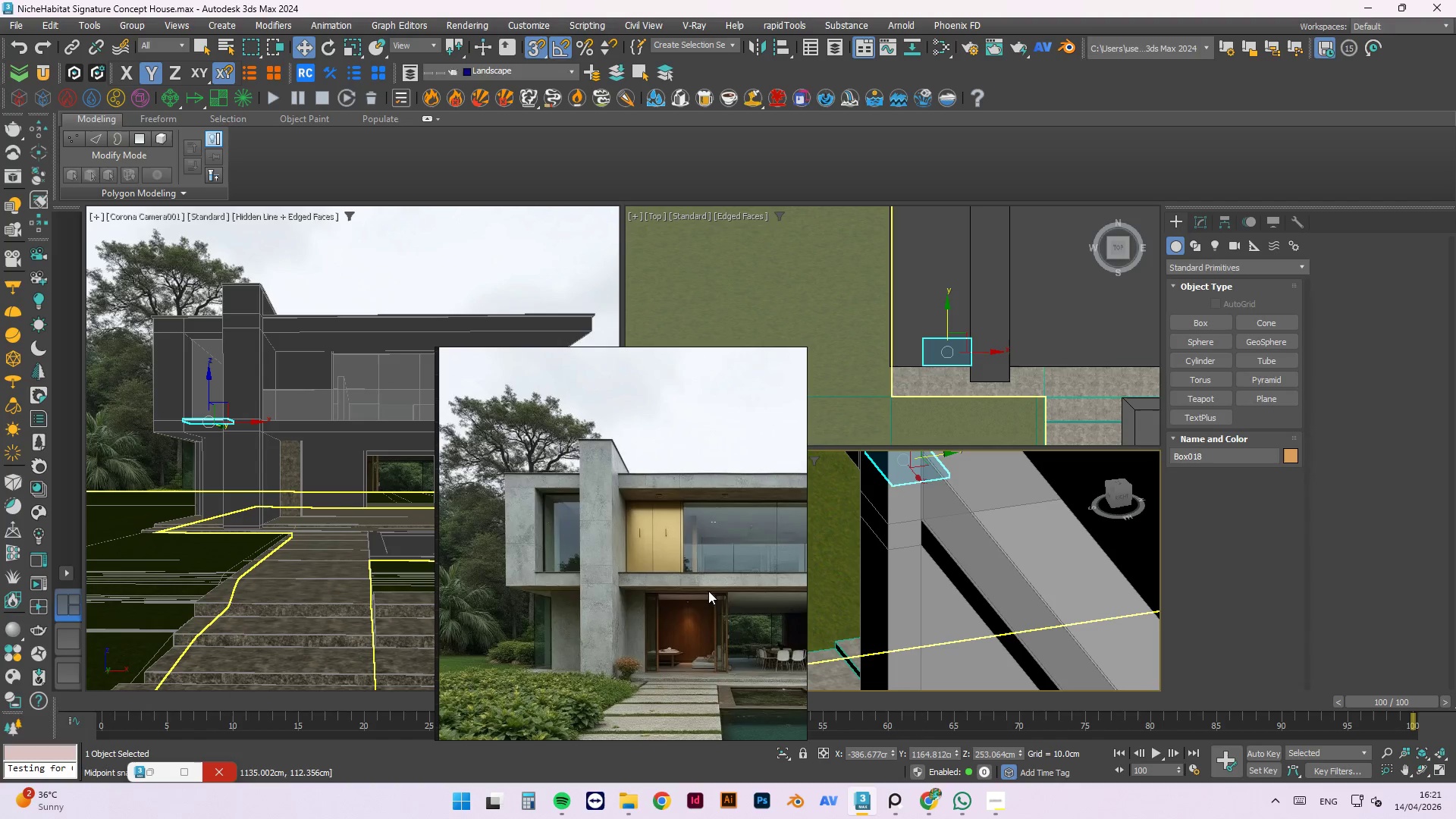 
scroll: coordinate [708, 579], scroll_direction: up, amount: 1.0
 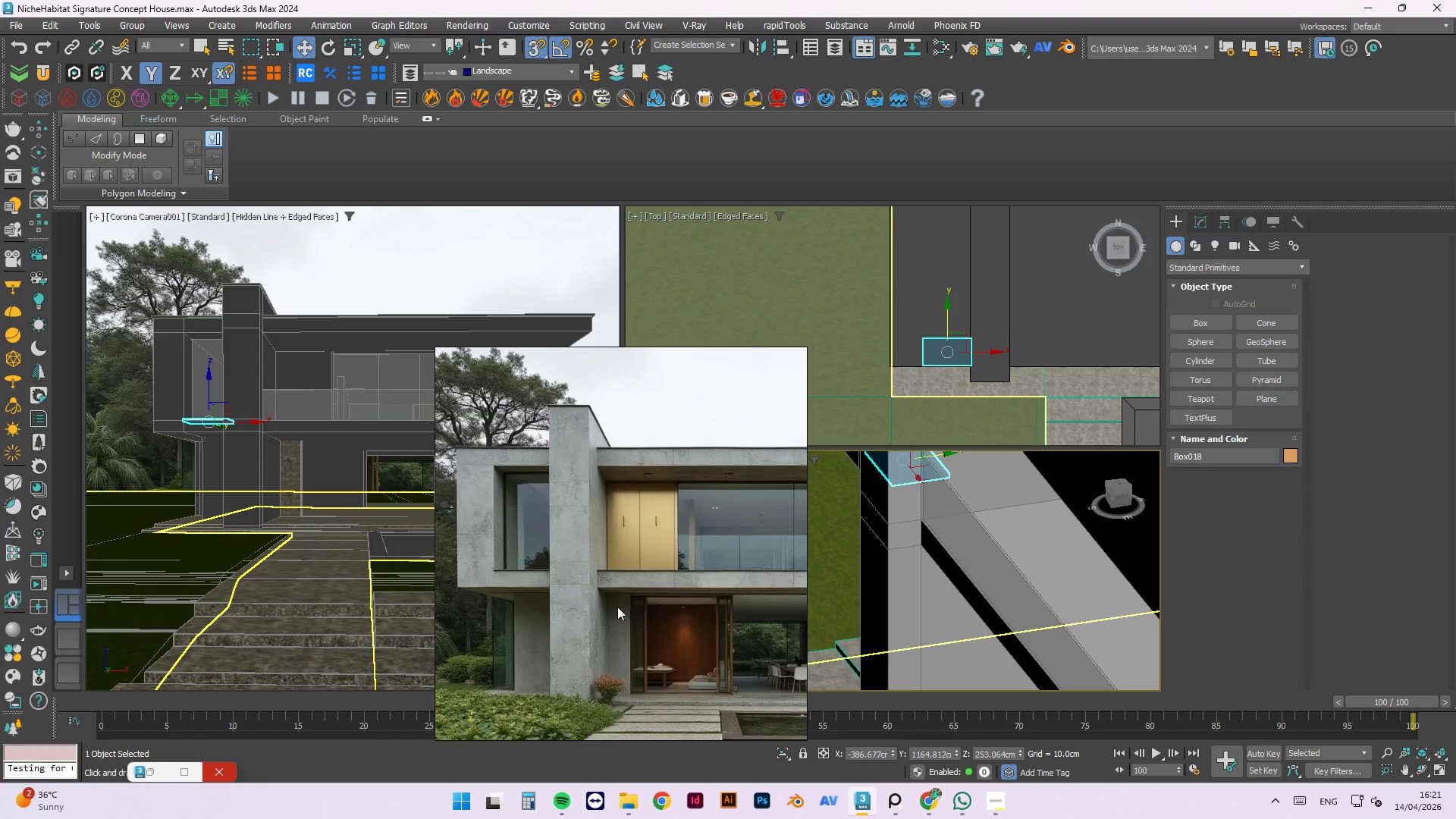 
scroll: coordinate [594, 593], scroll_direction: down, amount: 3.0
 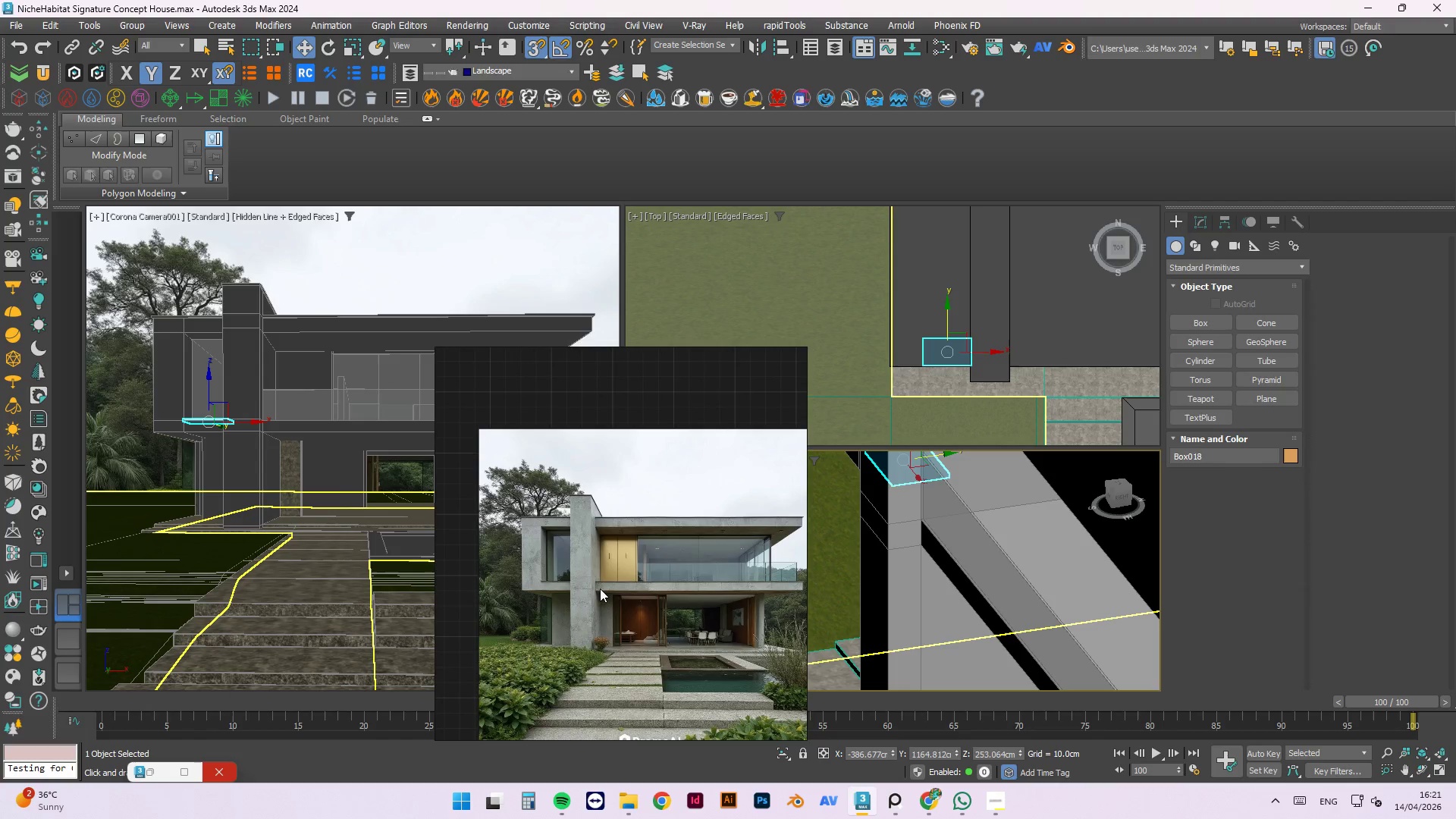 
scroll: coordinate [648, 575], scroll_direction: up, amount: 5.0
 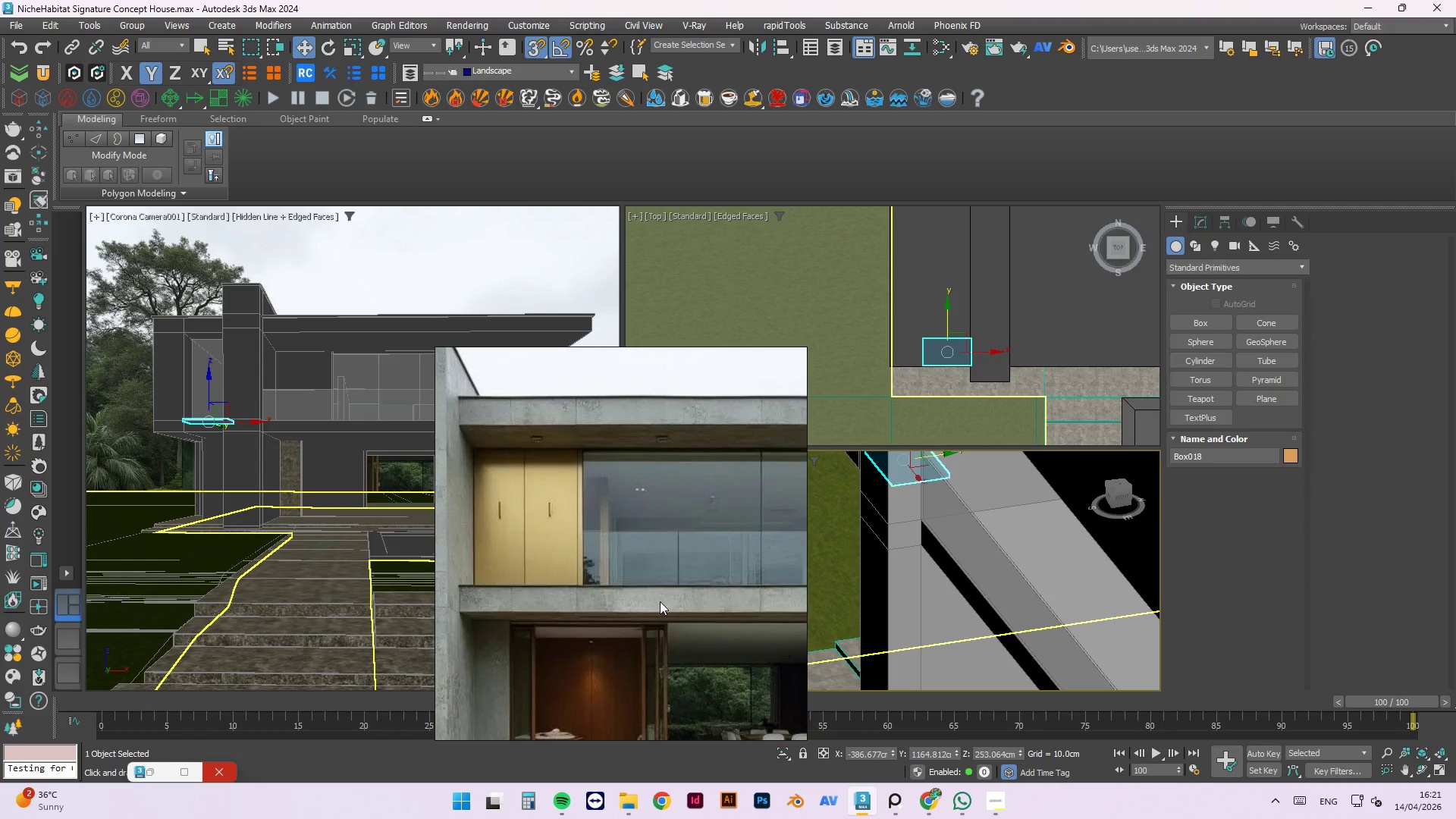 
scroll: coordinate [974, 555], scroll_direction: down, amount: 2.0
 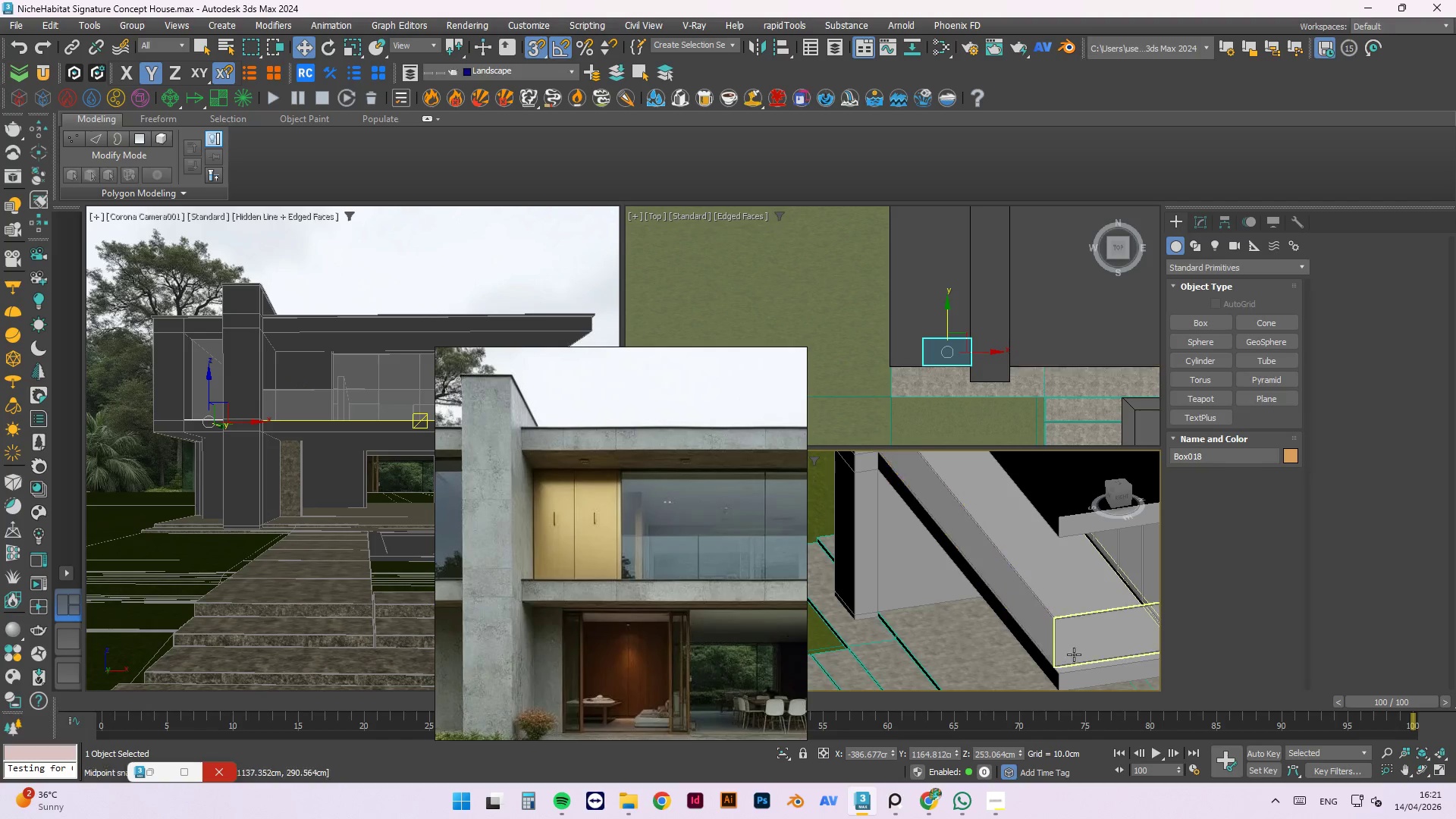 
scroll: coordinate [1023, 661], scroll_direction: up, amount: 5.0
 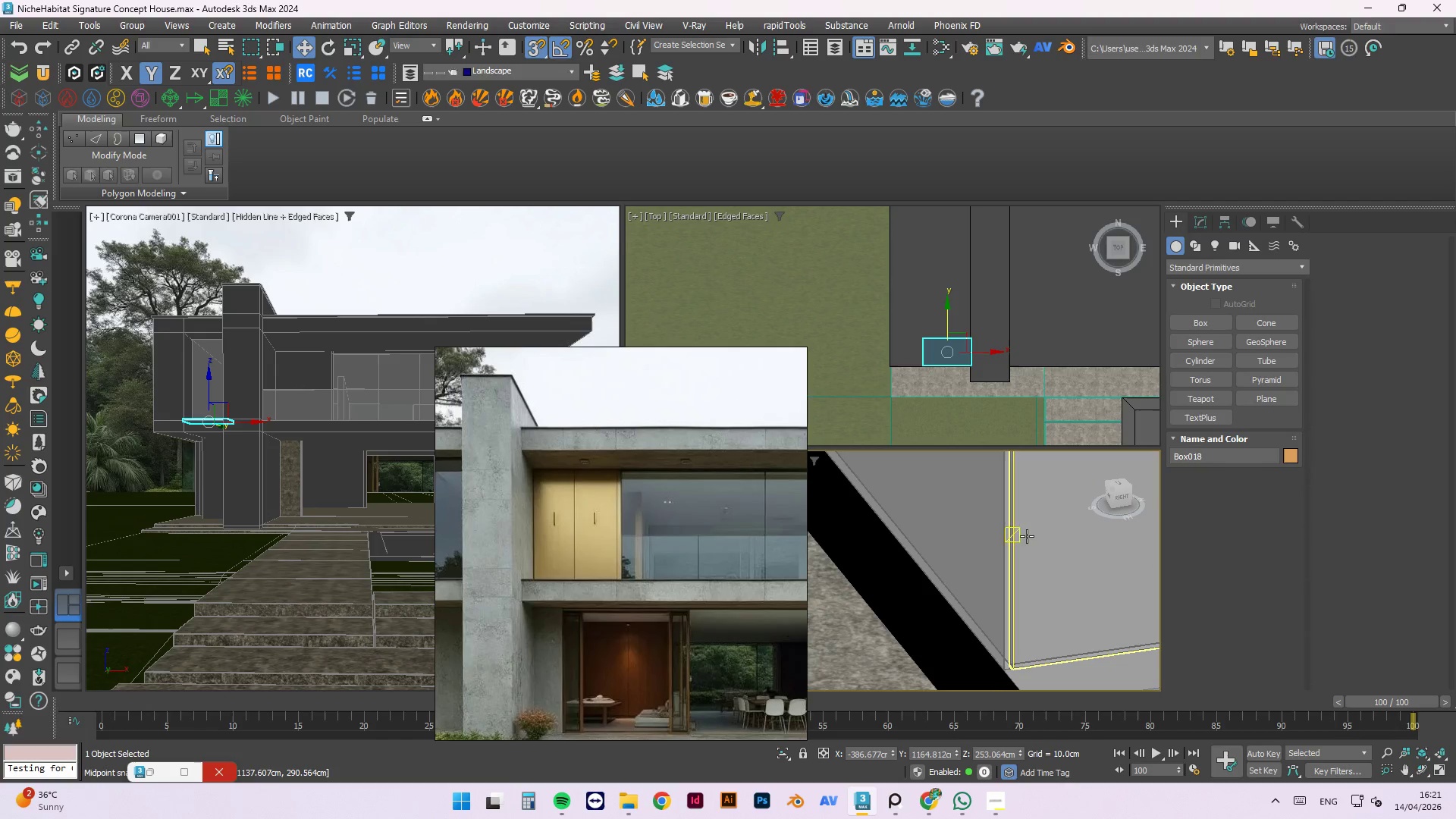 
key(Escape)
 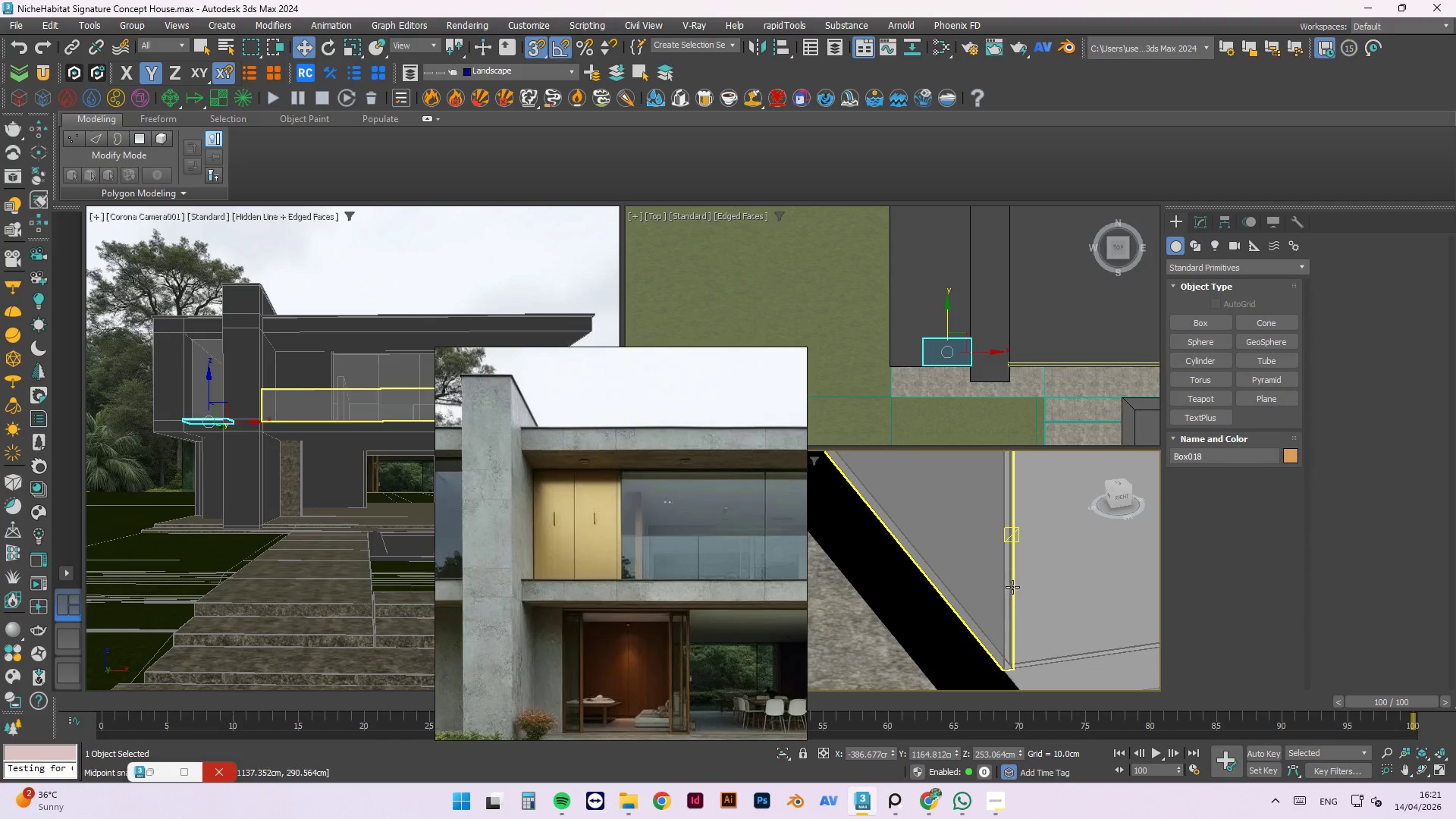 
key(Escape)
 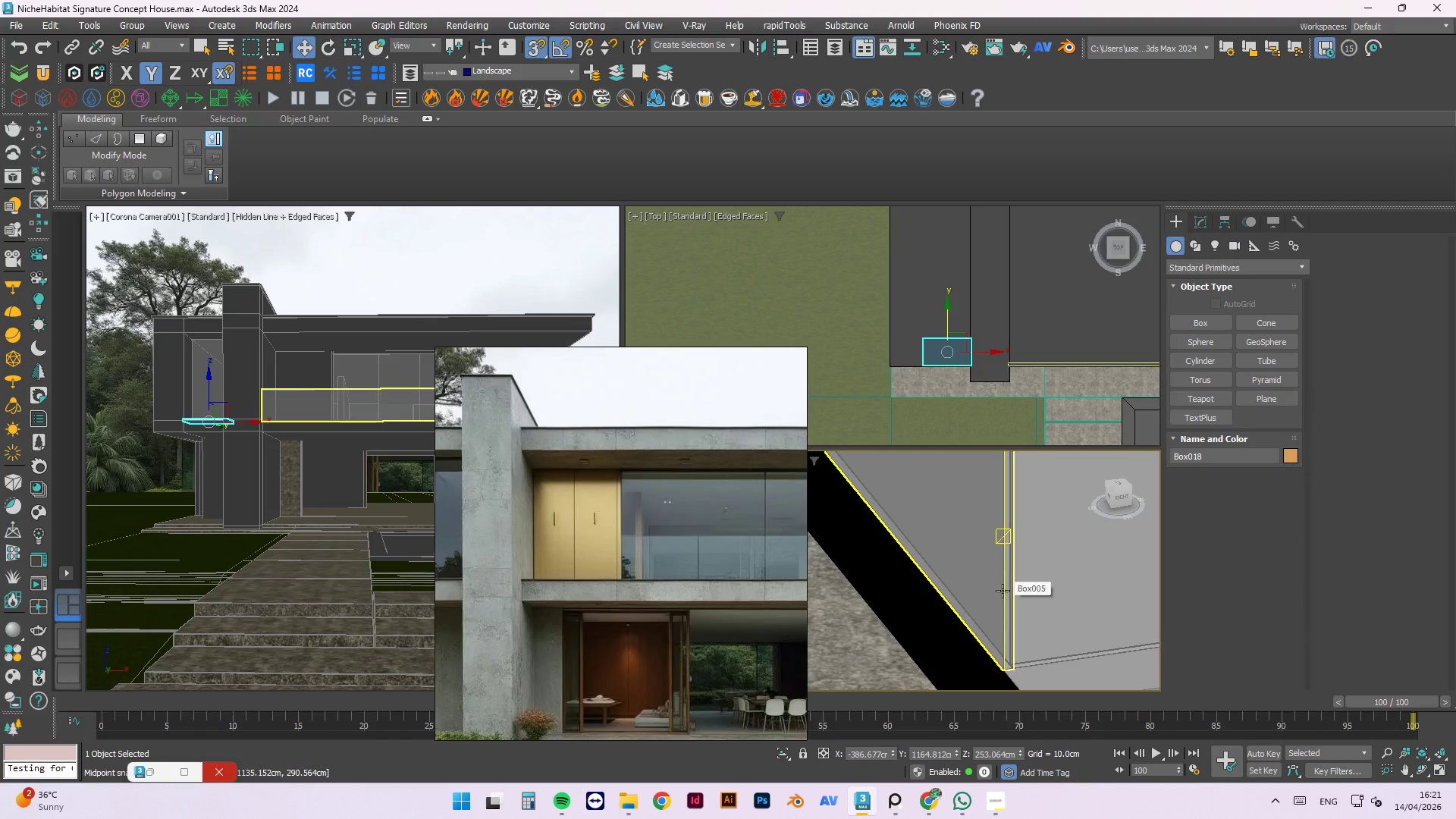 
scroll: coordinate [1049, 596], scroll_direction: down, amount: 6.0
 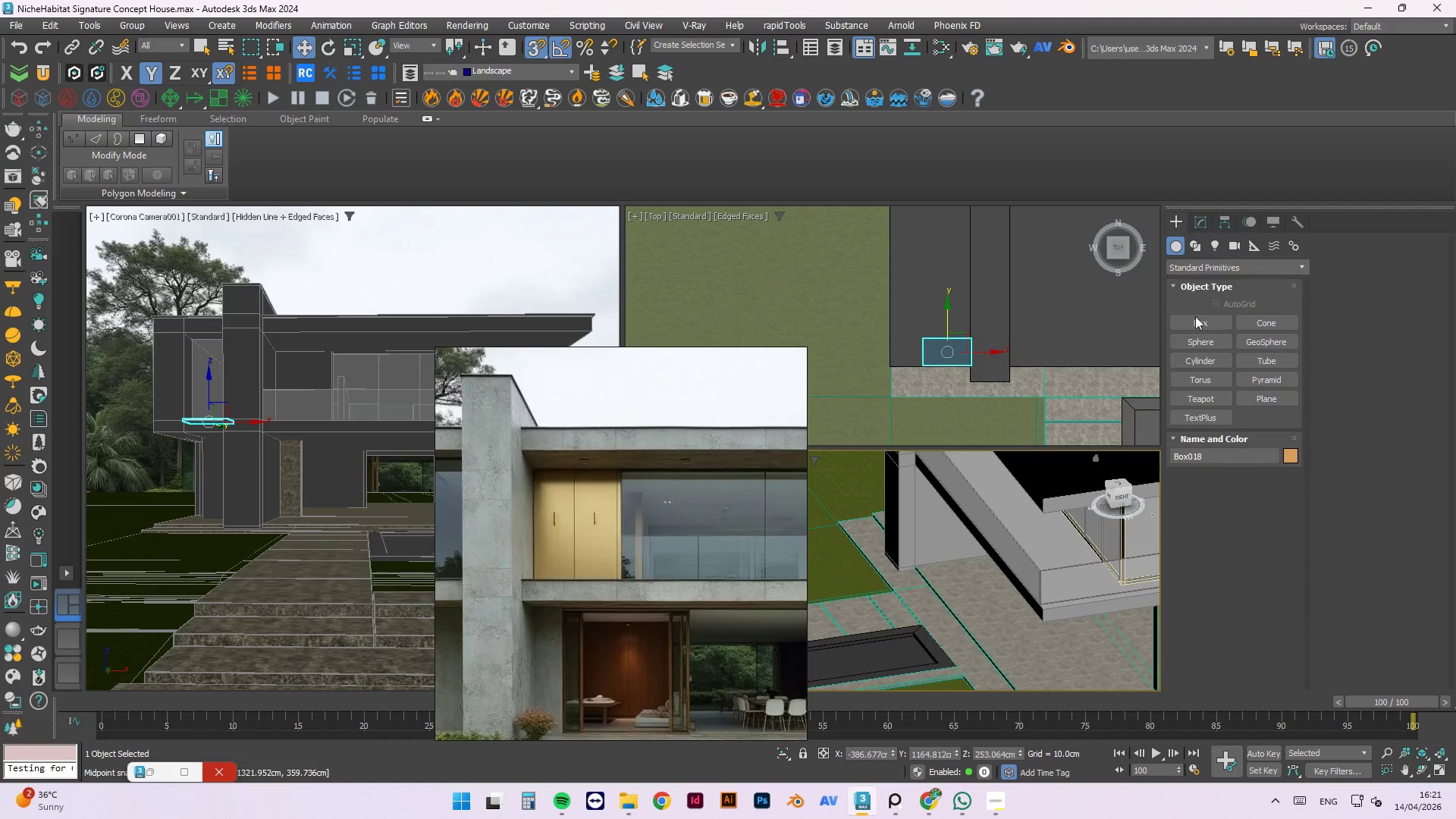 
left_click([1200, 324])
 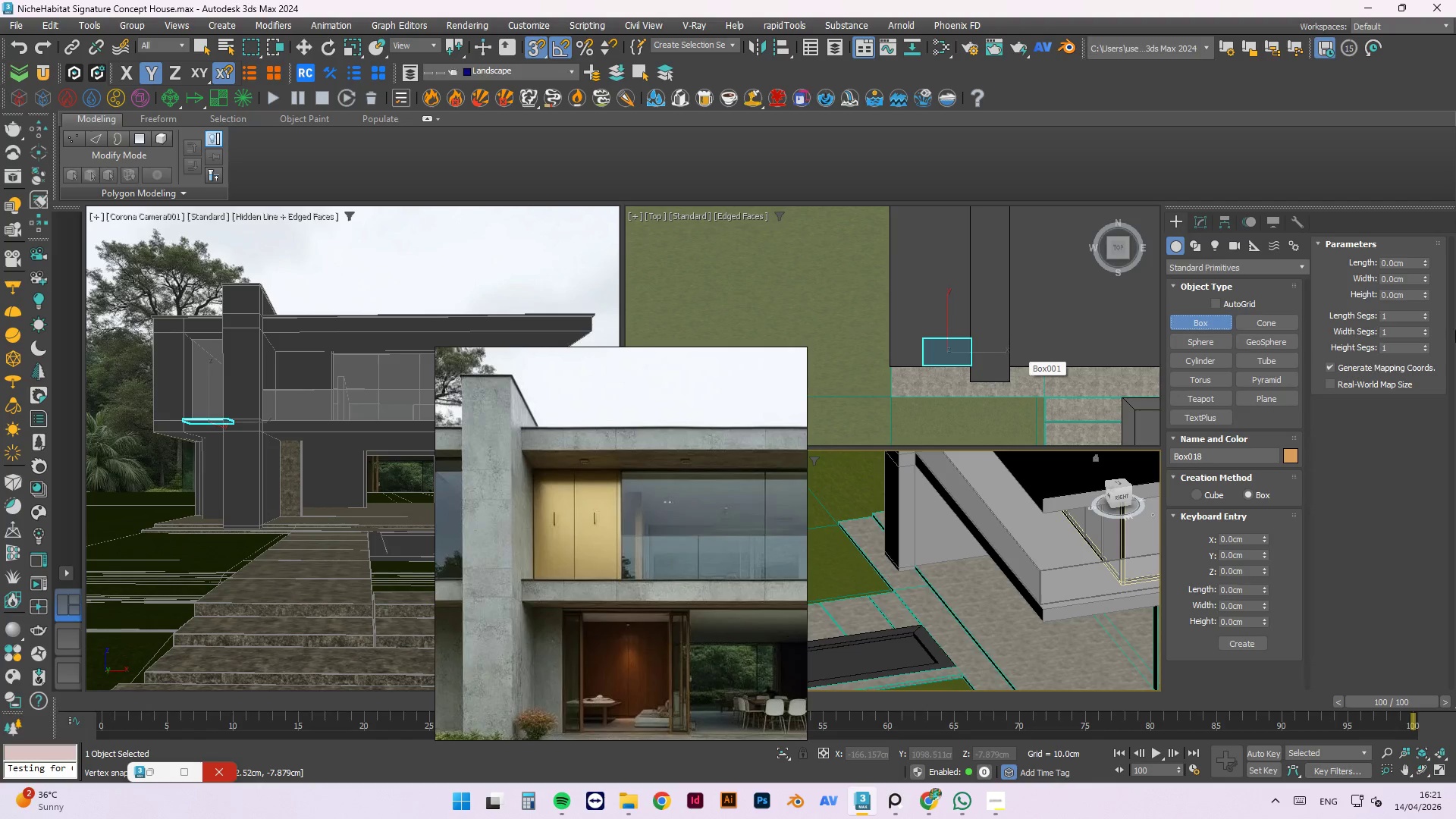 
left_click([1332, 378])
 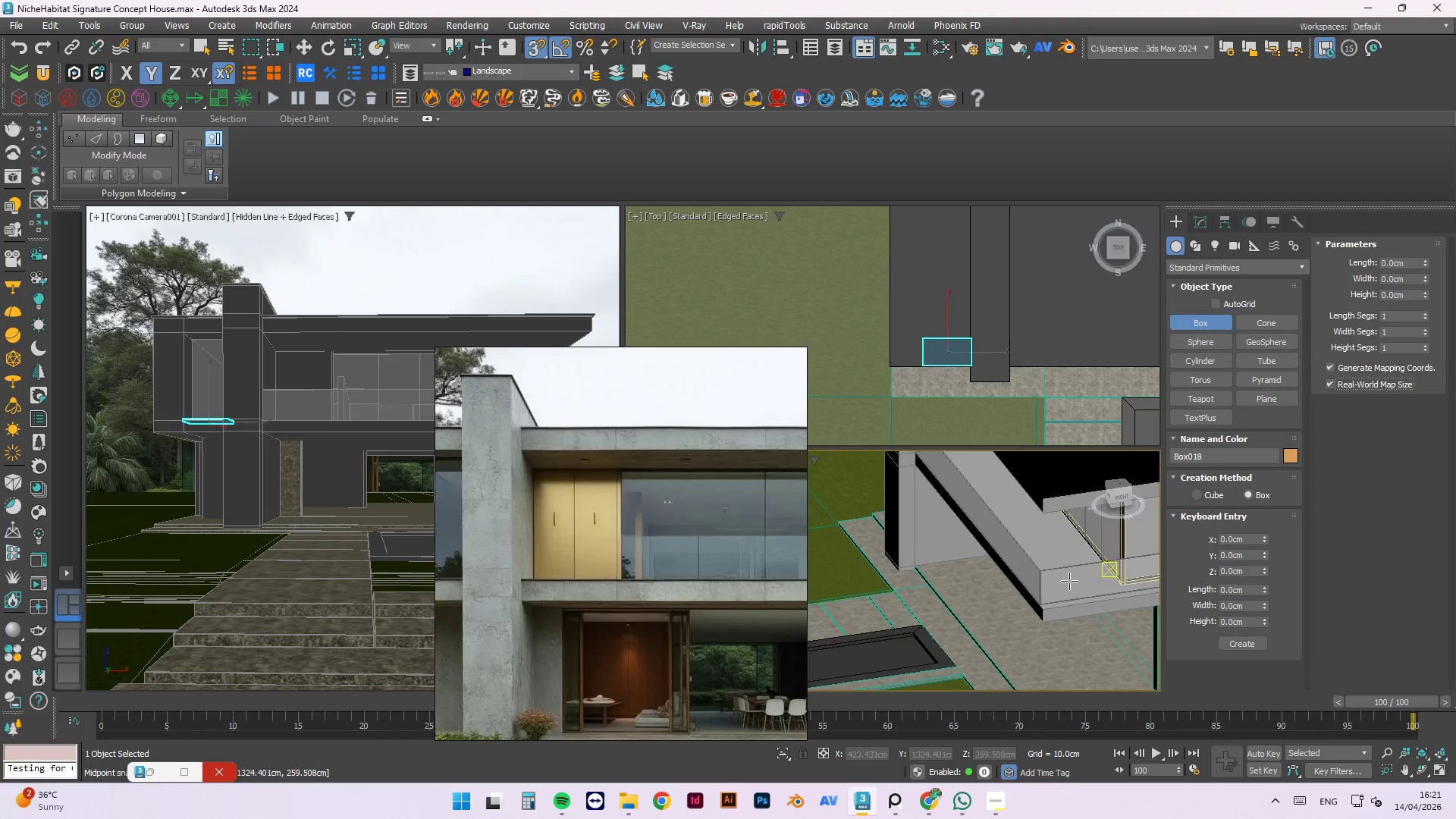 
scroll: coordinate [1014, 607], scroll_direction: up, amount: 2.0
 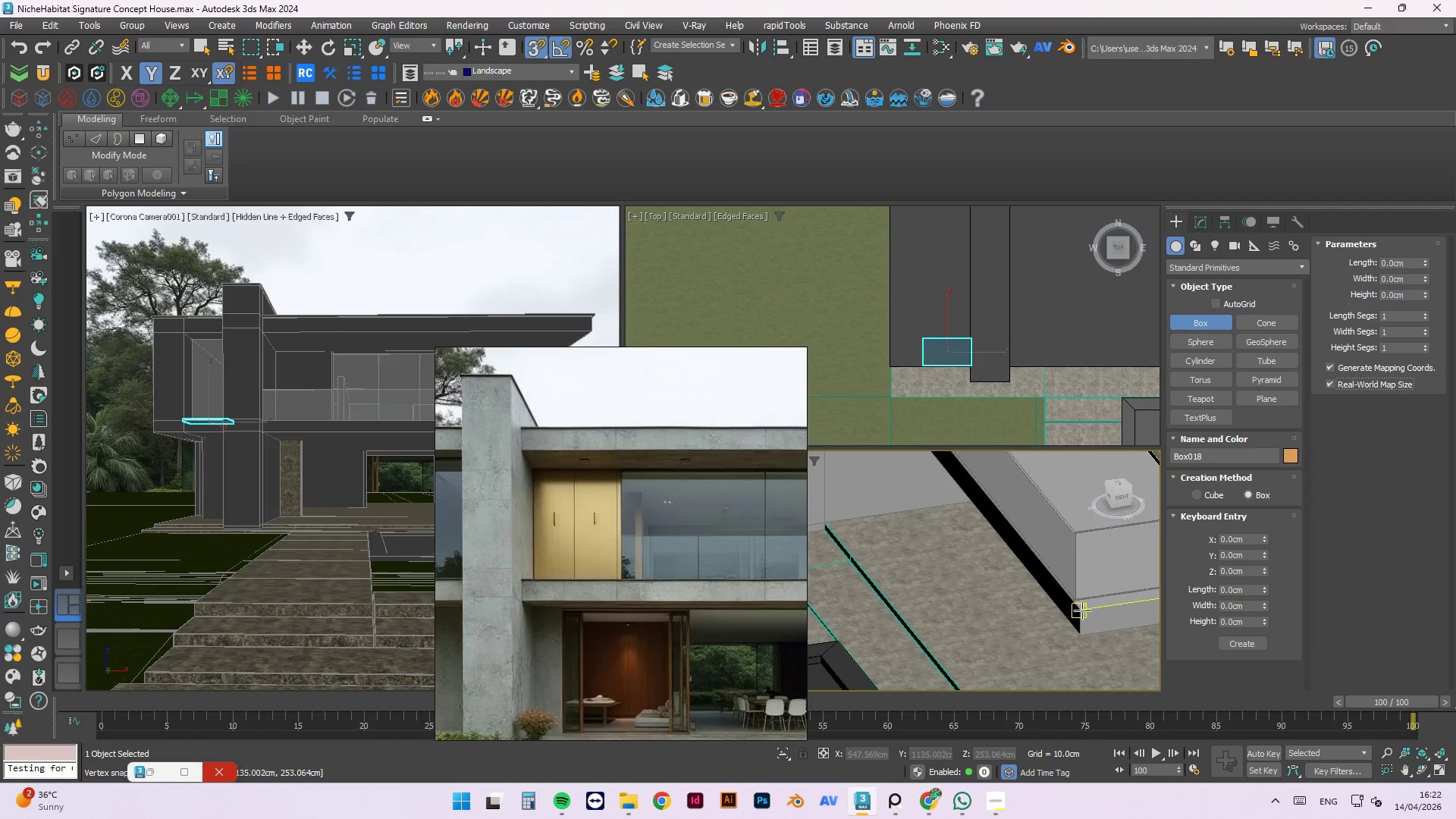 
left_click_drag(start_coordinate=[1082, 610], to_coordinate=[933, 497])
 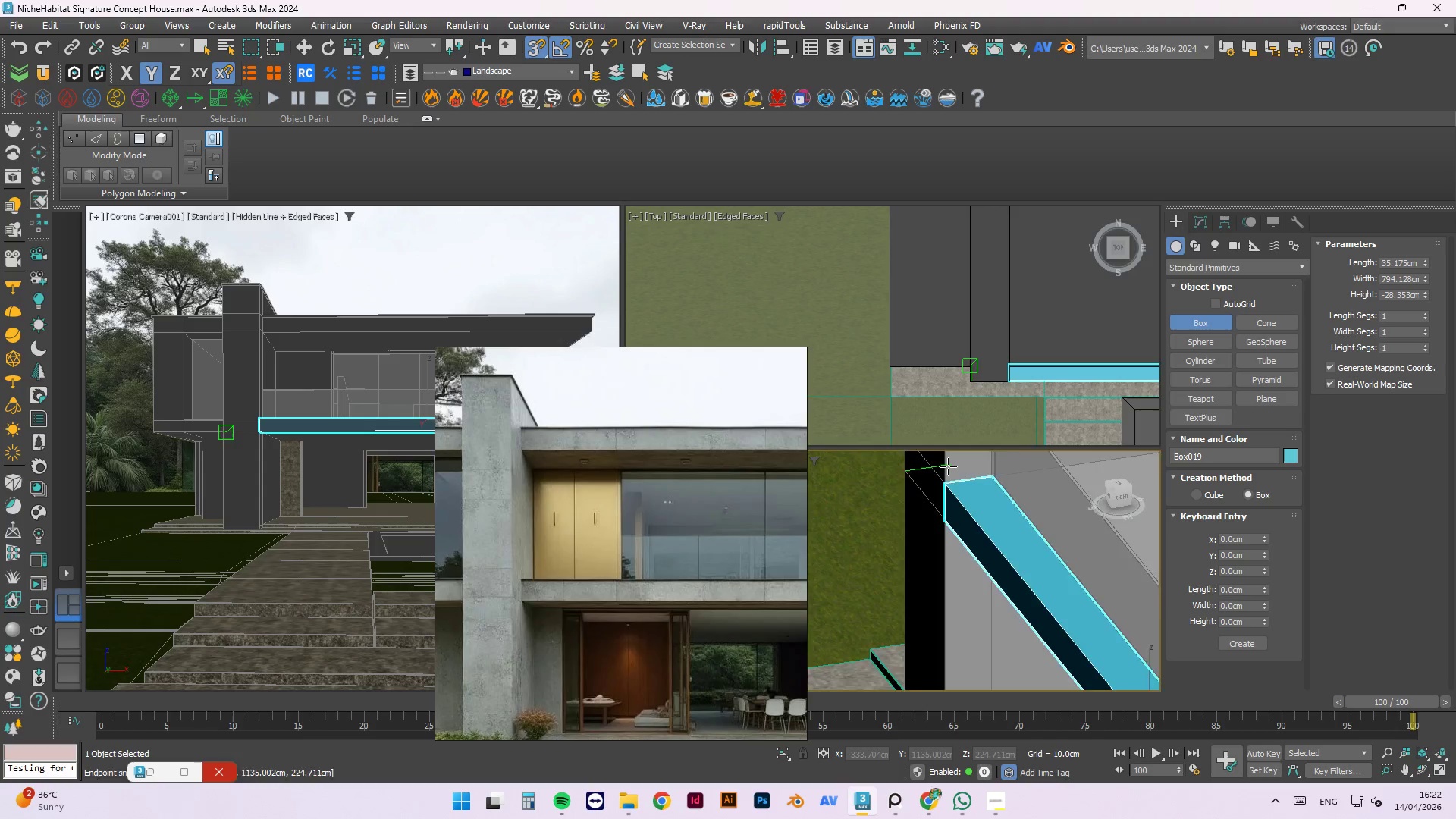 
scroll: coordinate [1063, 610], scroll_direction: down, amount: 3.0
 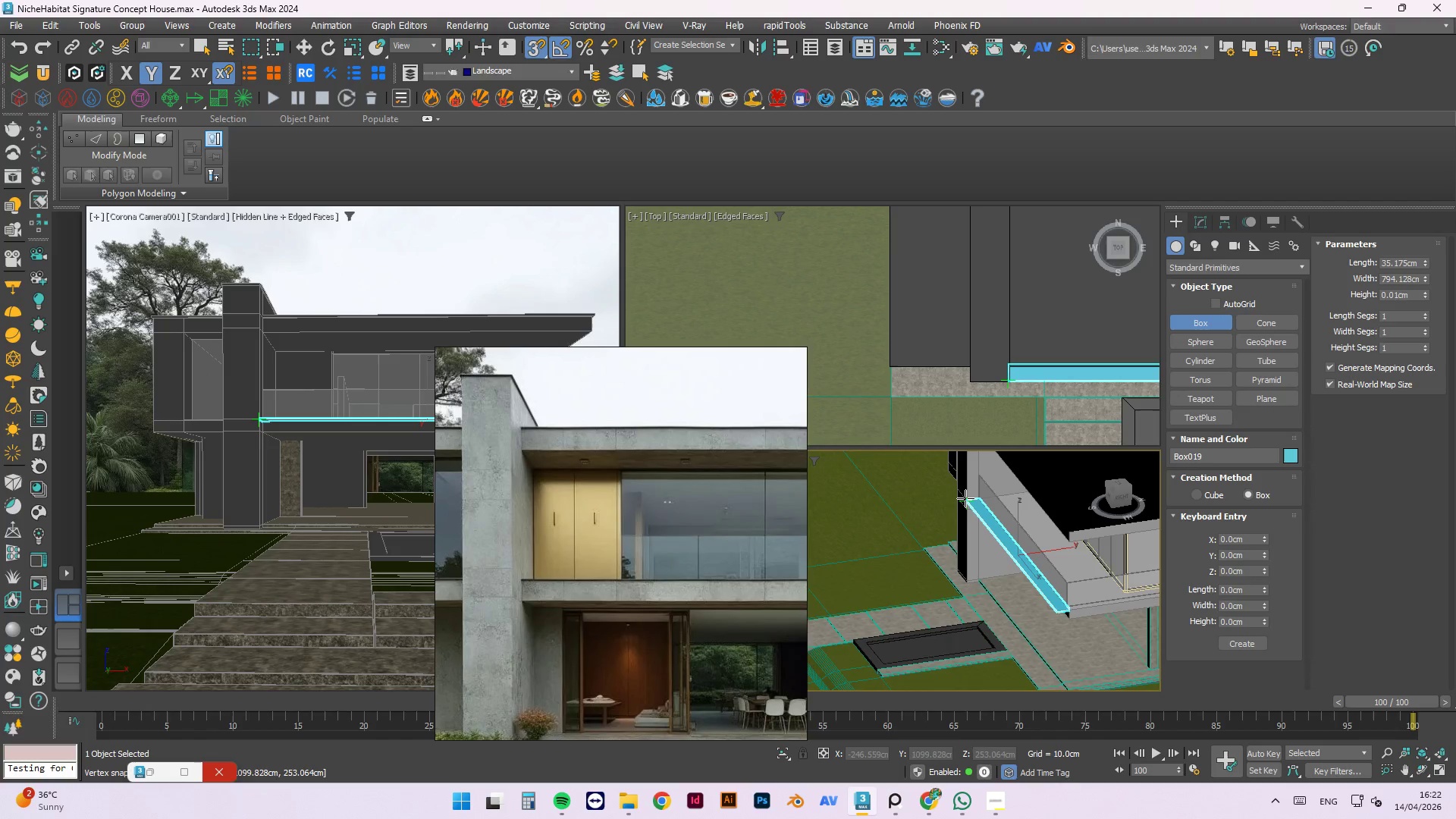 
scroll: coordinate [978, 512], scroll_direction: up, amount: 7.0
 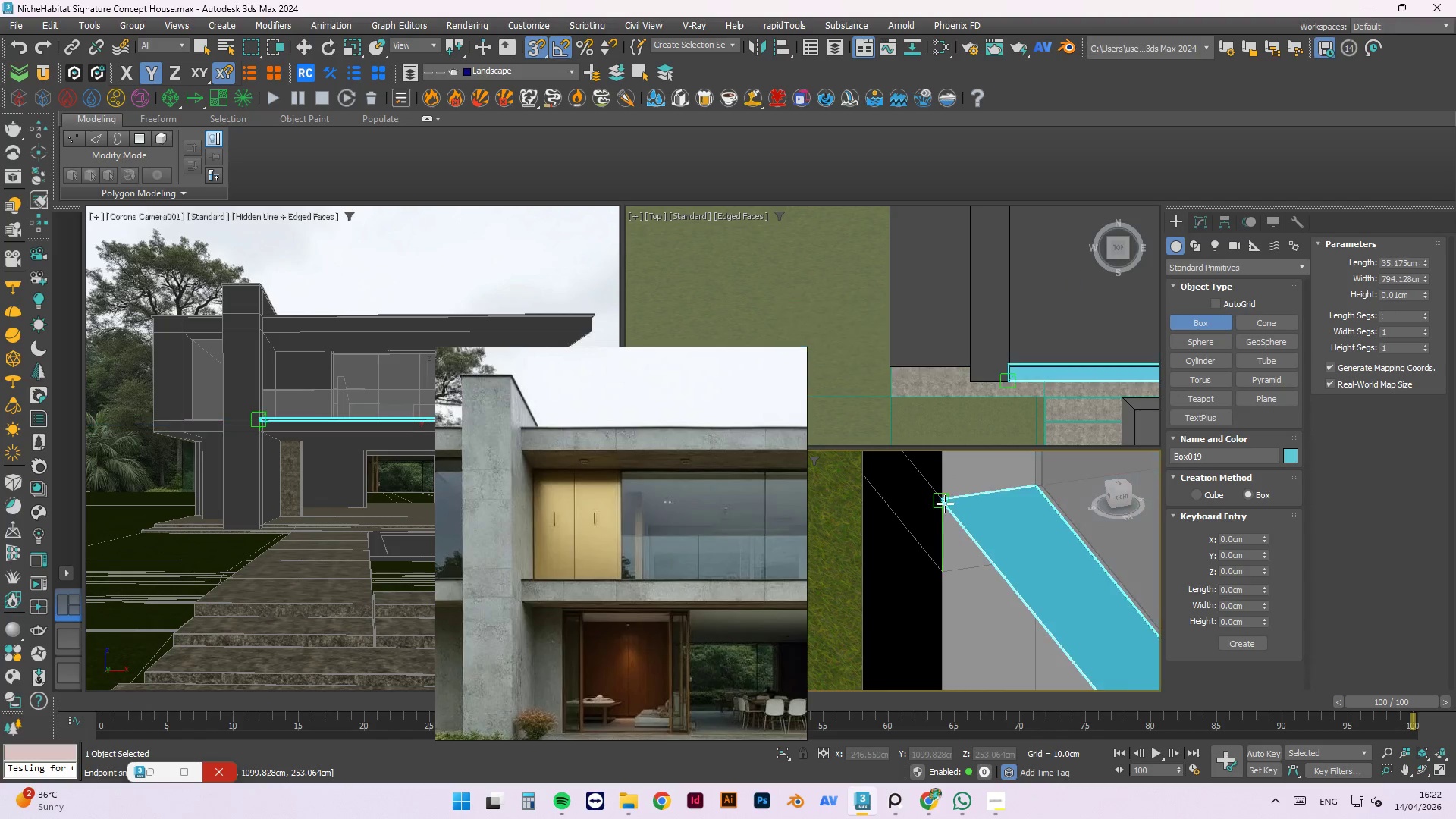 
scroll: coordinate [948, 466], scroll_direction: down, amount: 6.0
 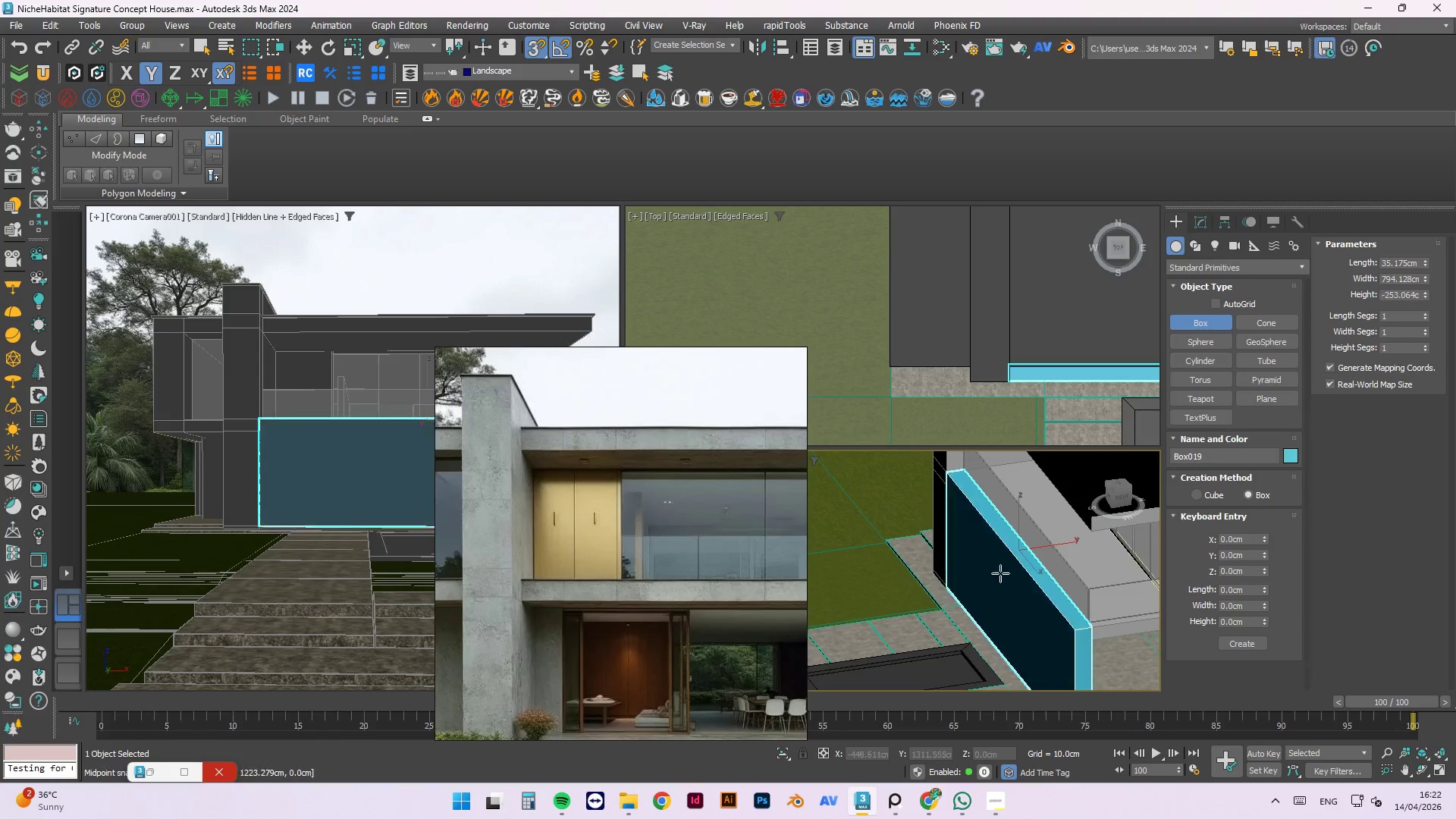 
hold_key(key=AltLeft, duration=0.78)
 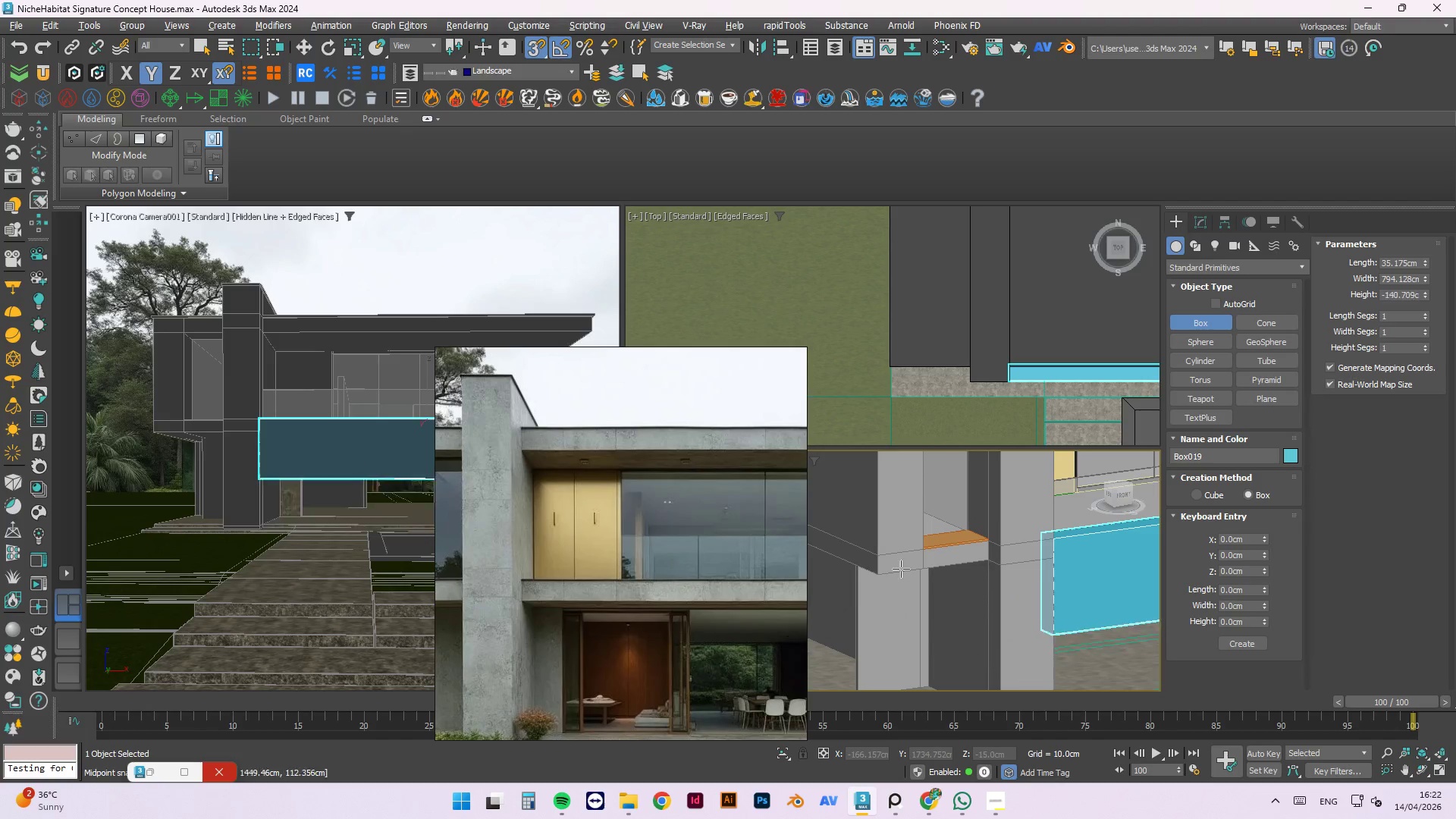 
scroll: coordinate [1039, 619], scroll_direction: down, amount: 3.0
 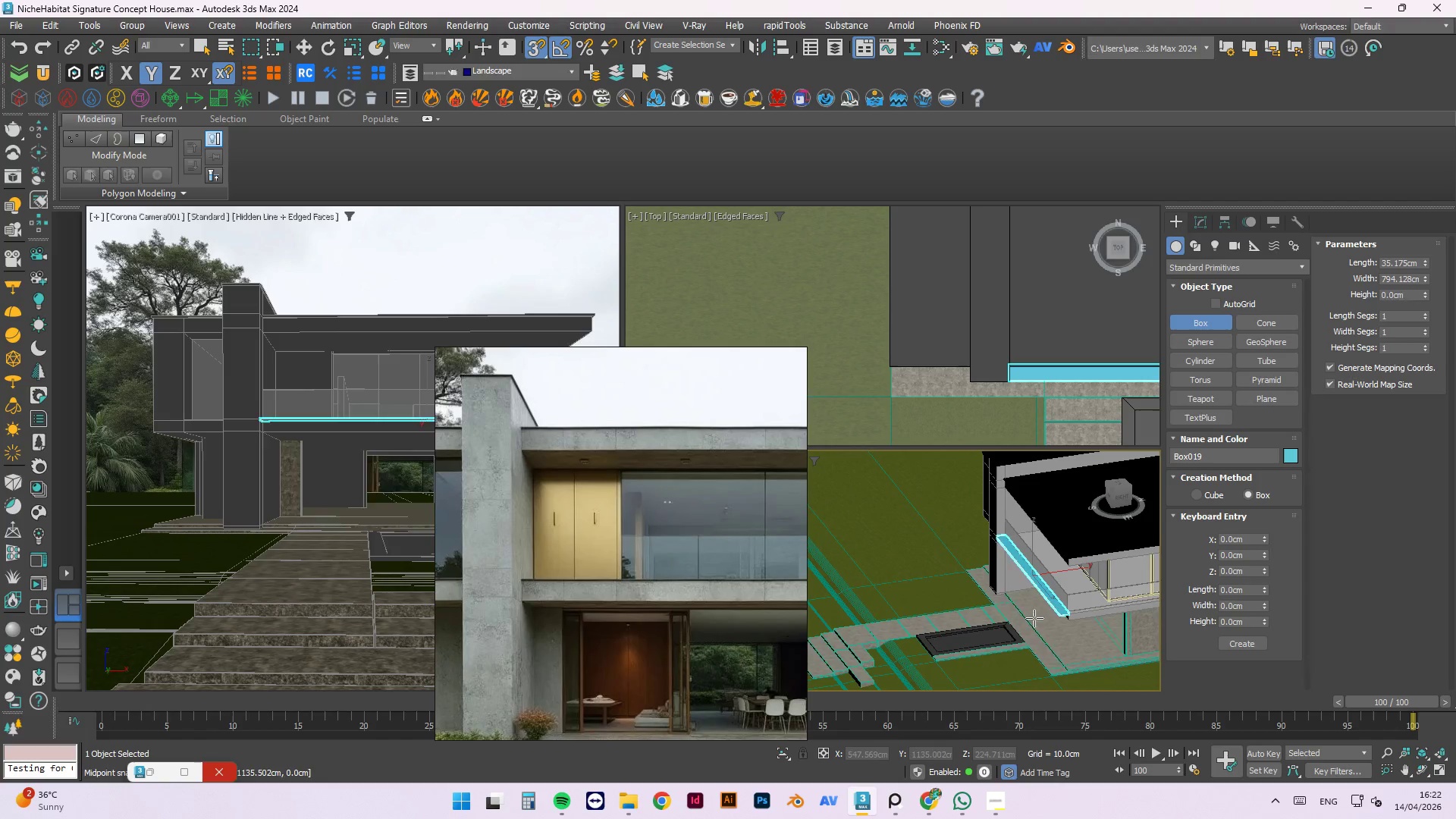 
hold_key(key=AltLeft, duration=4.11)
scroll: coordinate [971, 545], scroll_direction: up, amount: 8.0
 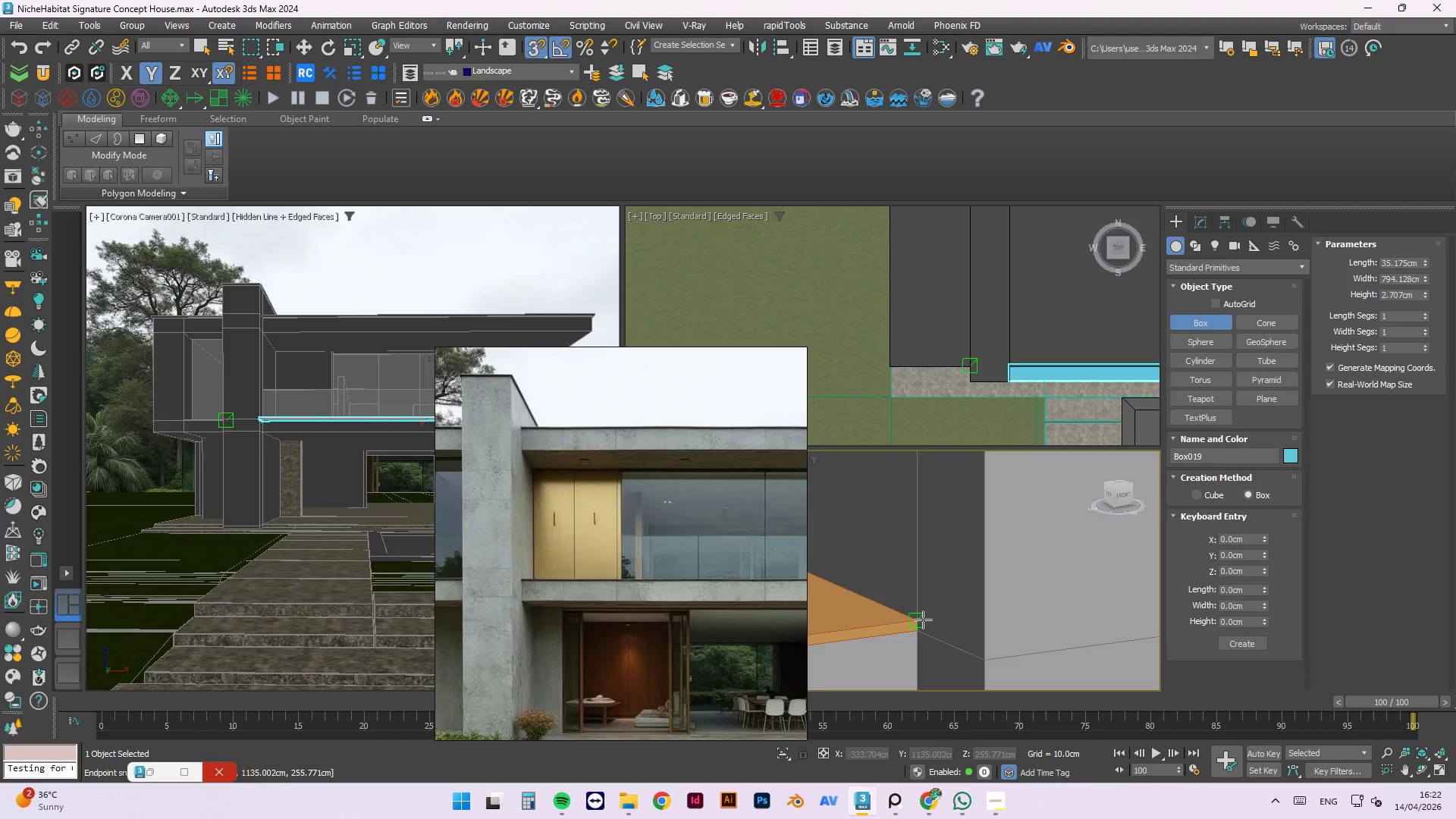 
left_click([920, 620])
 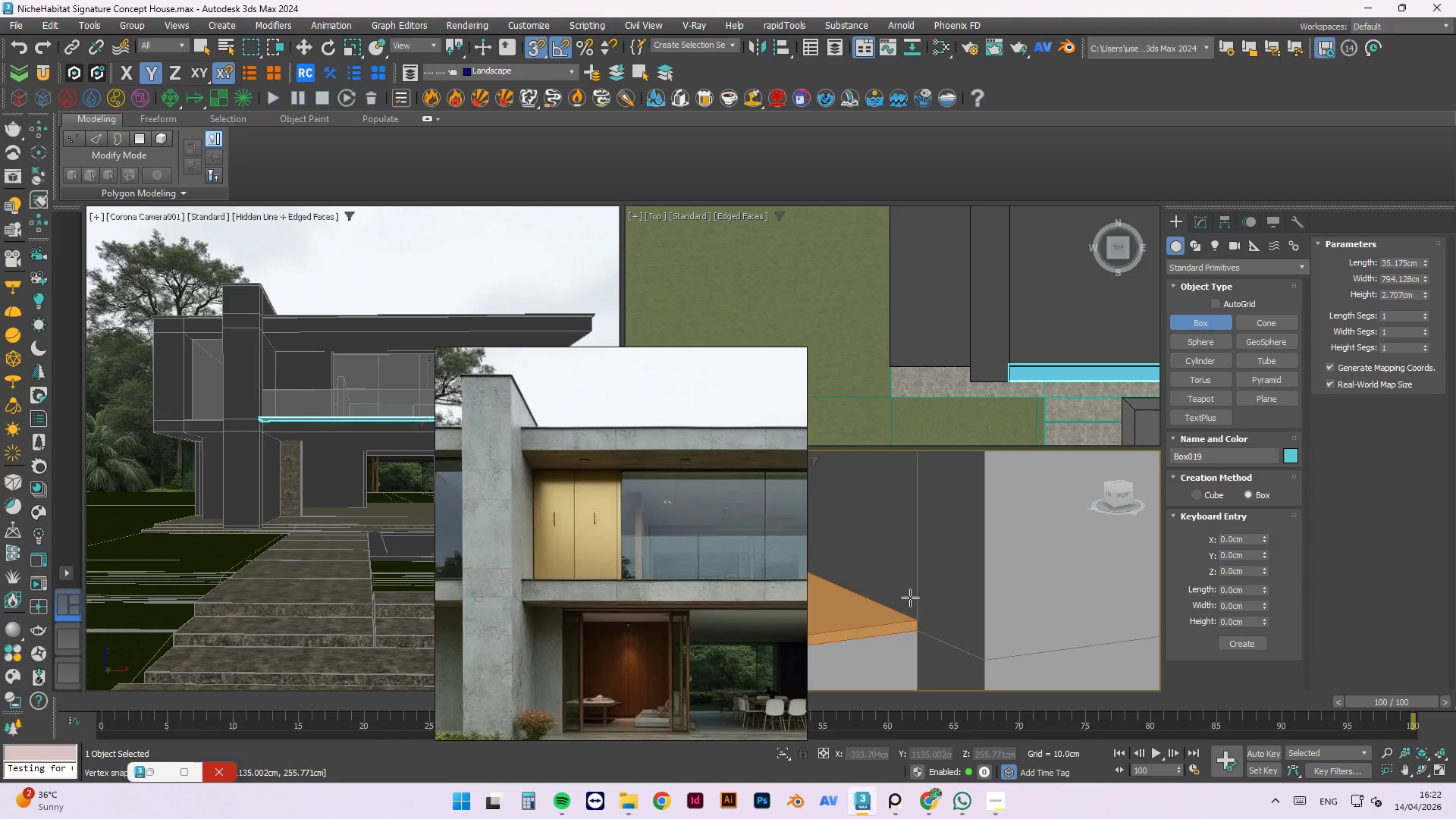 
scroll: coordinate [908, 590], scroll_direction: down, amount: 3.0
 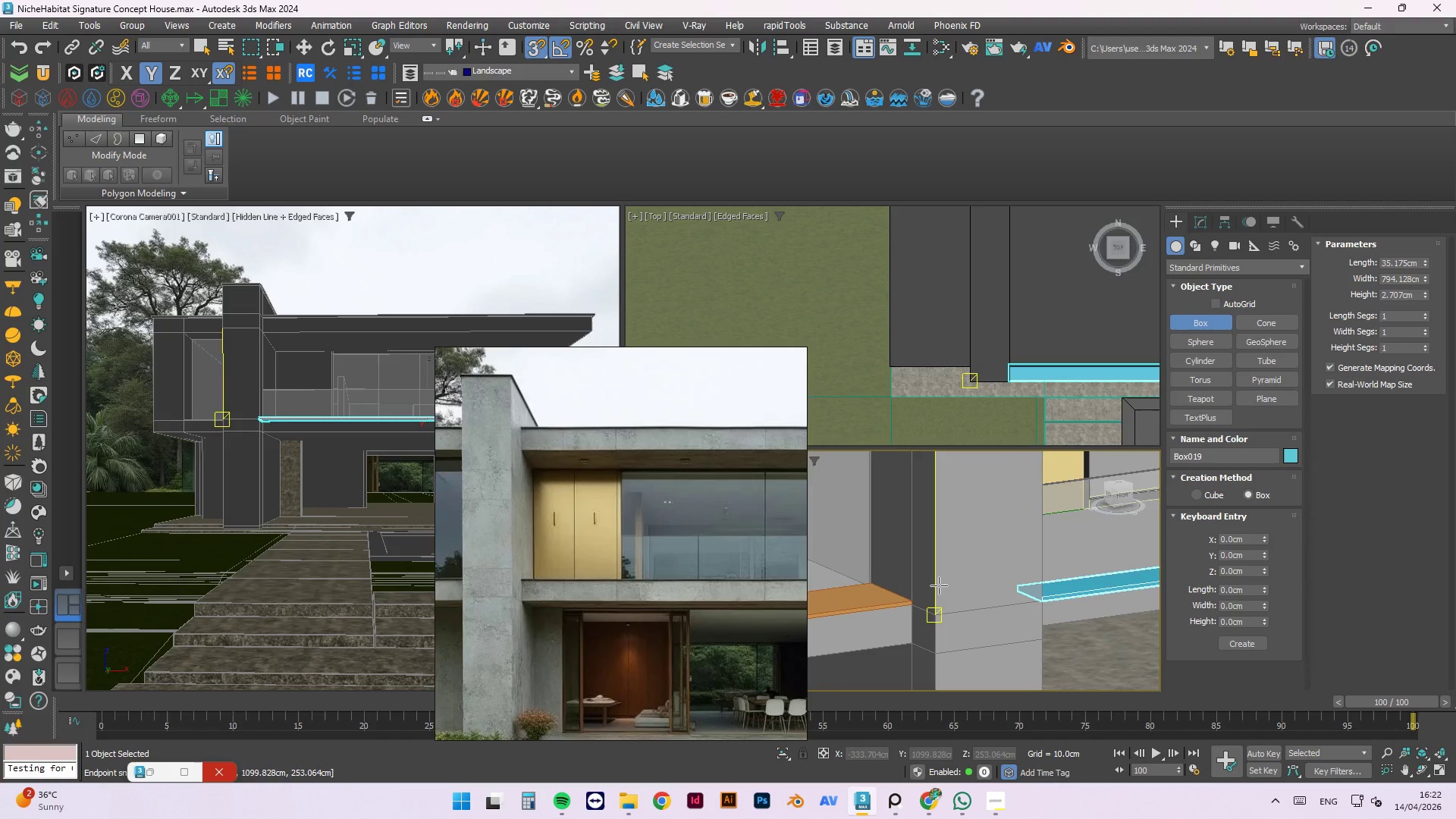 
key(Escape)
 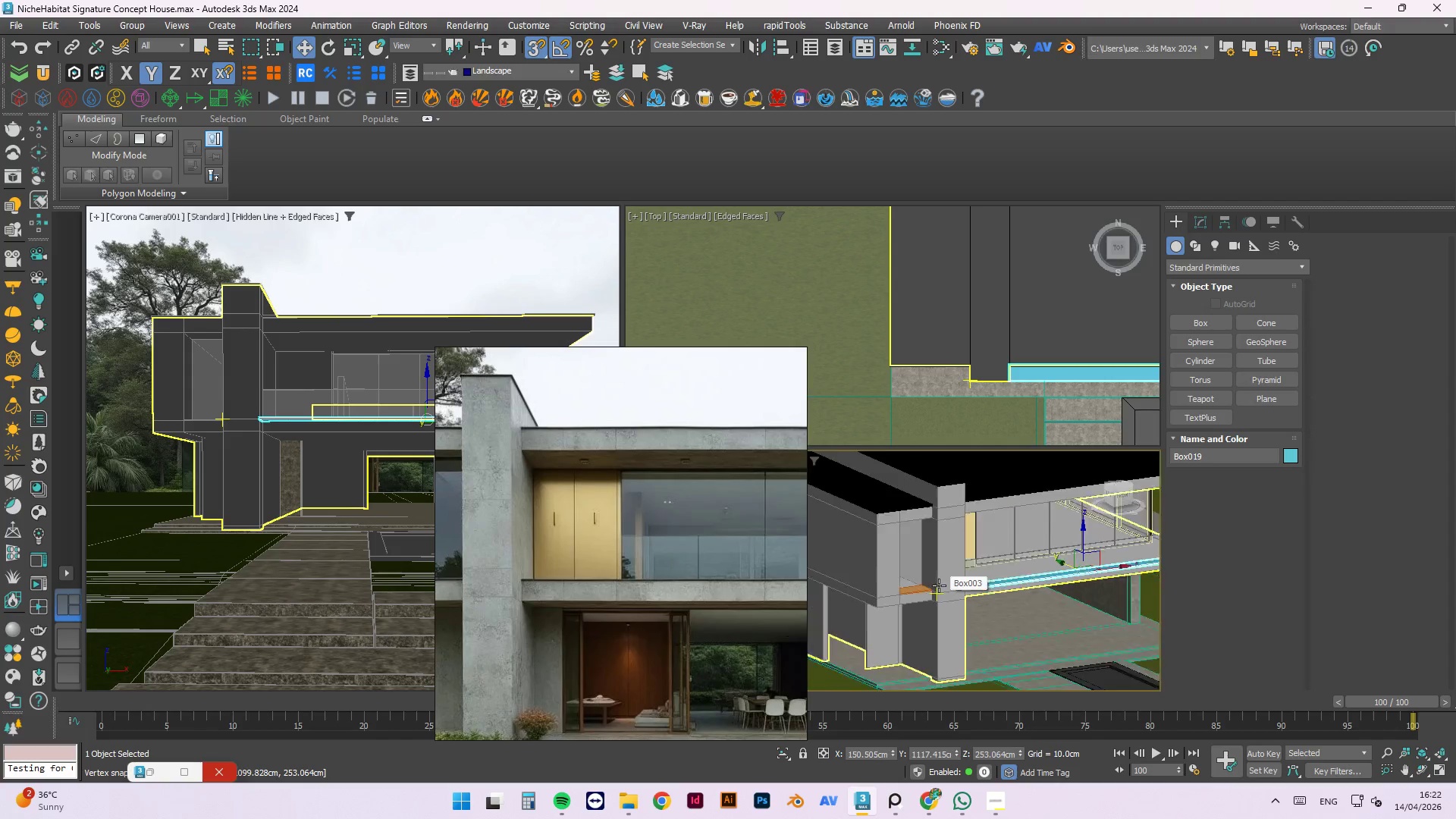 
hold_key(key=AltLeft, duration=1.0)
 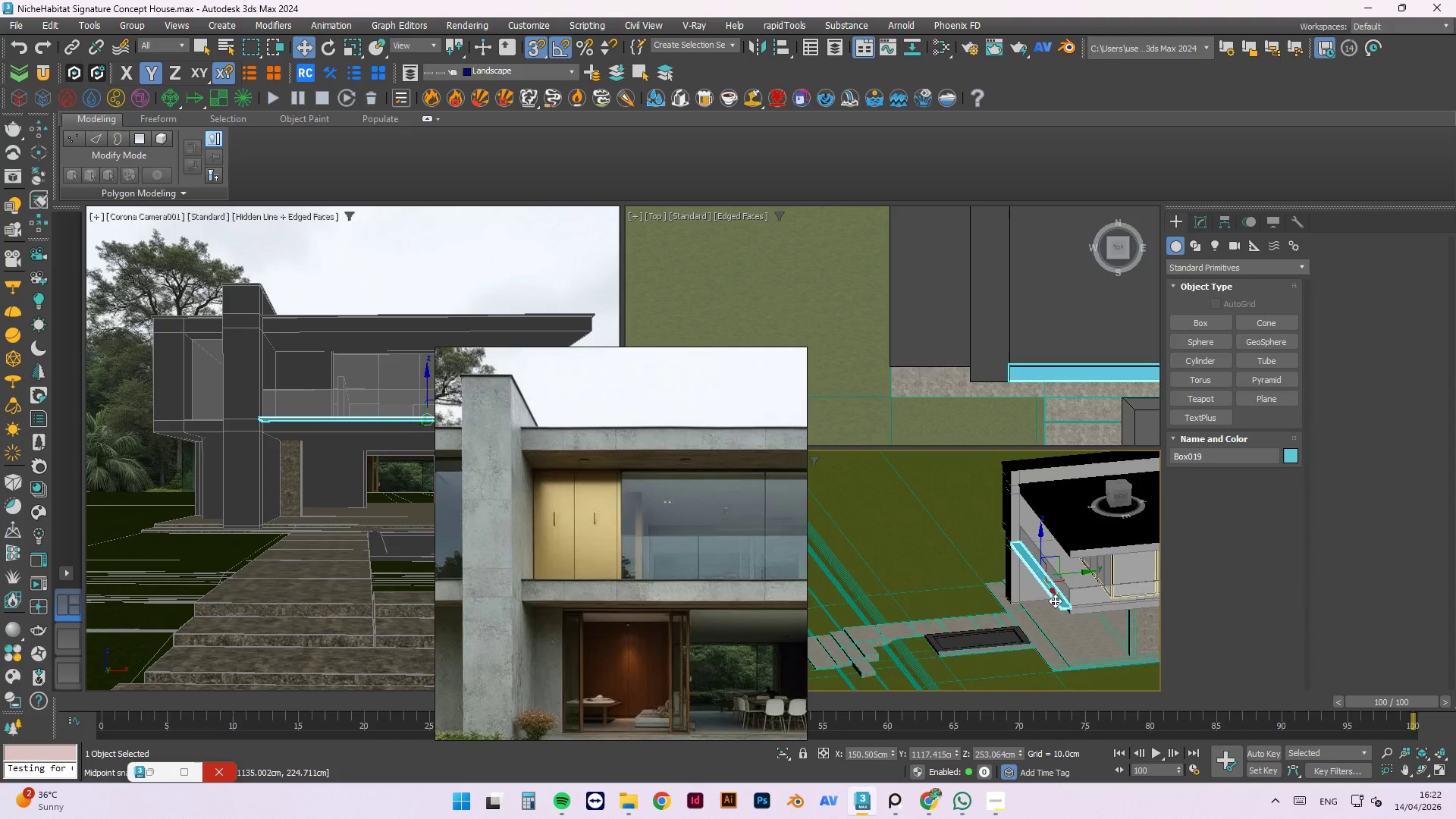 
scroll: coordinate [939, 585], scroll_direction: down, amount: 5.0
 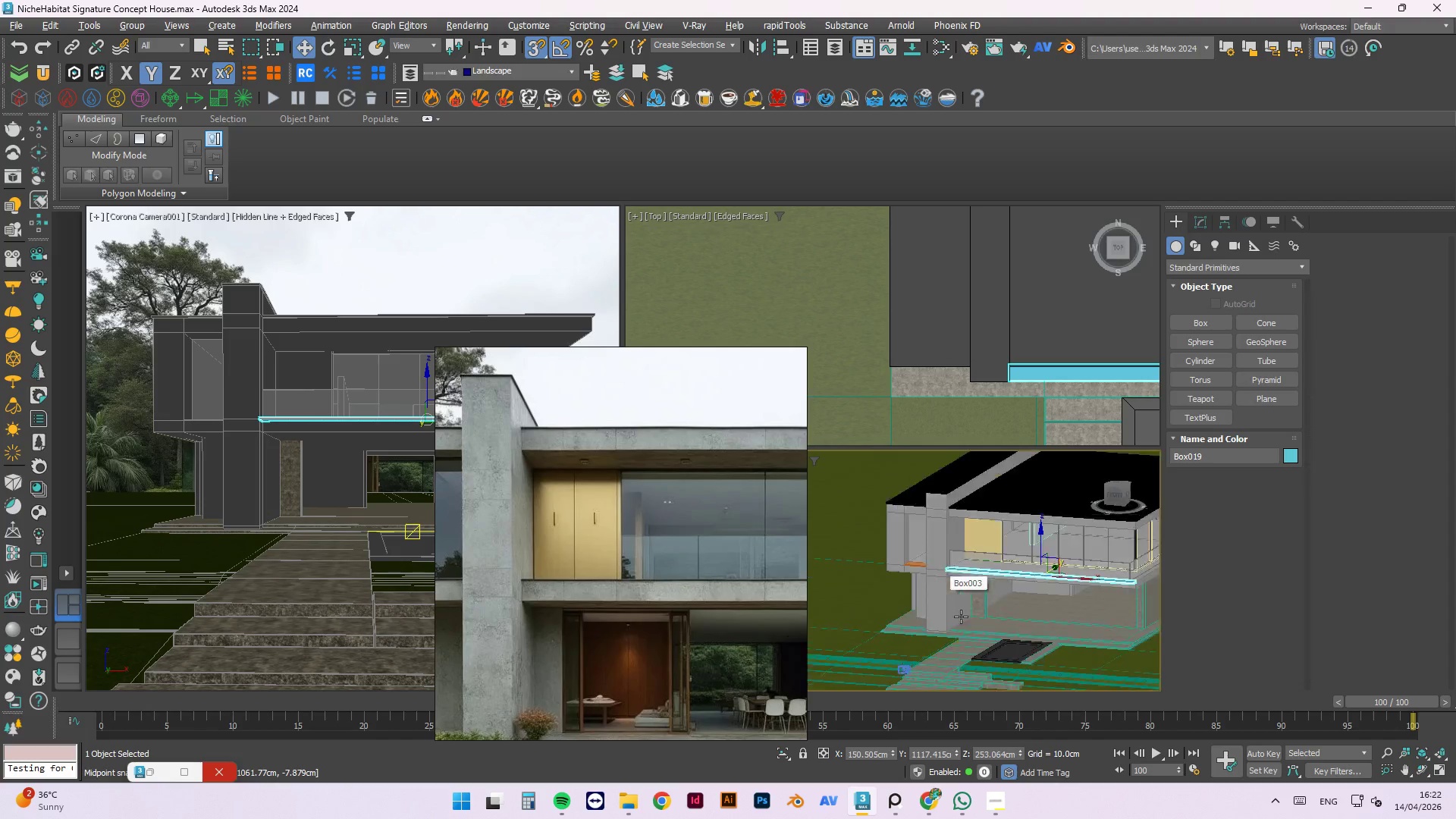 
scroll: coordinate [1065, 605], scroll_direction: up, amount: 3.0
 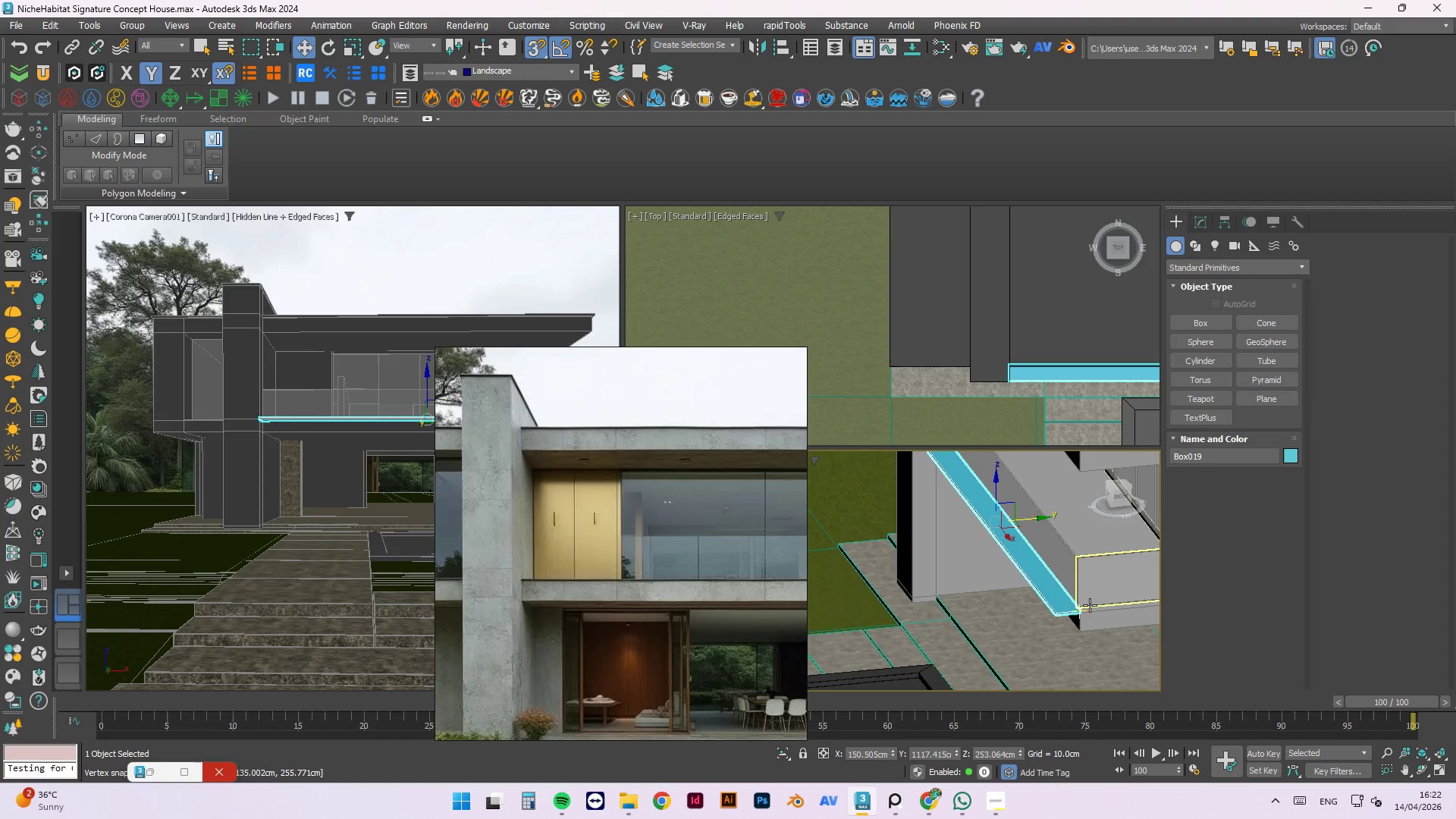 
key(Escape)
 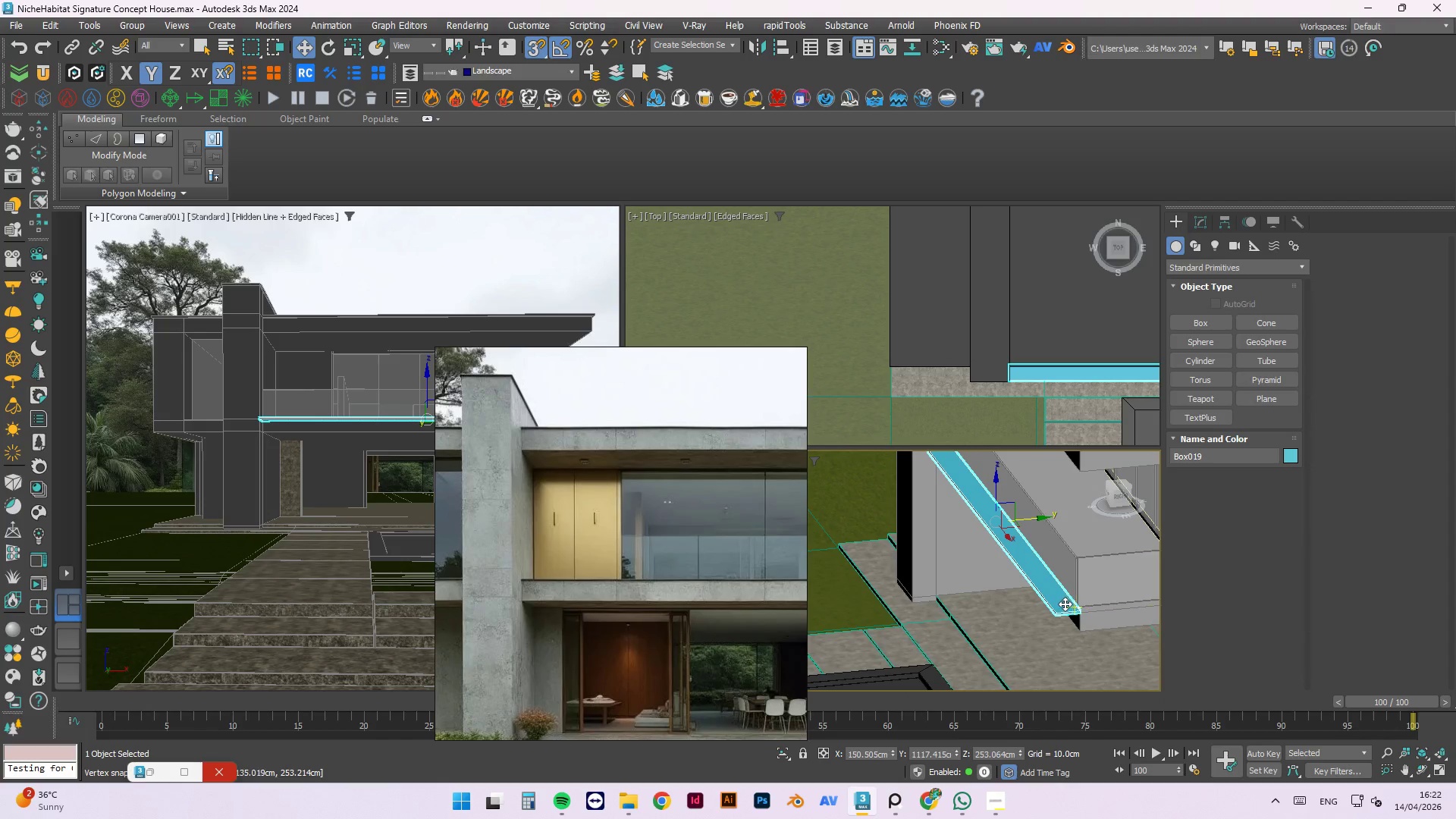 
left_click([880, 639])
 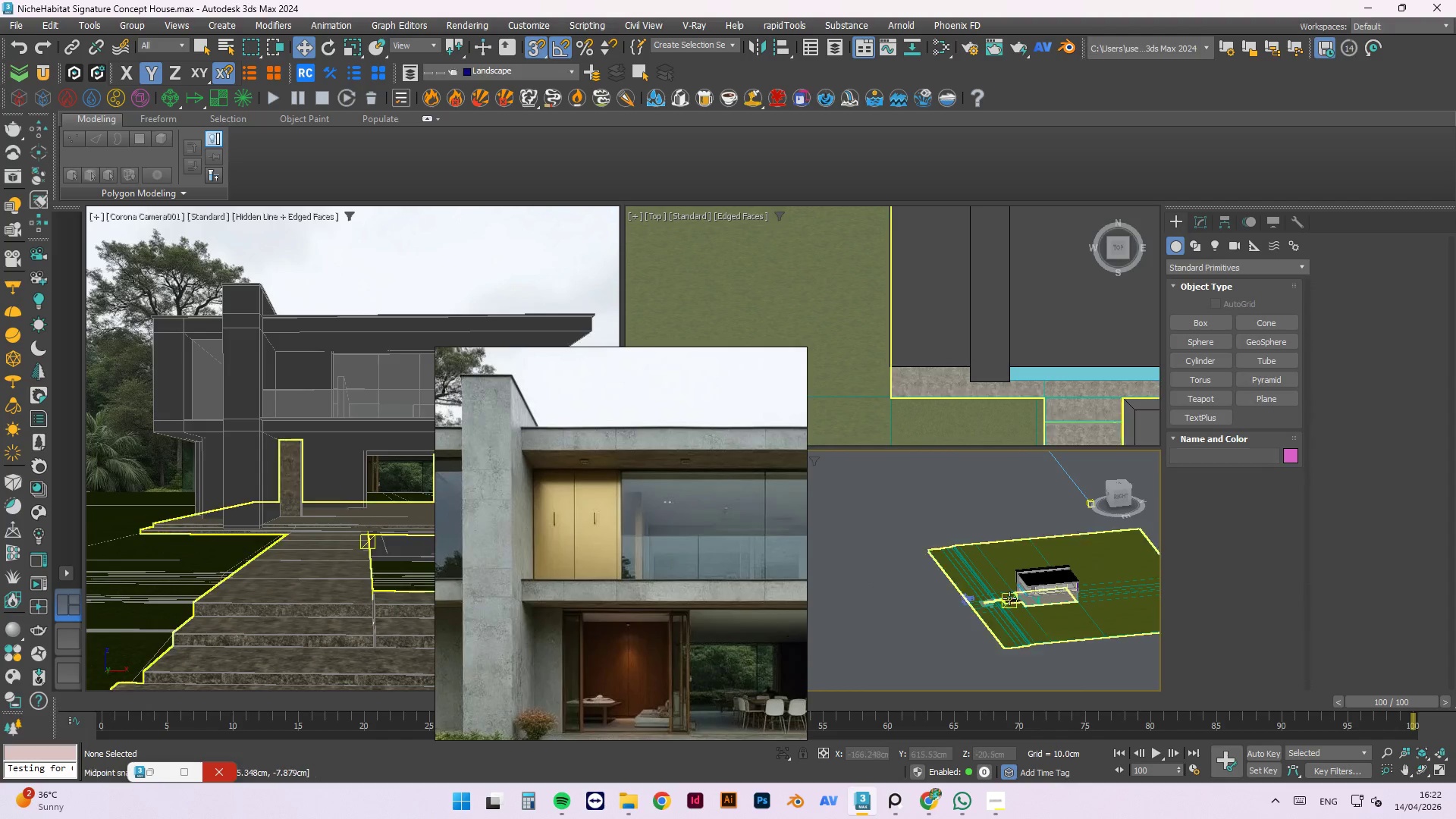 
scroll: coordinate [1020, 588], scroll_direction: down, amount: 8.0
 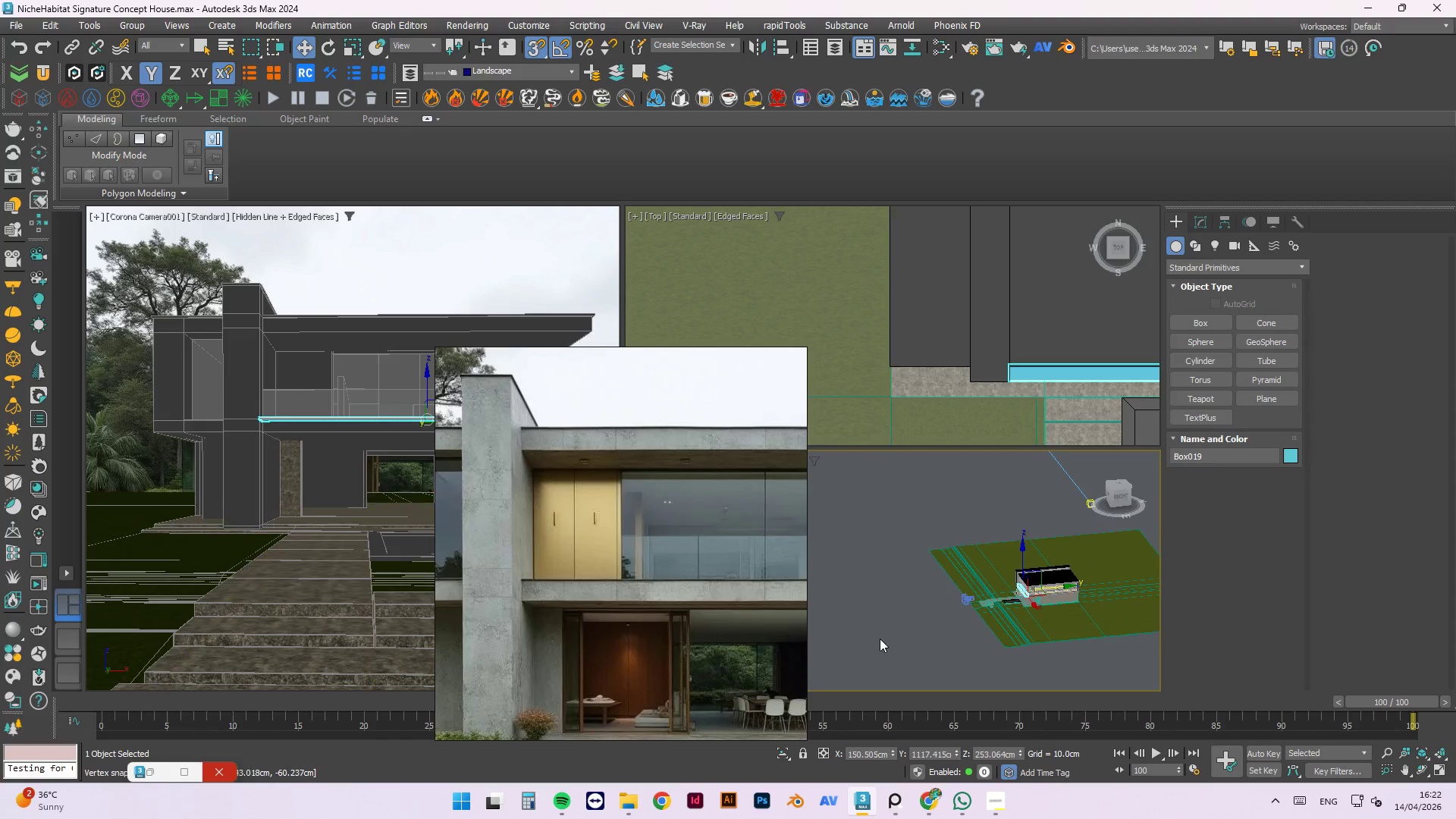 
hold_key(key=AltLeft, duration=0.61)
 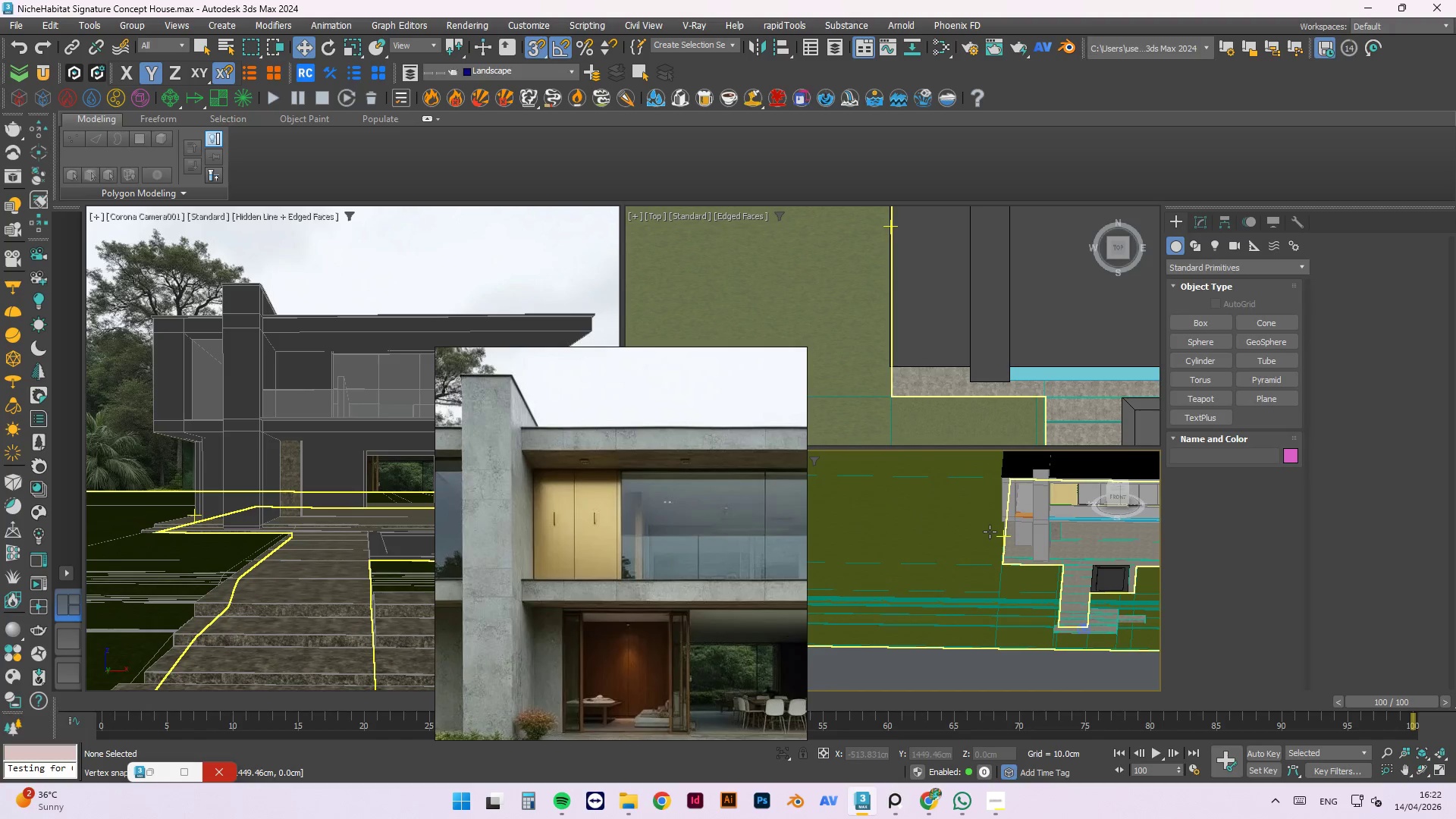 
scroll: coordinate [1056, 577], scroll_direction: up, amount: 6.0
 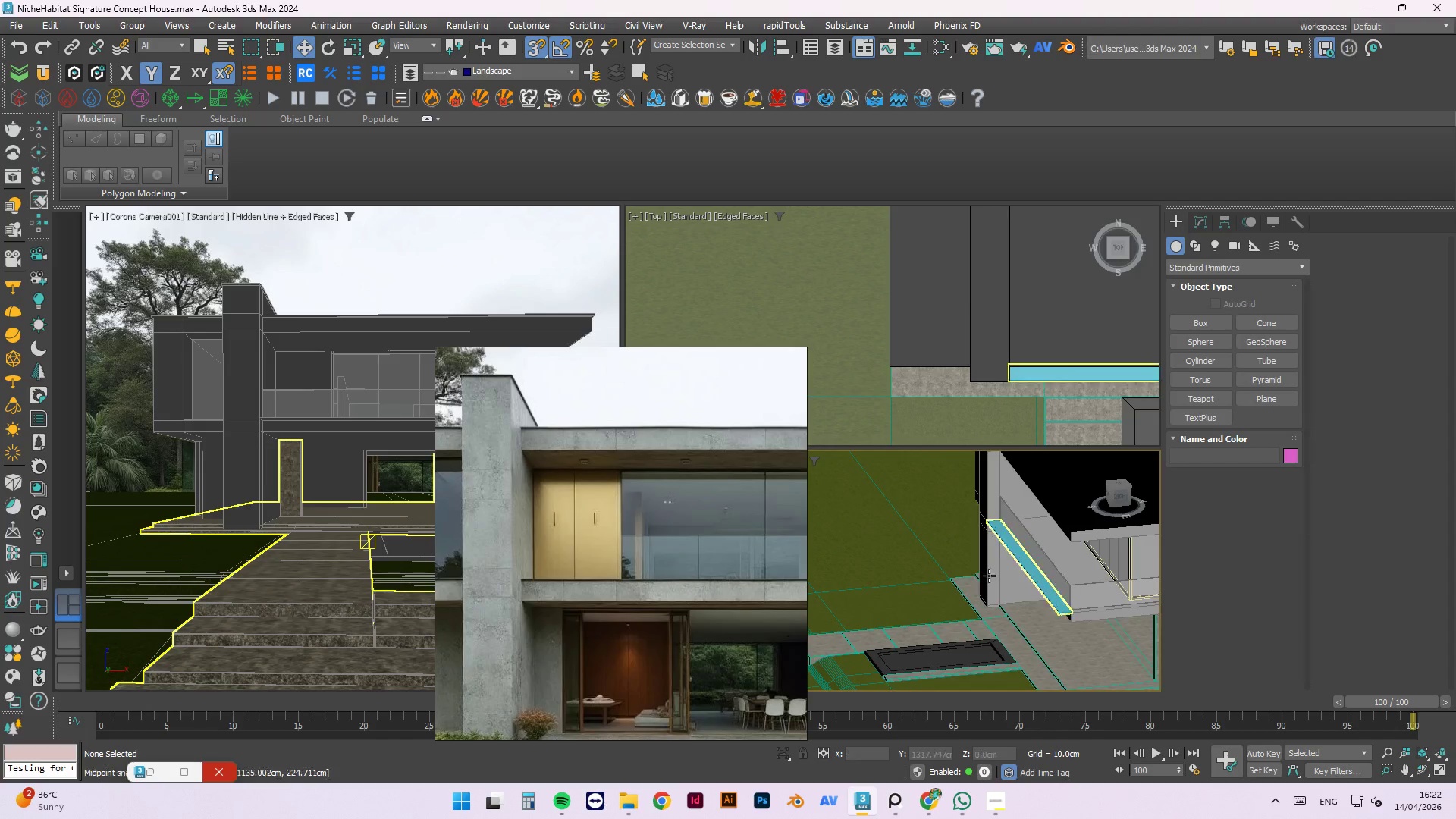 
hold_key(key=AltLeft, duration=3.91)
scroll: coordinate [994, 527], scroll_direction: down, amount: 2.0
 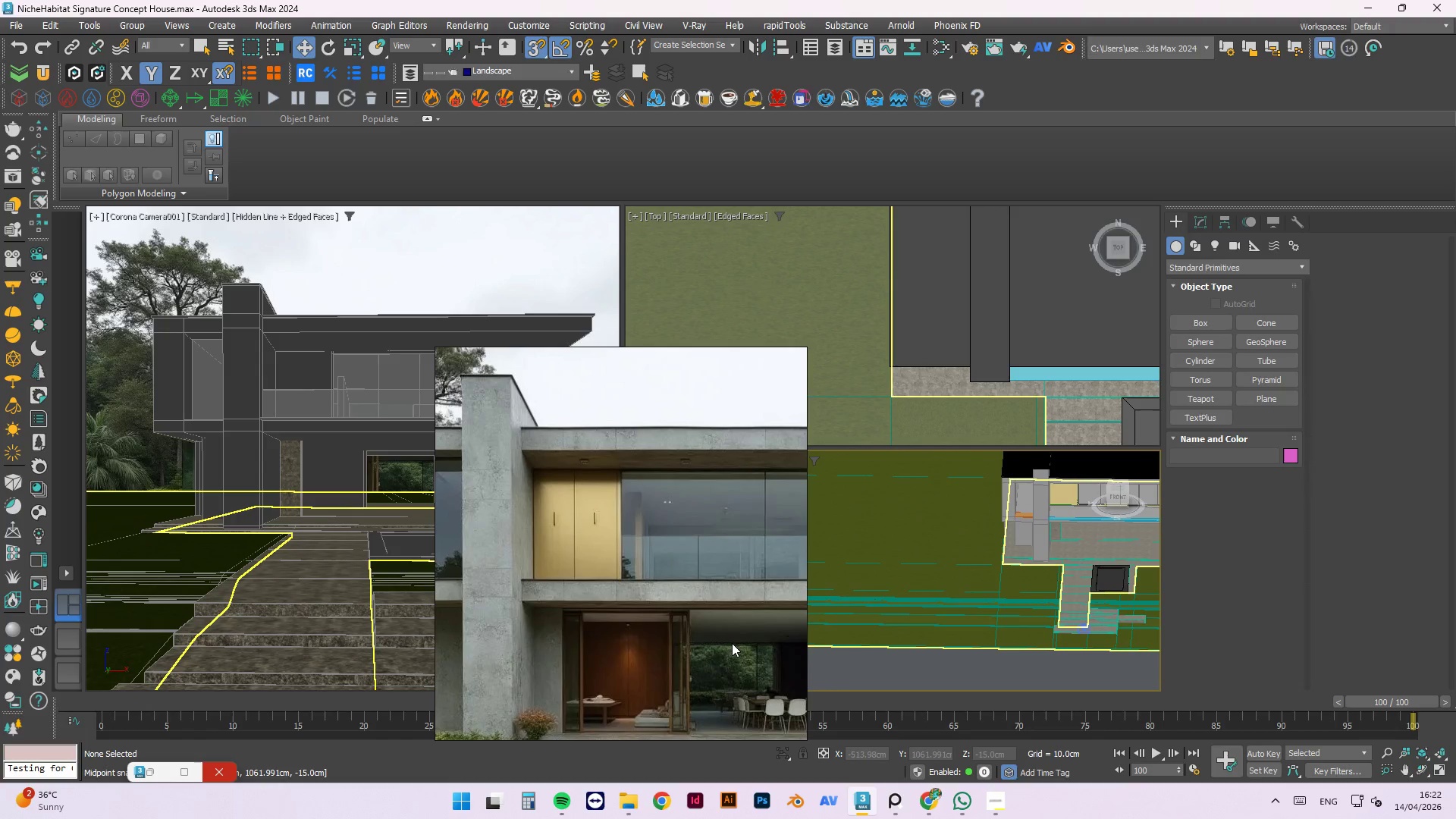 
hold_key(key=AltLeft, duration=0.44)
scroll: coordinate [1043, 619], scroll_direction: up, amount: 6.0
 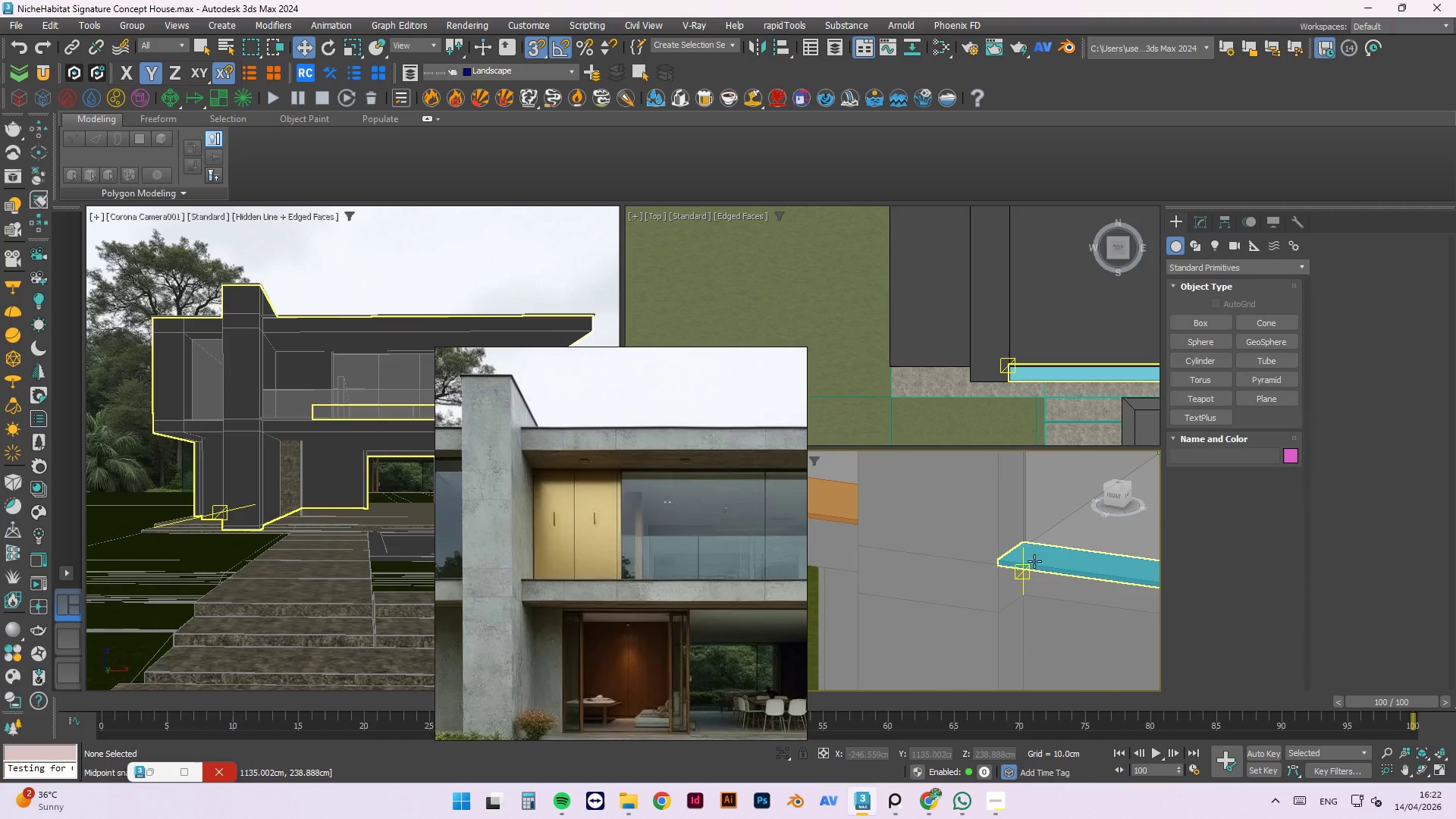 
left_click([1034, 560])
 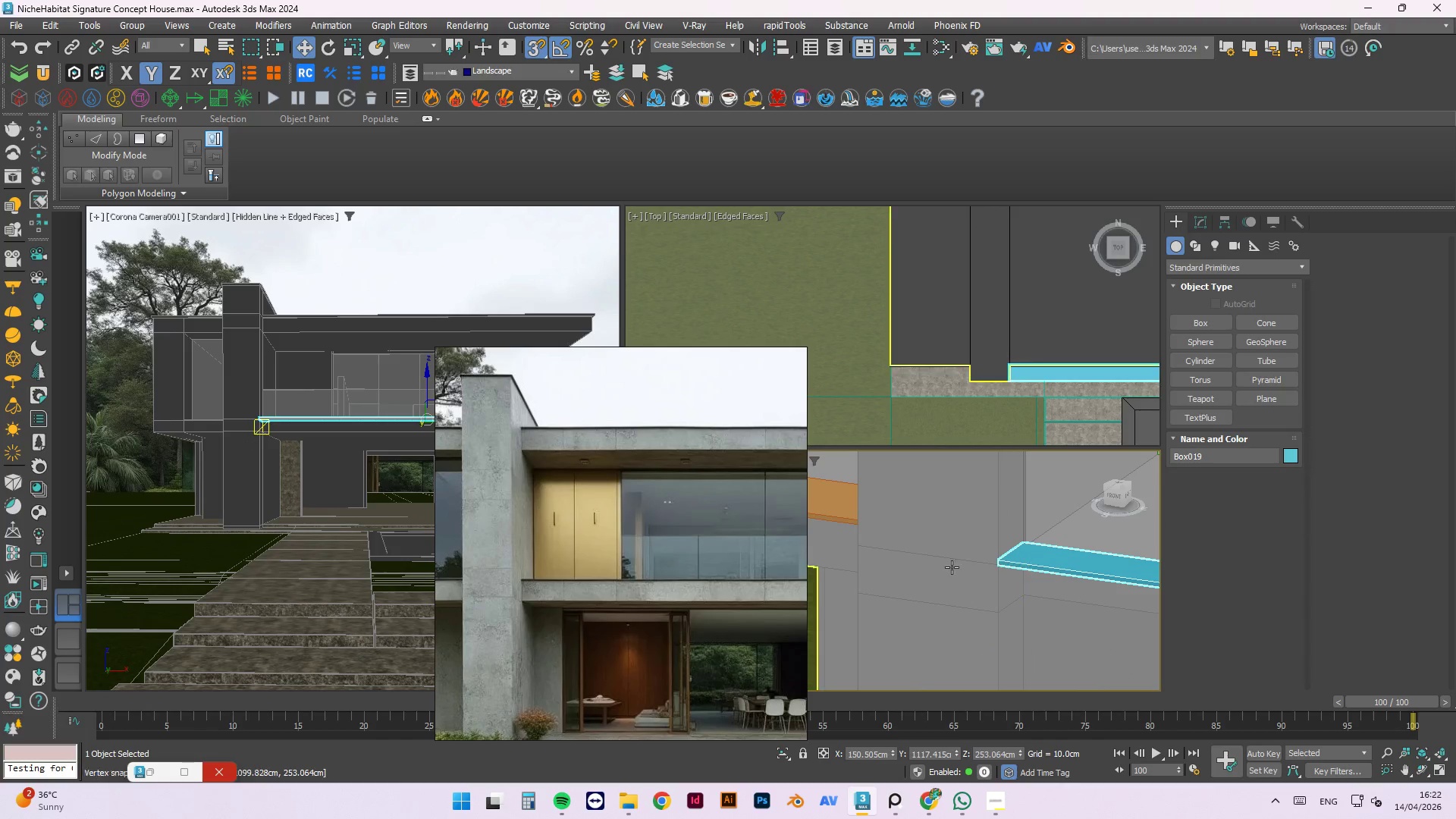 
scroll: coordinate [940, 567], scroll_direction: down, amount: 6.0
 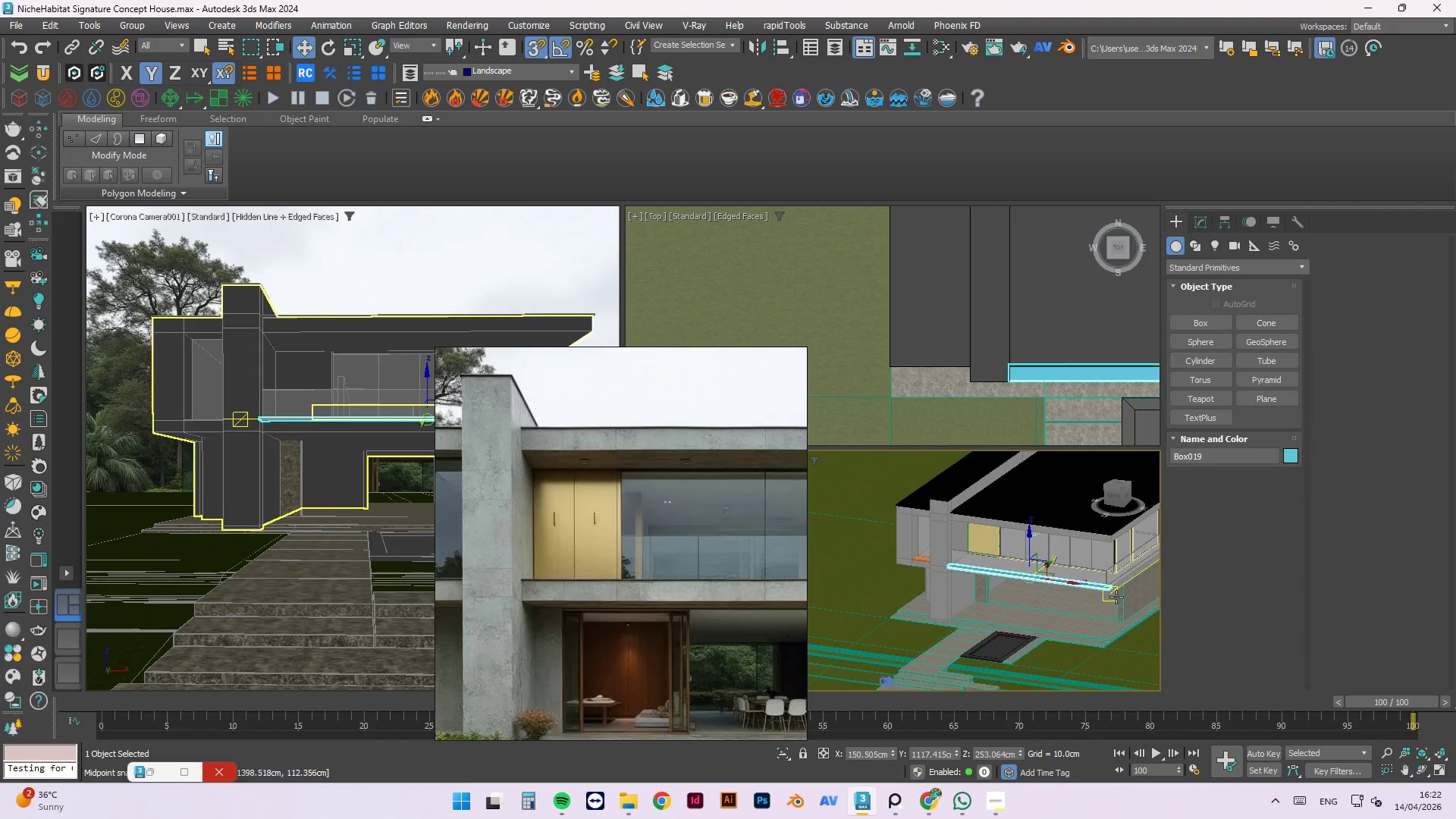 
scroll: coordinate [1121, 598], scroll_direction: up, amount: 3.0
 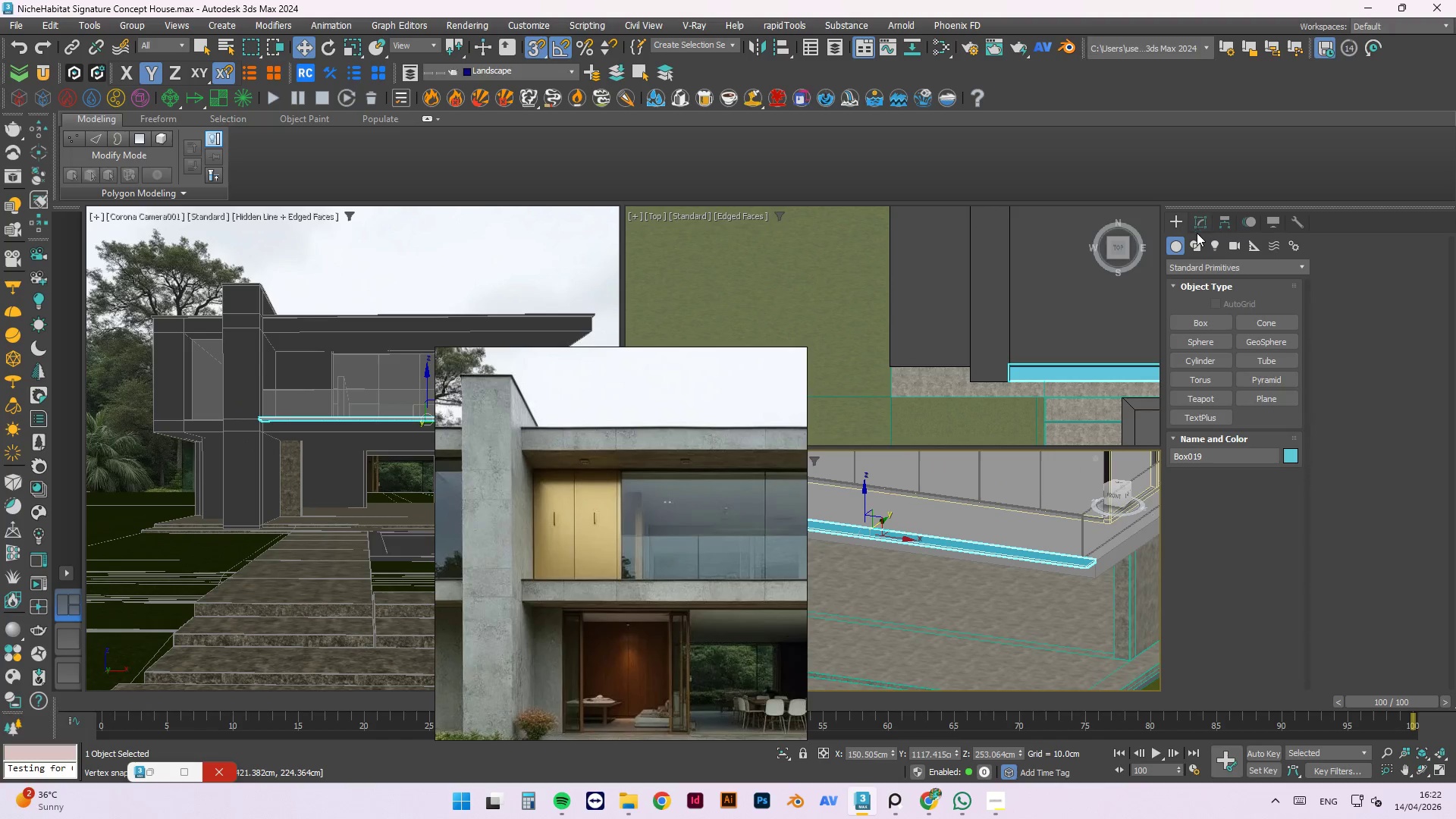 
left_click([1196, 219])
 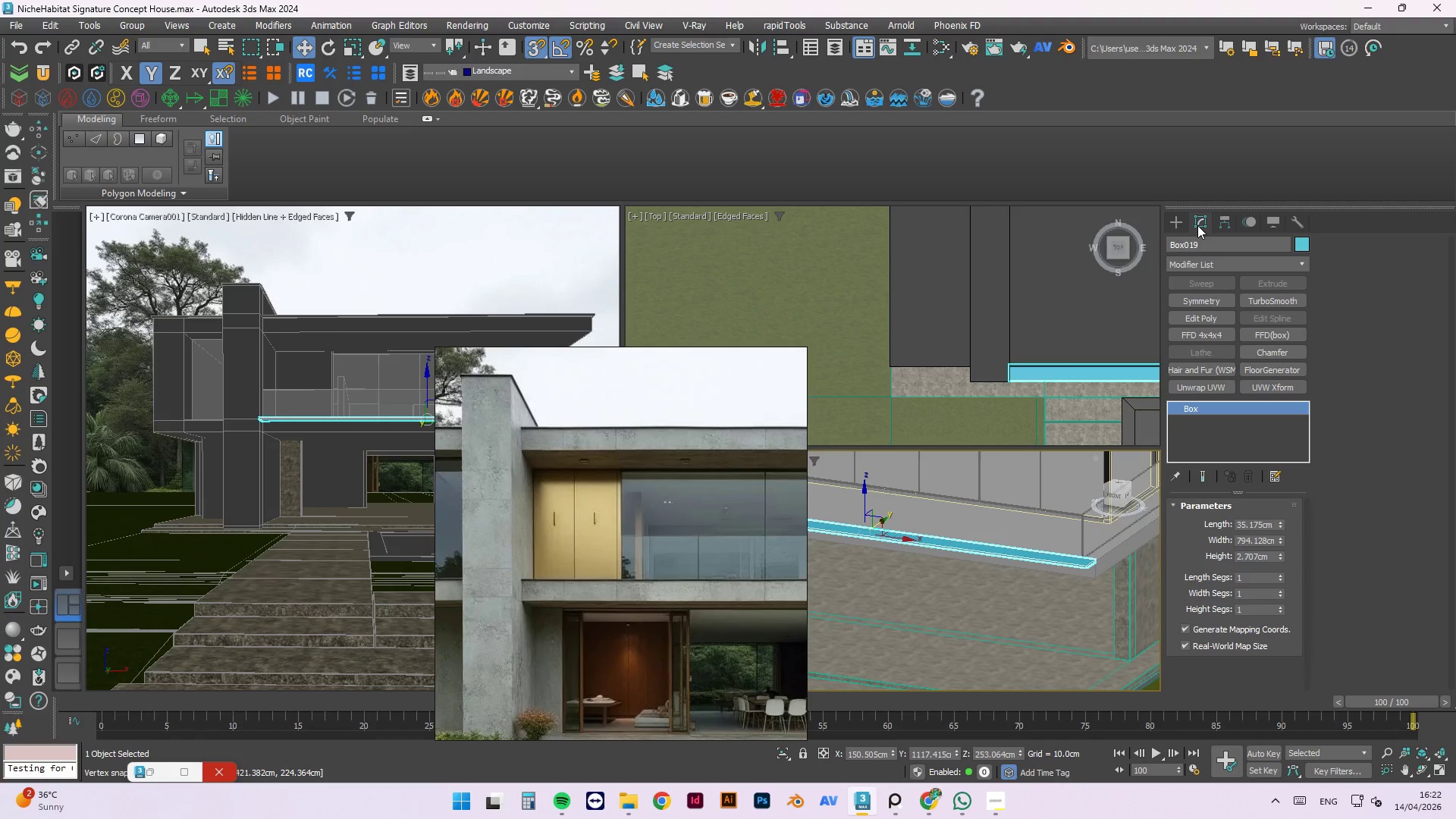 
scroll: coordinate [1067, 649], scroll_direction: down, amount: 2.0
 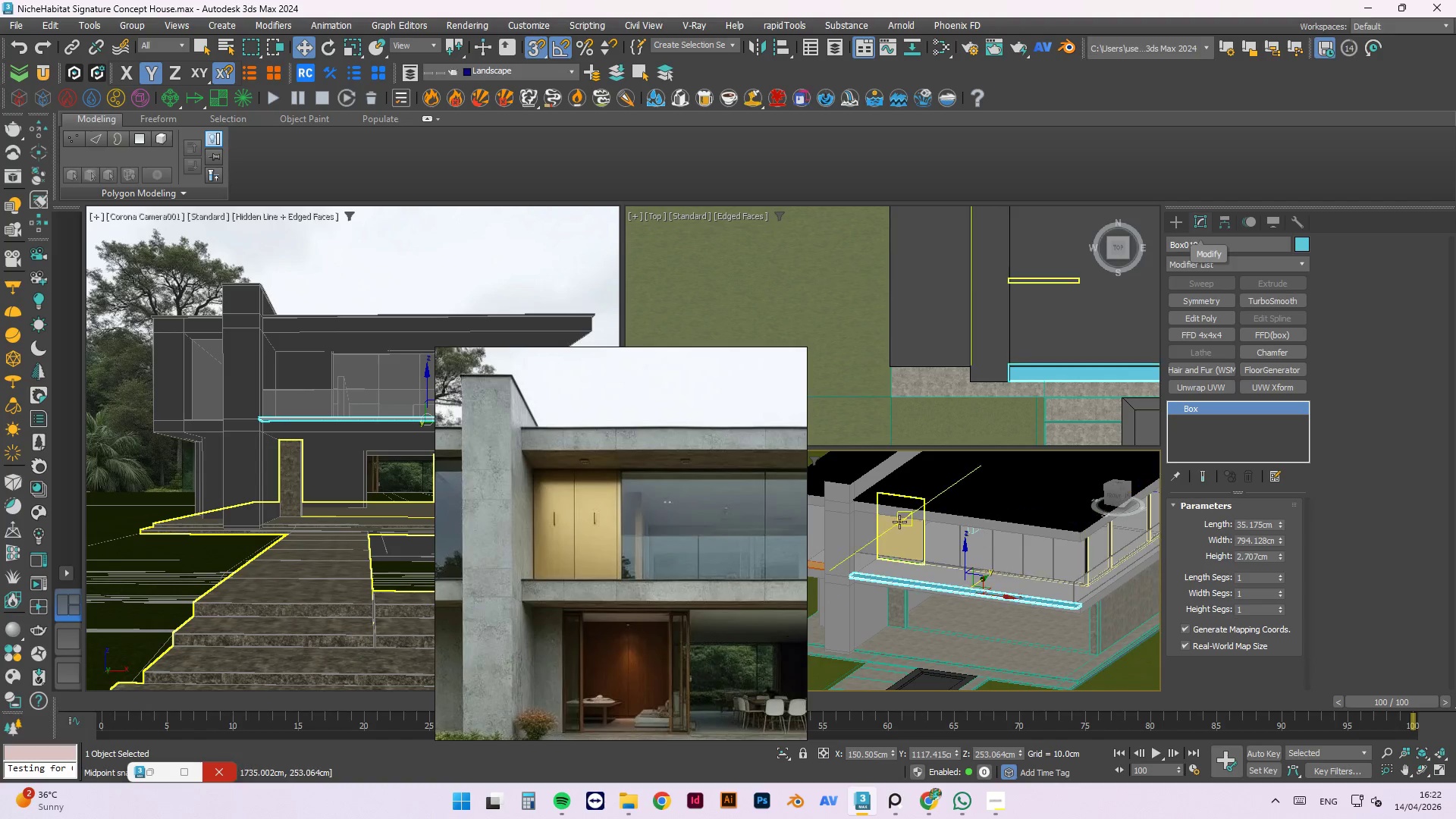 
left_click([953, 540])
 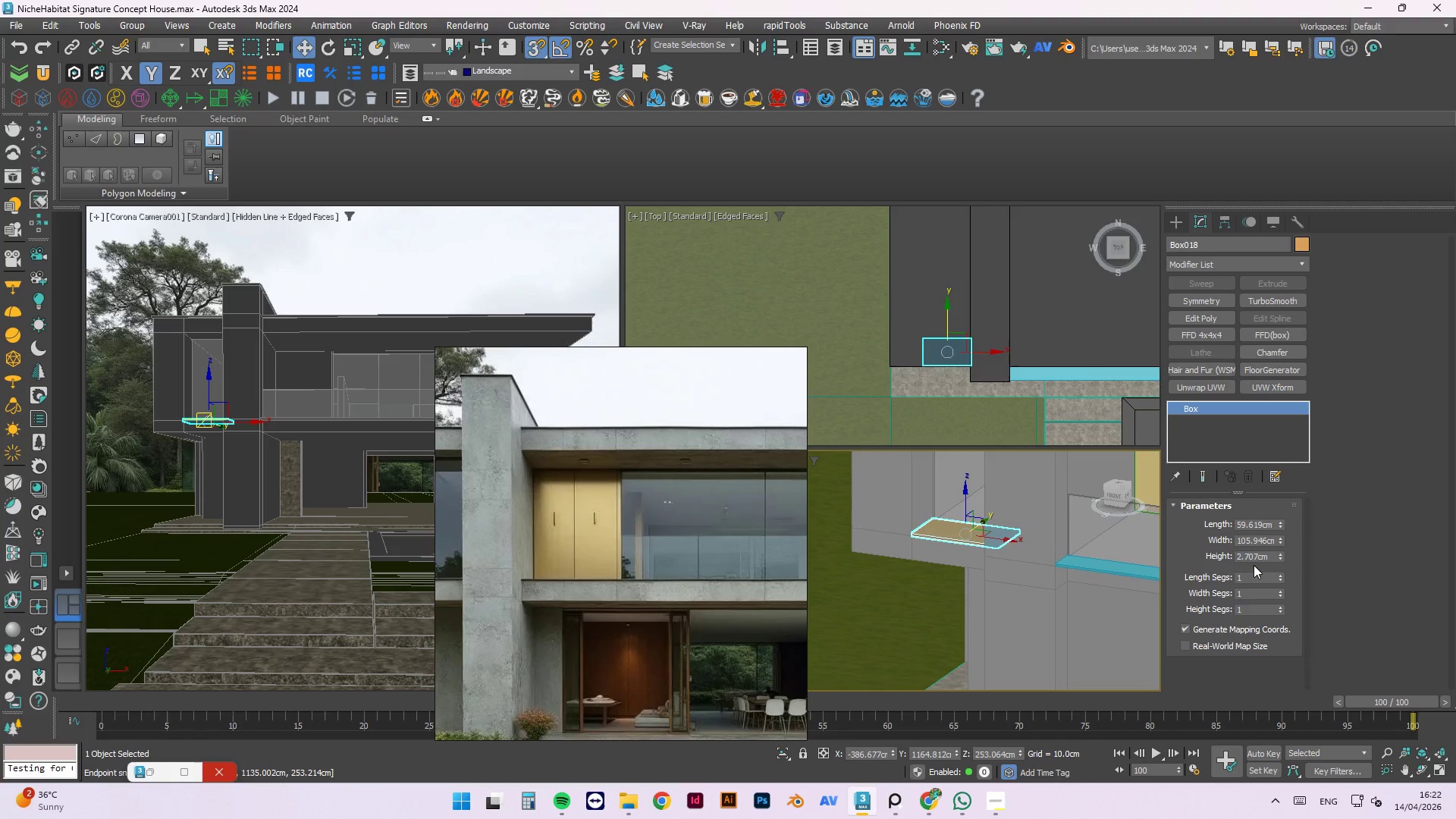 
scroll: coordinate [944, 566], scroll_direction: up, amount: 3.0
 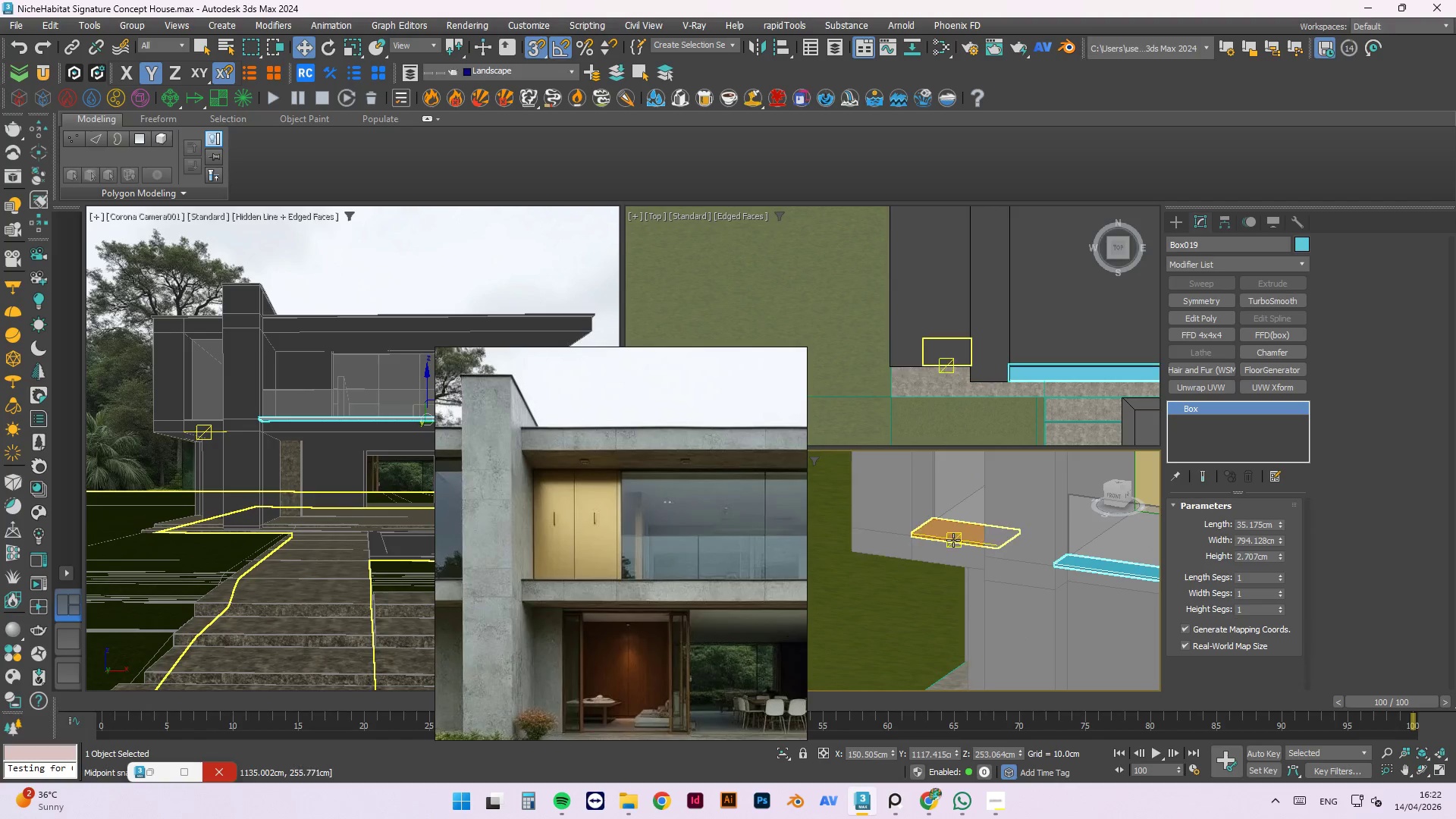 
double_click([1255, 554])
 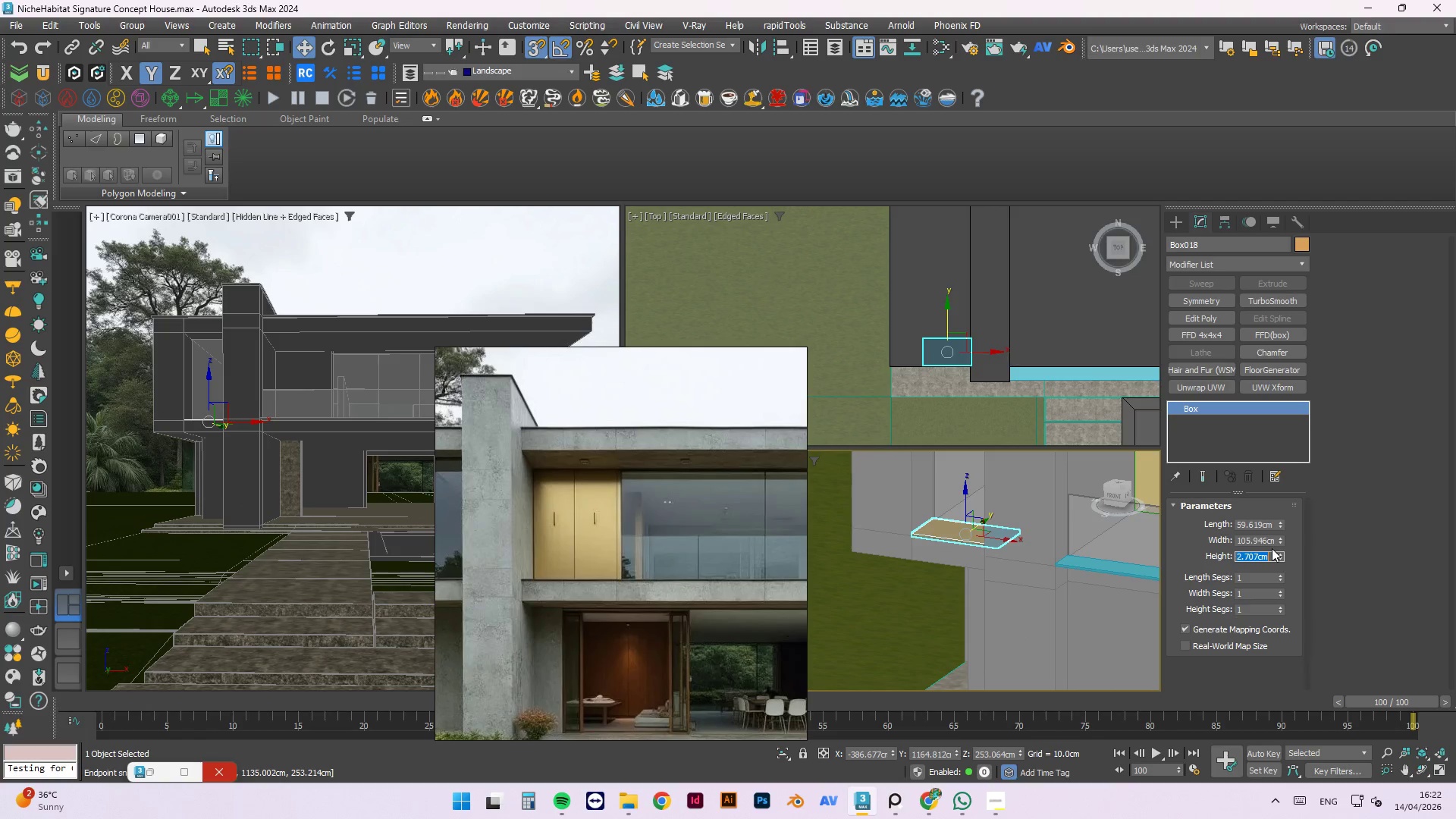 
key(Numpad5)
 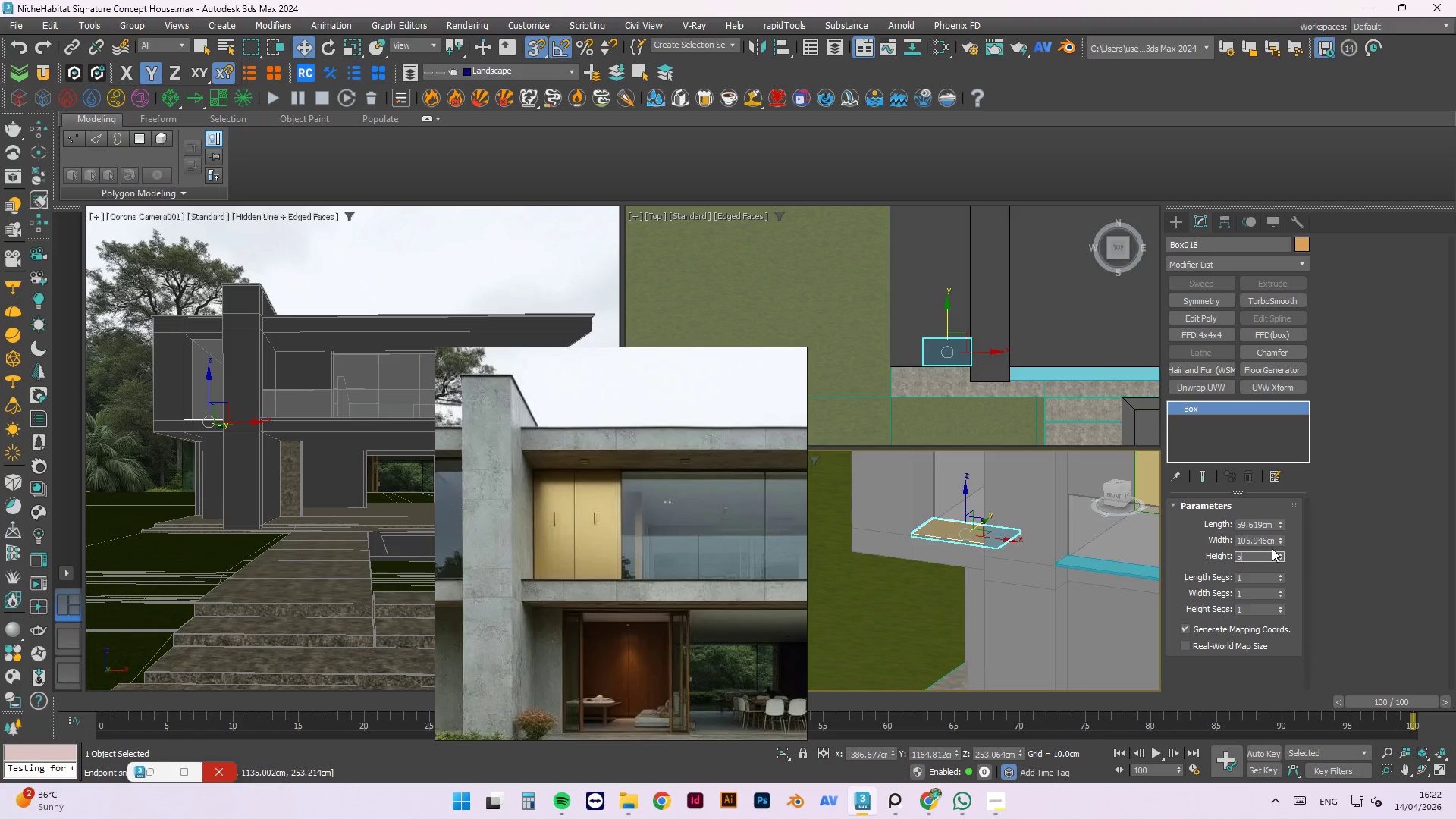 
key(NumpadEnter)
 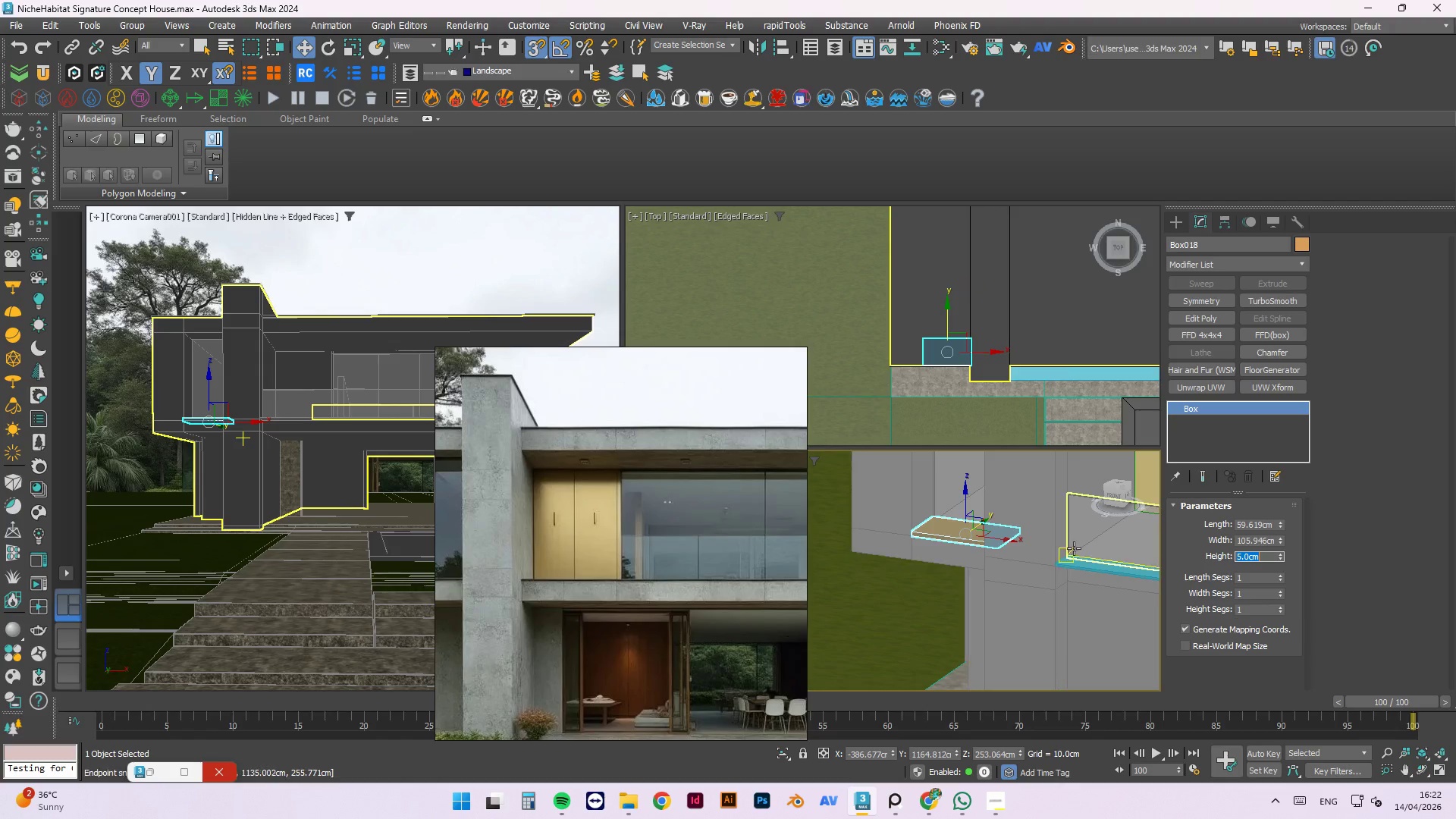 
left_click([1096, 563])
 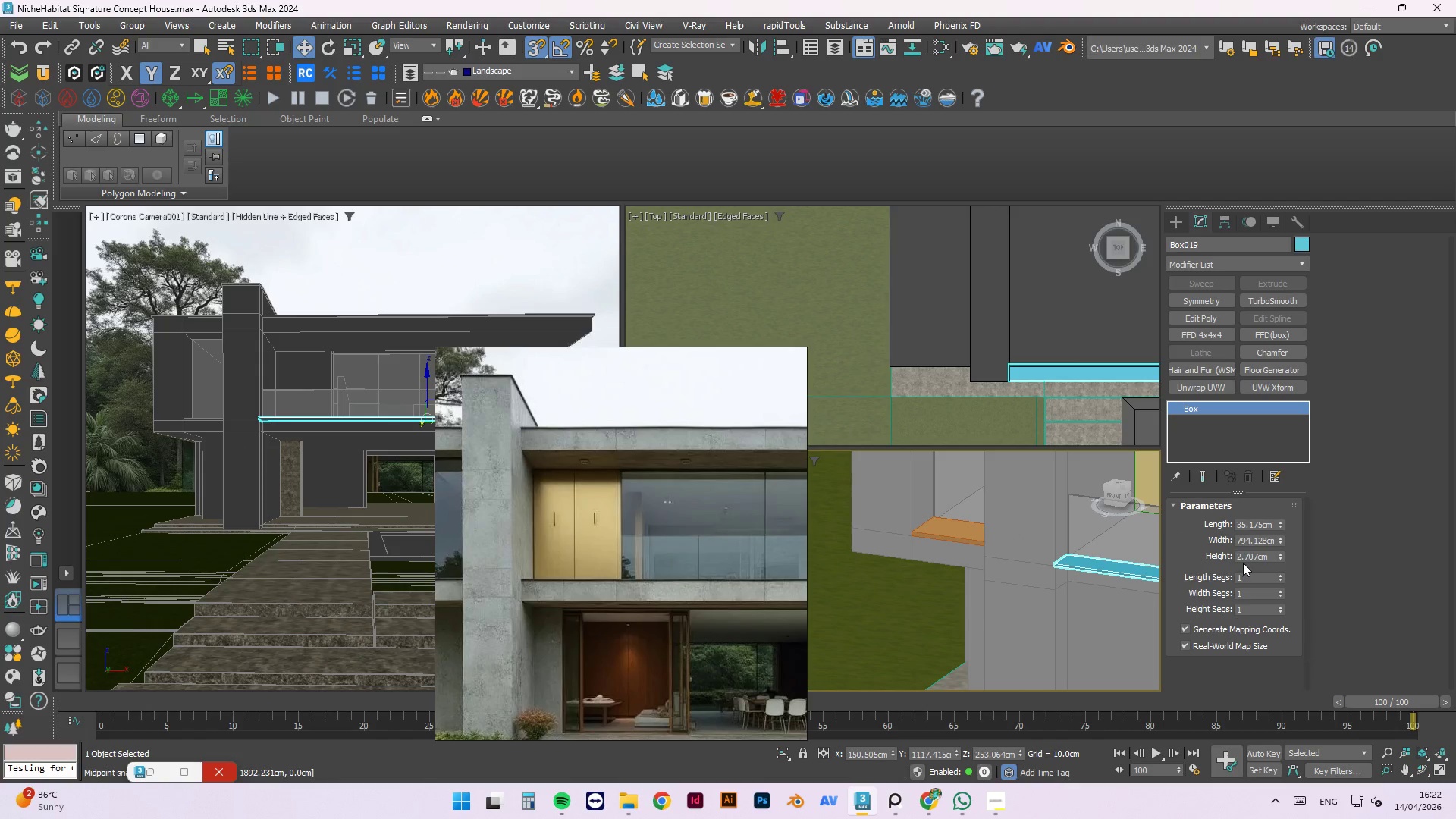 
double_click([1244, 562])
 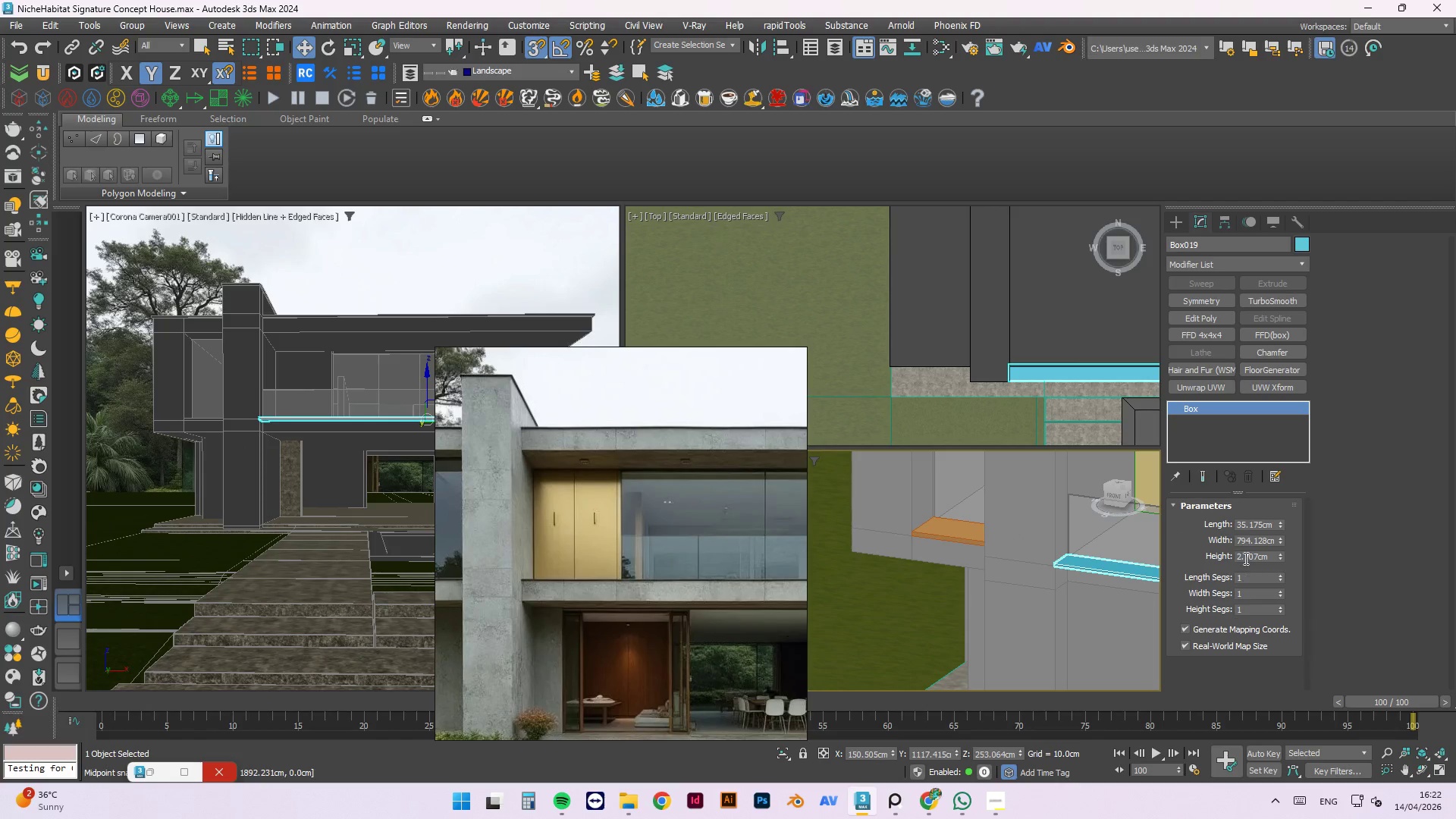 
triple_click([1246, 556])
 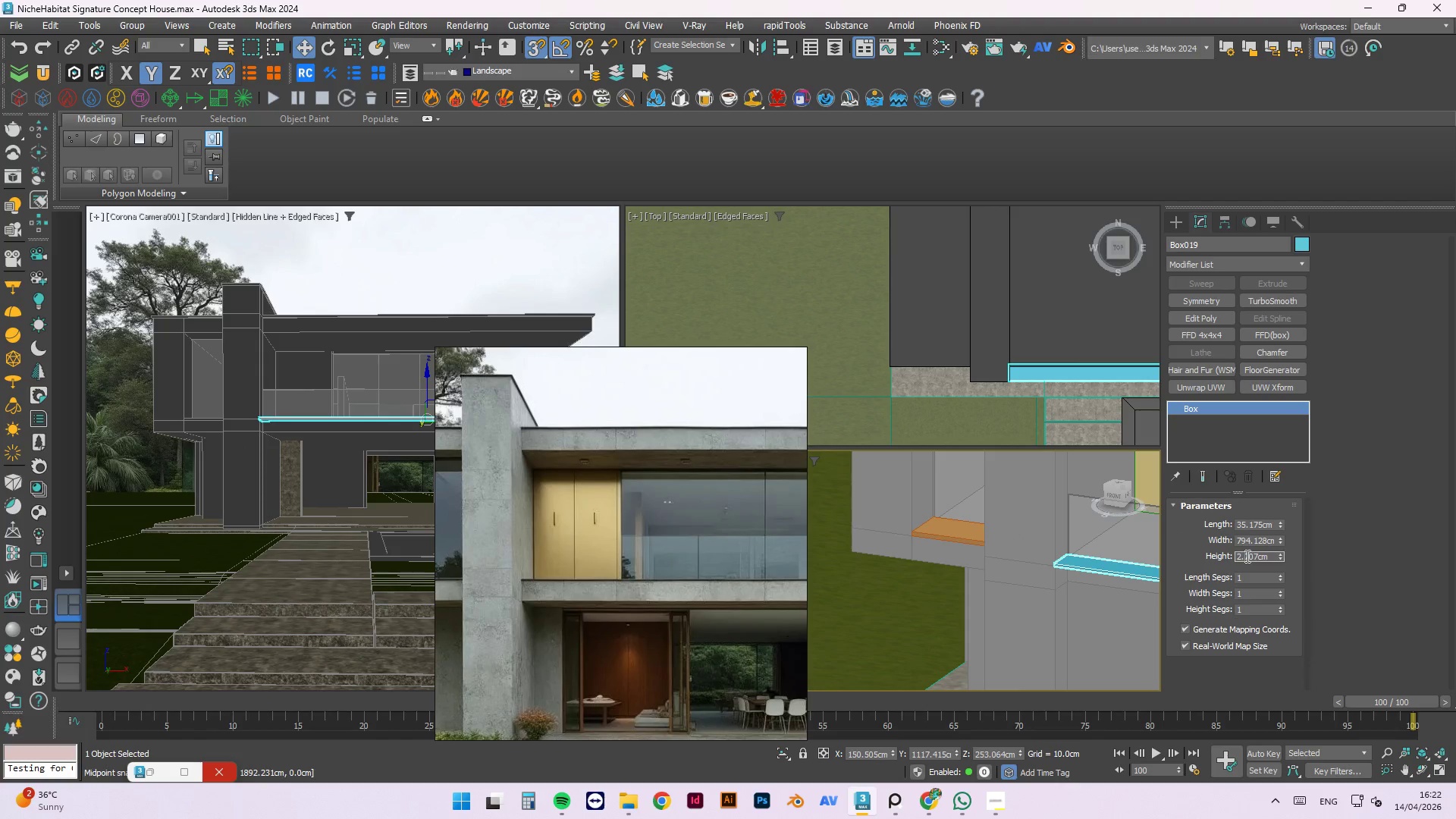 
triple_click([1246, 556])
 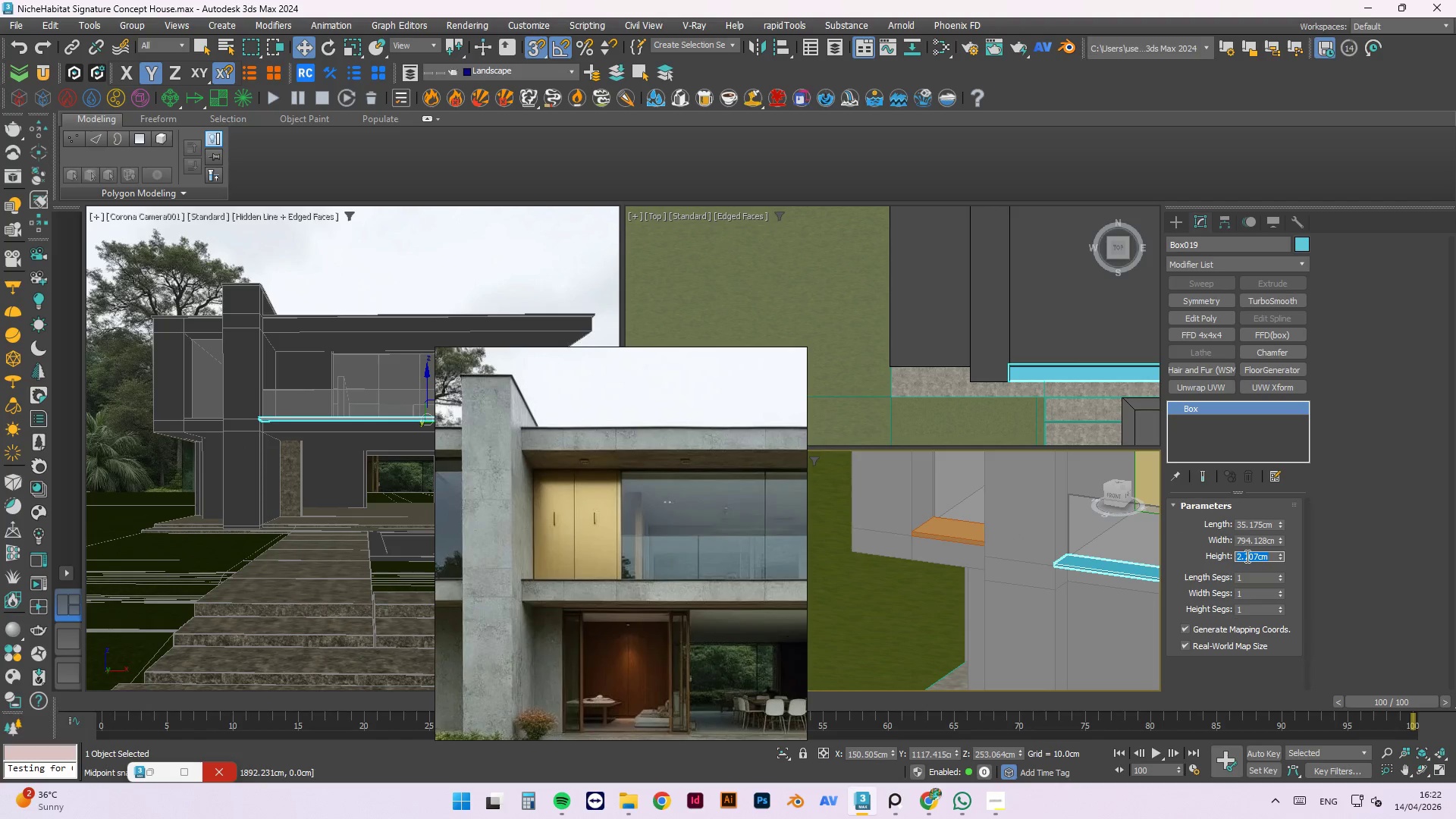 
key(Numpad5)
 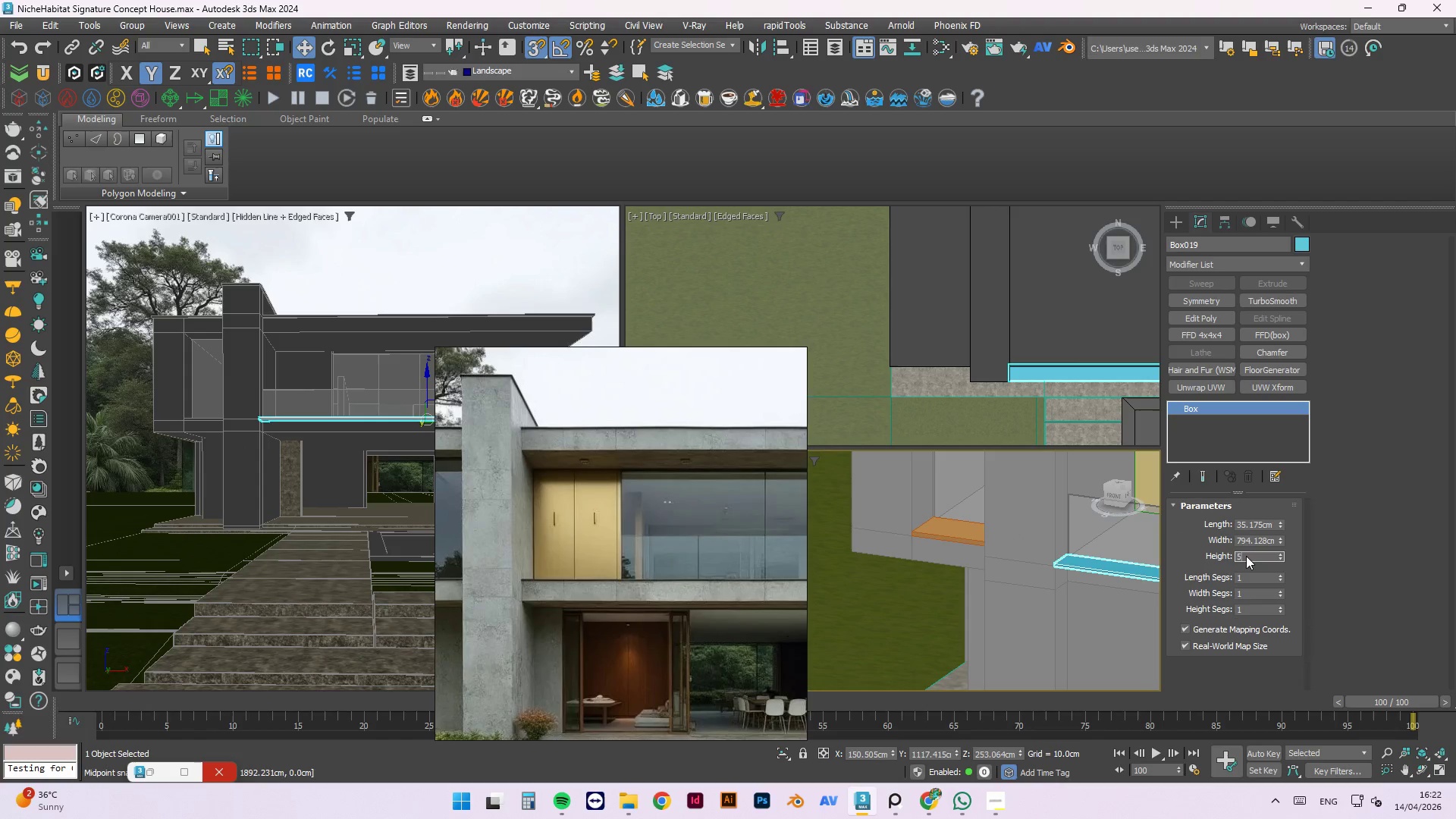 
key(NumpadEnter)
 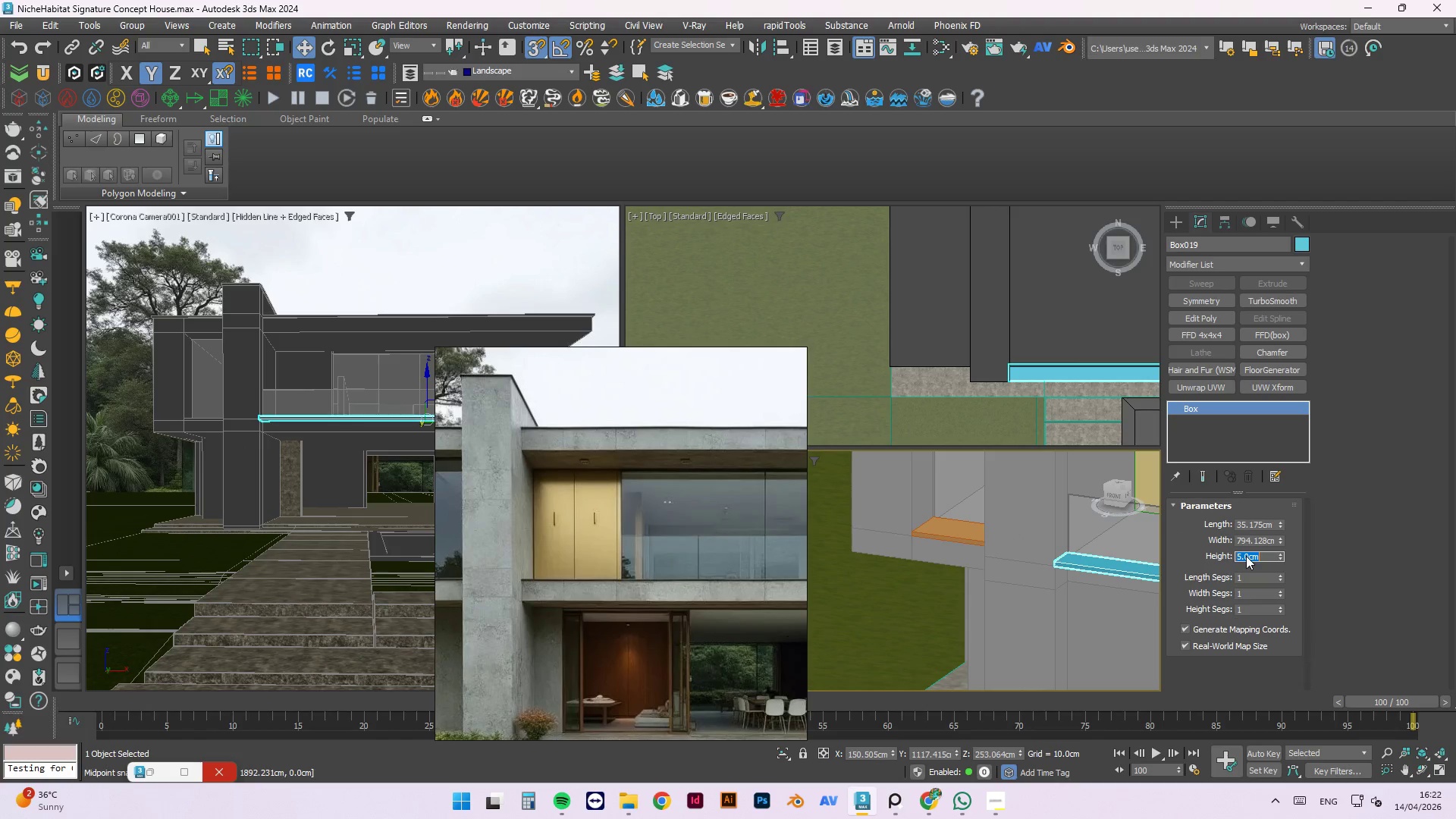 
key(Escape)
 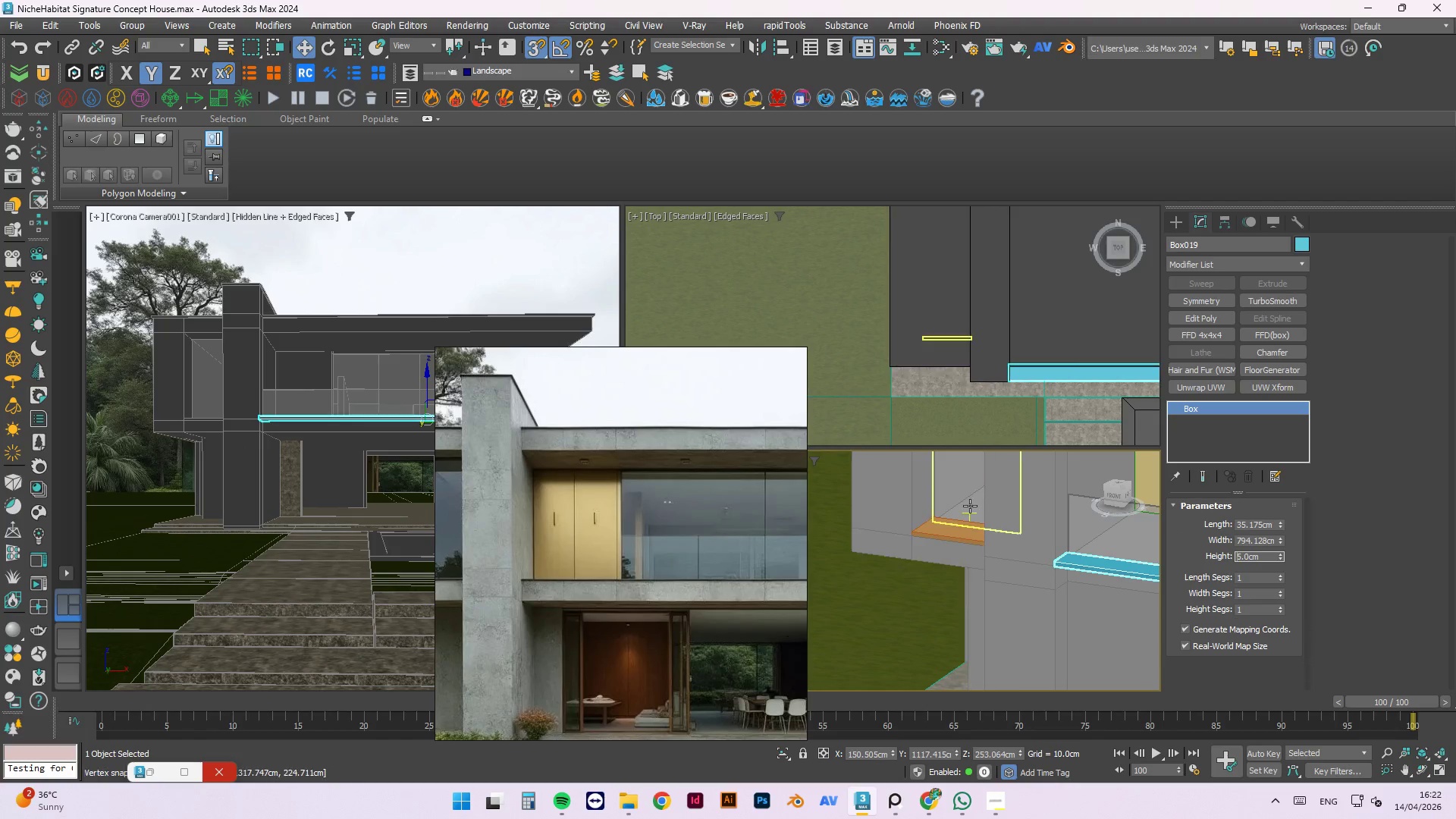 
hold_key(key=AltLeft, duration=0.72)
 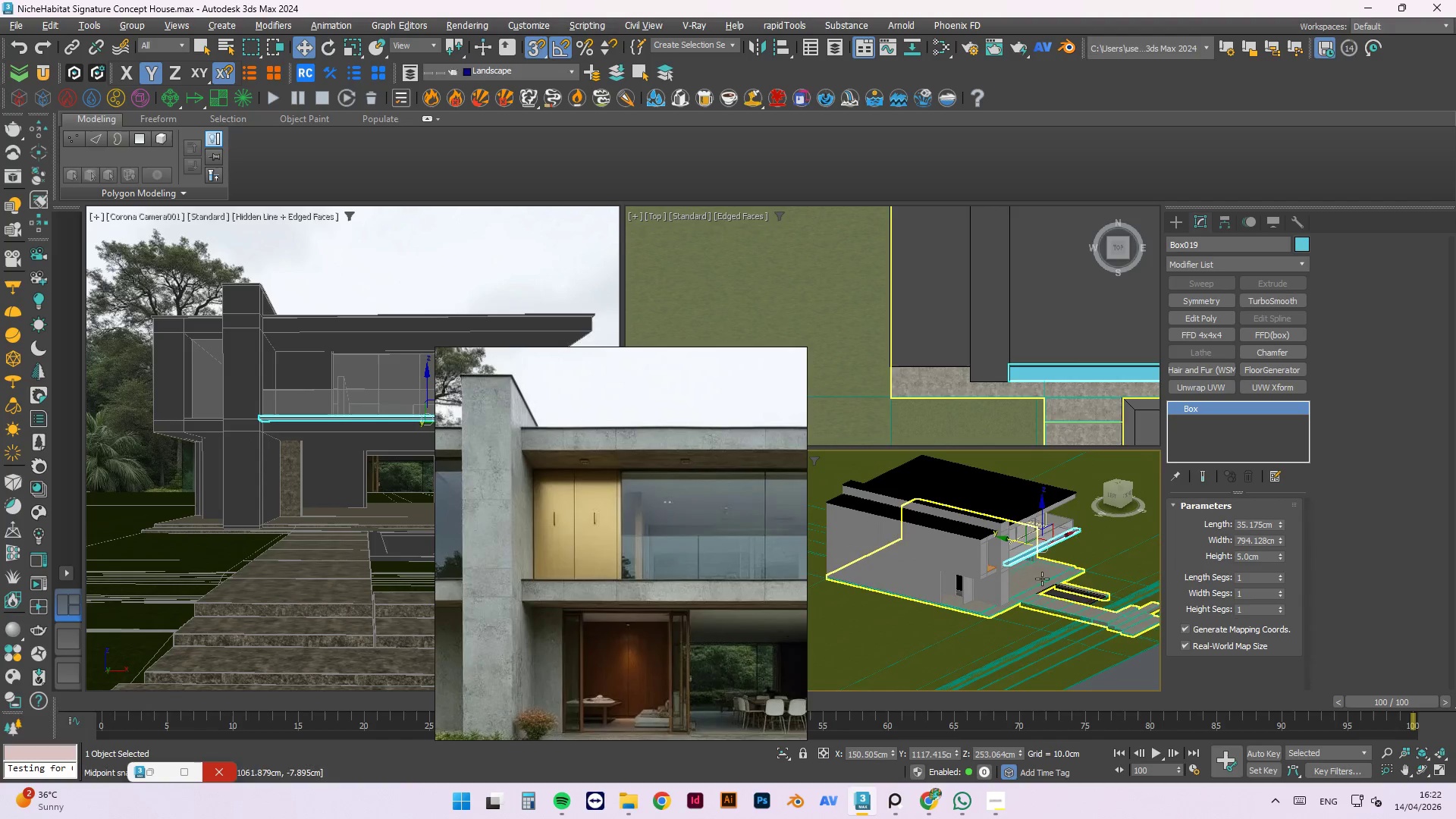 
scroll: coordinate [1024, 551], scroll_direction: down, amount: 6.0
 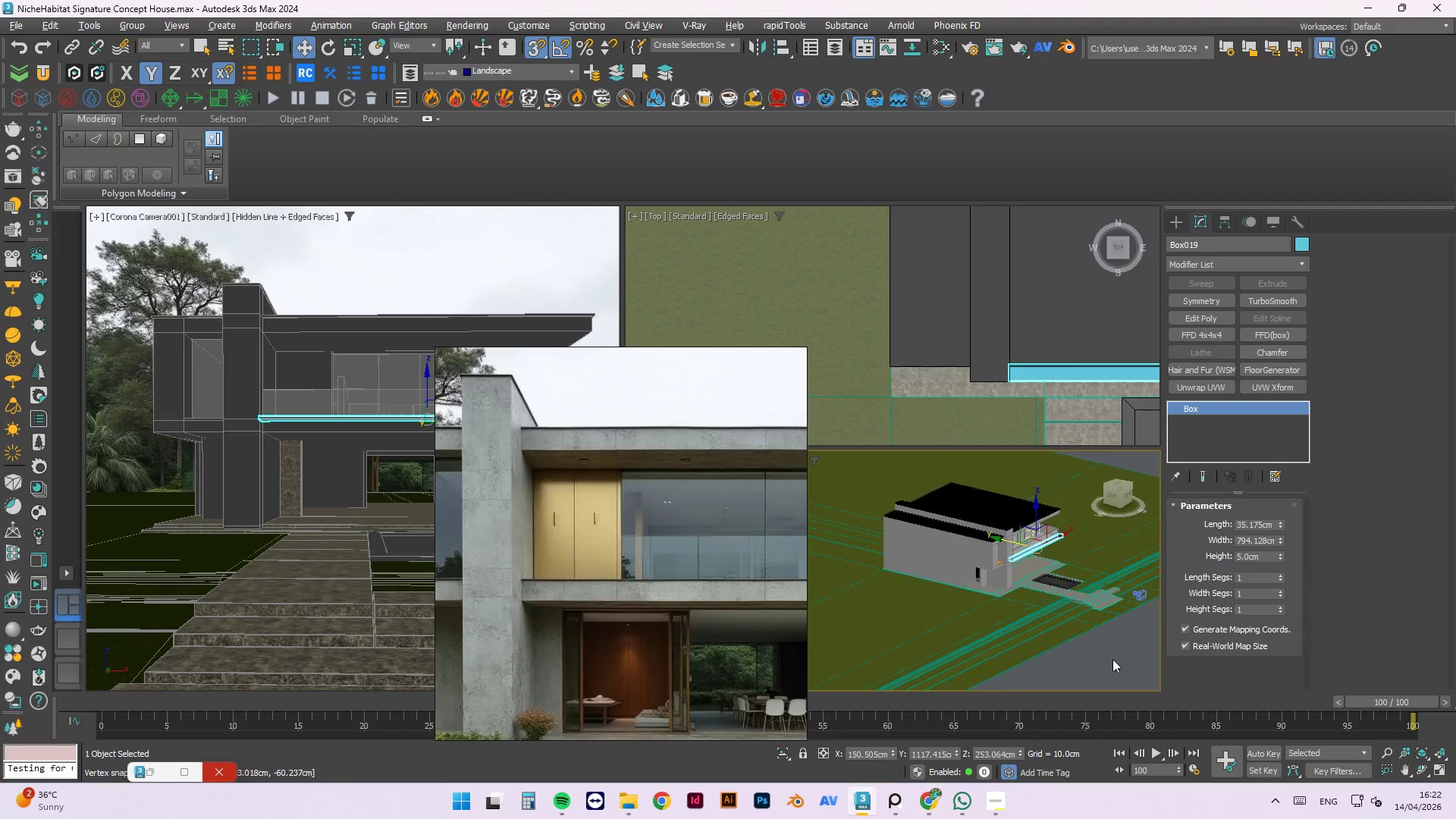 
left_click([1118, 664])
 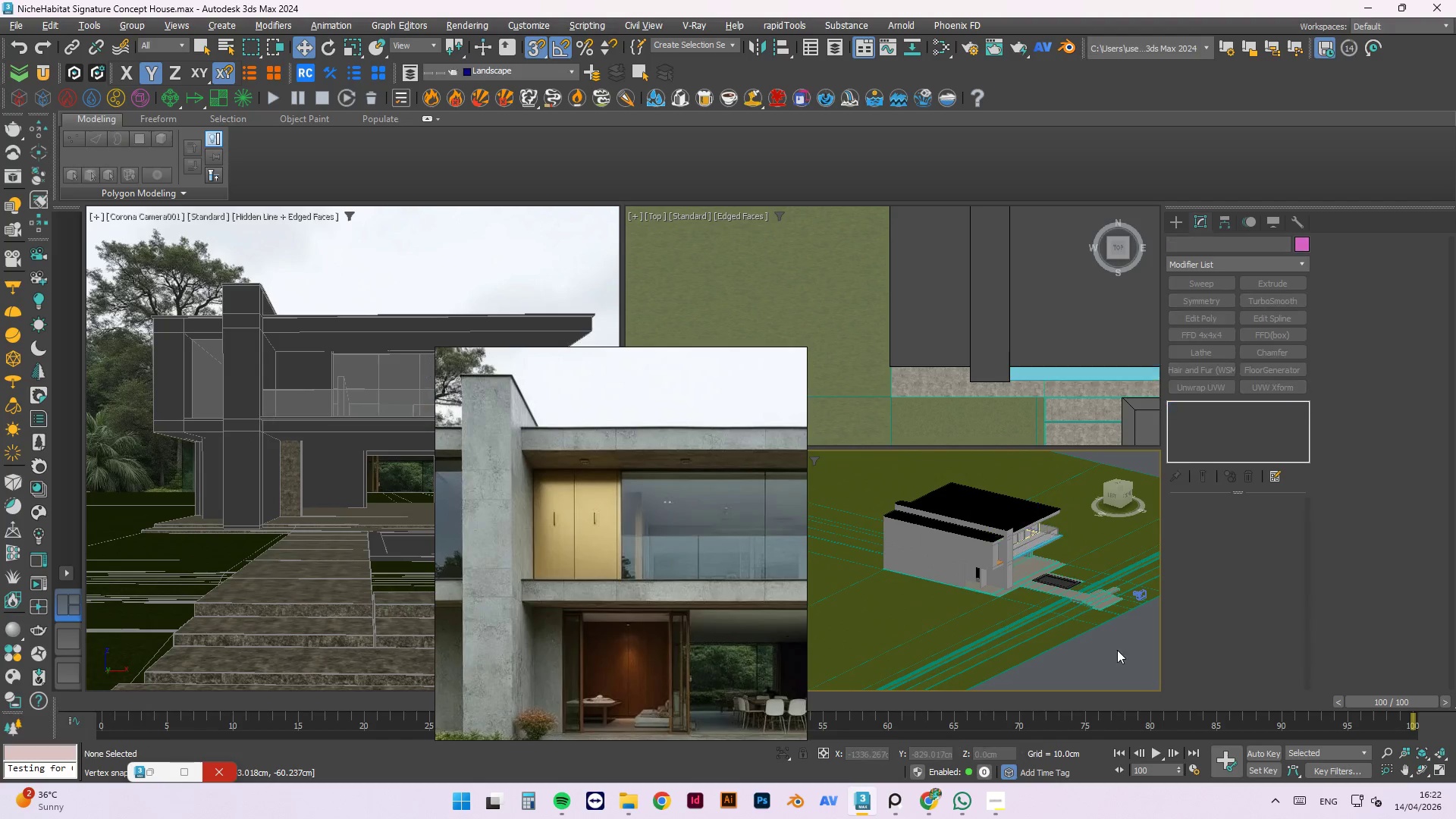 
hold_key(key=AltLeft, duration=0.78)
 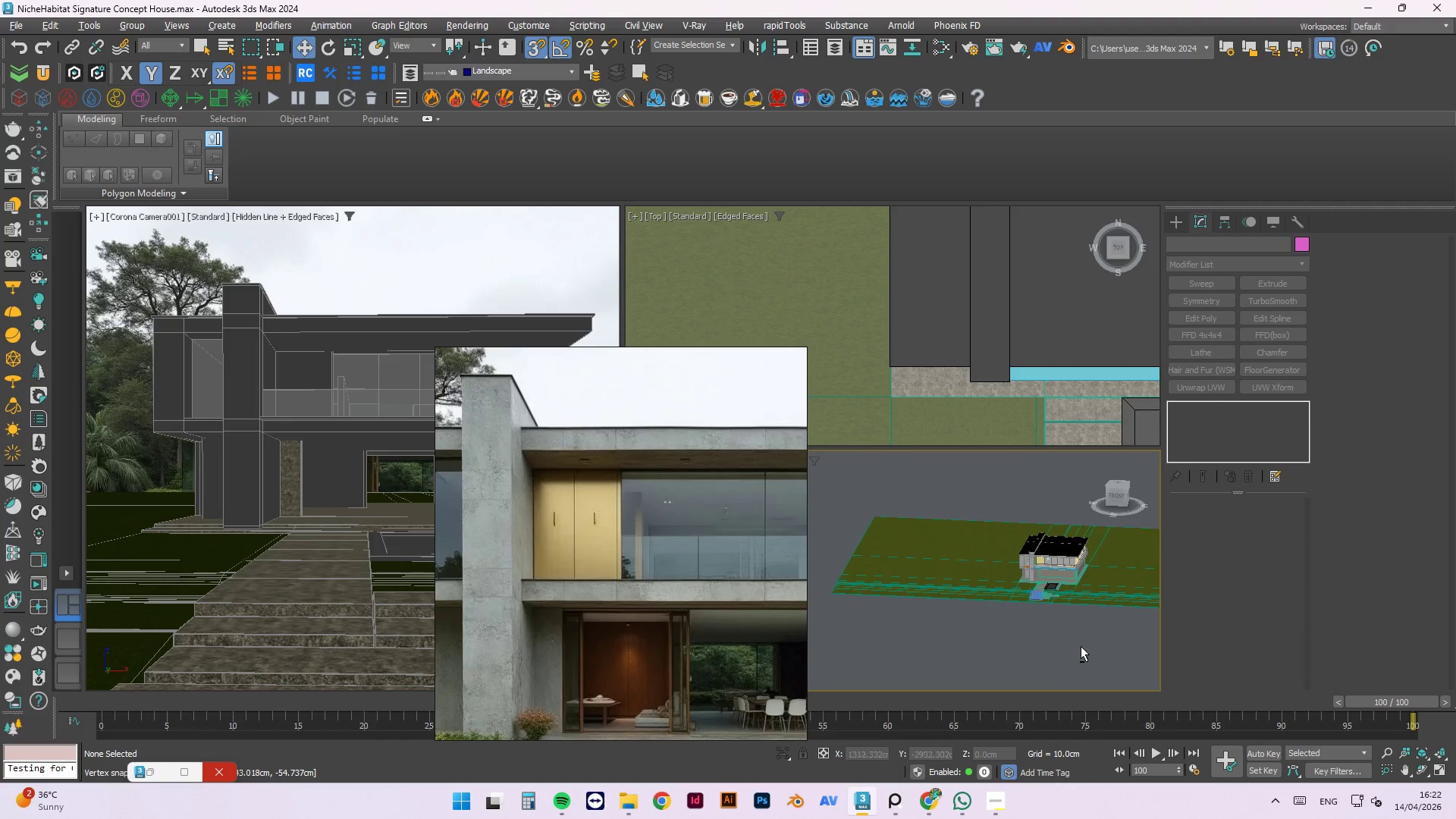 
hold_key(key=AltLeft, duration=0.89)
scroll: coordinate [930, 594], scroll_direction: down, amount: 5.0
 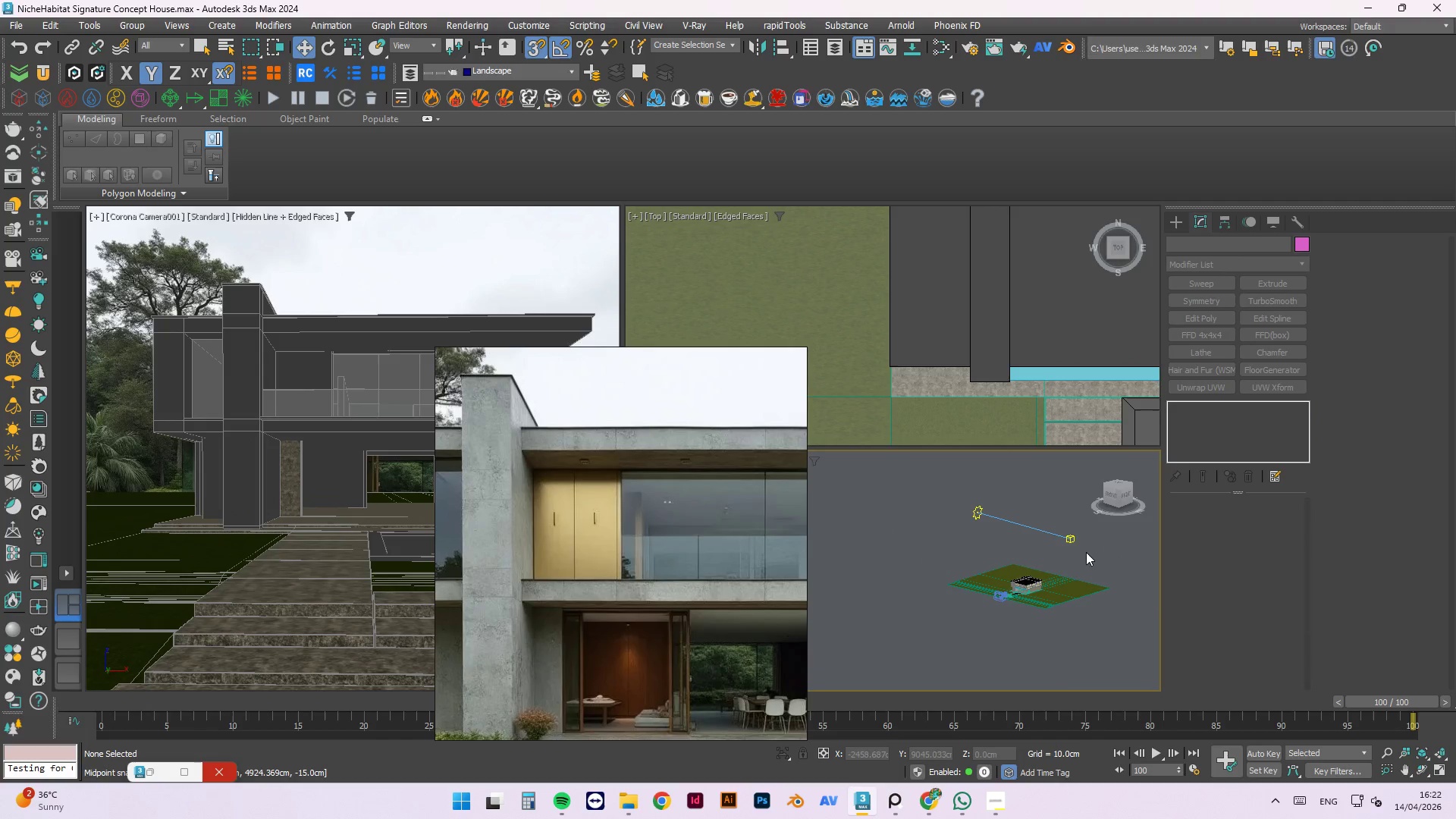 
scroll: coordinate [1060, 558], scroll_direction: up, amount: 2.0
 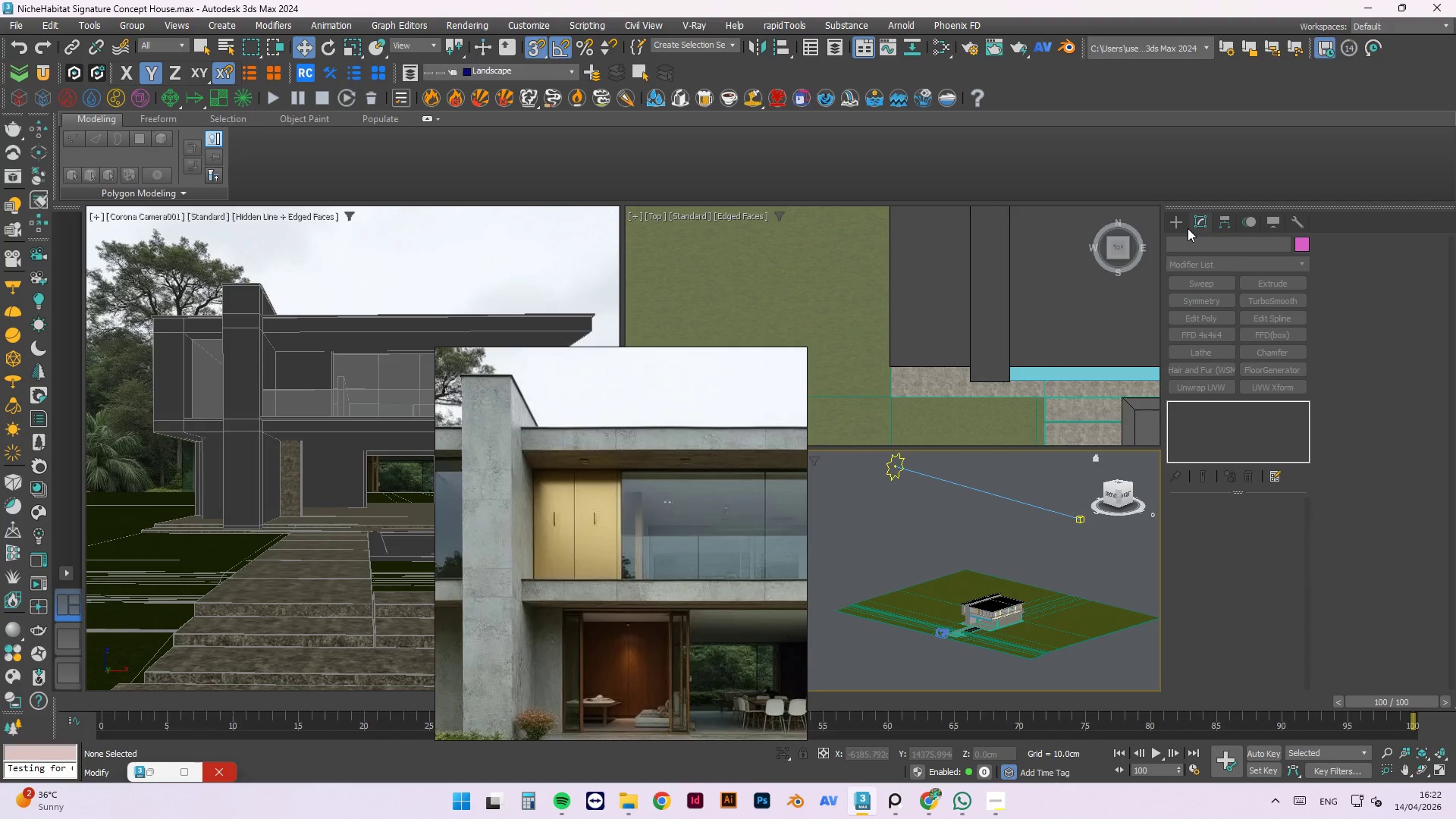 
left_click([1170, 215])
 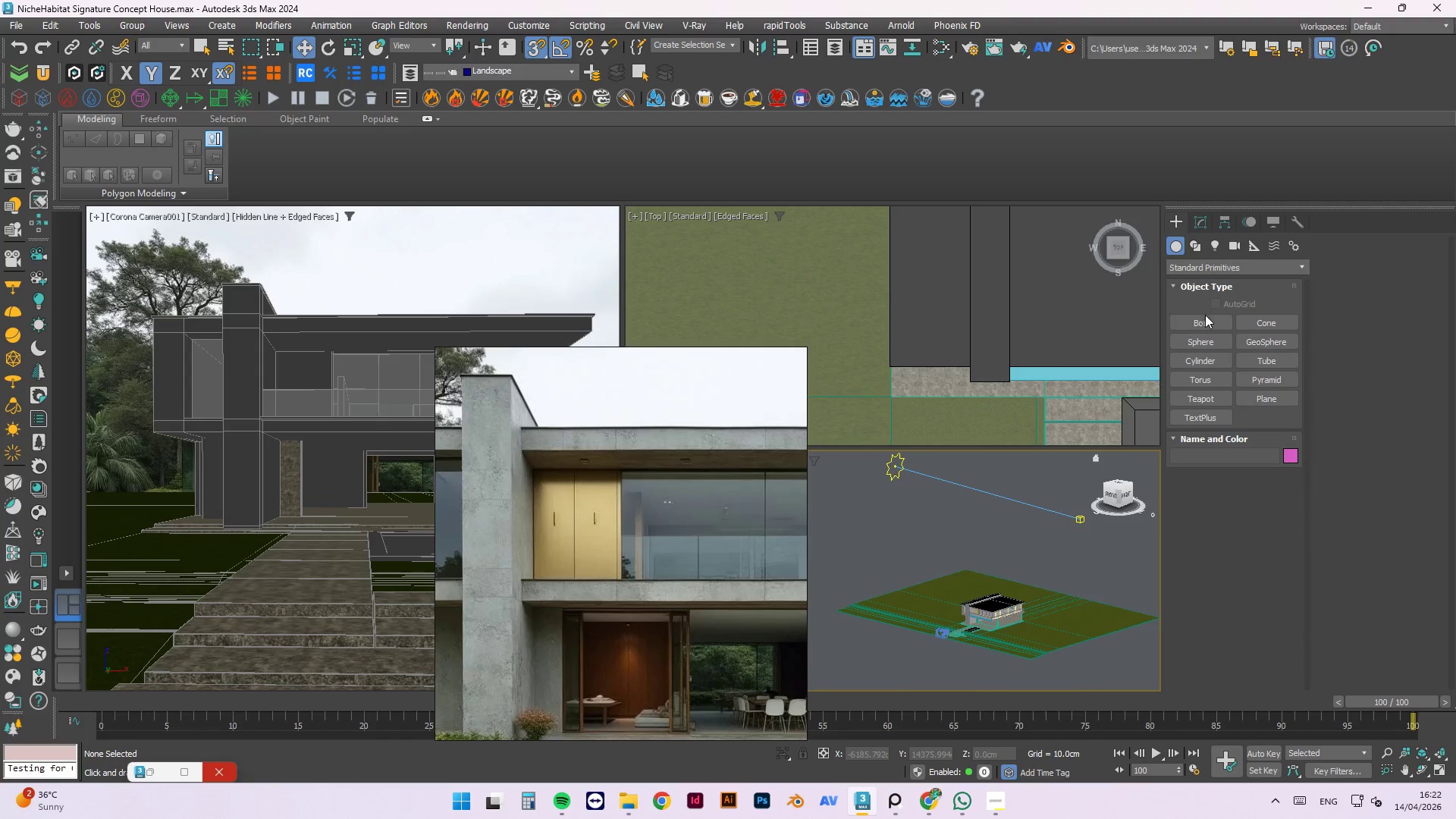 
left_click([1205, 322])
 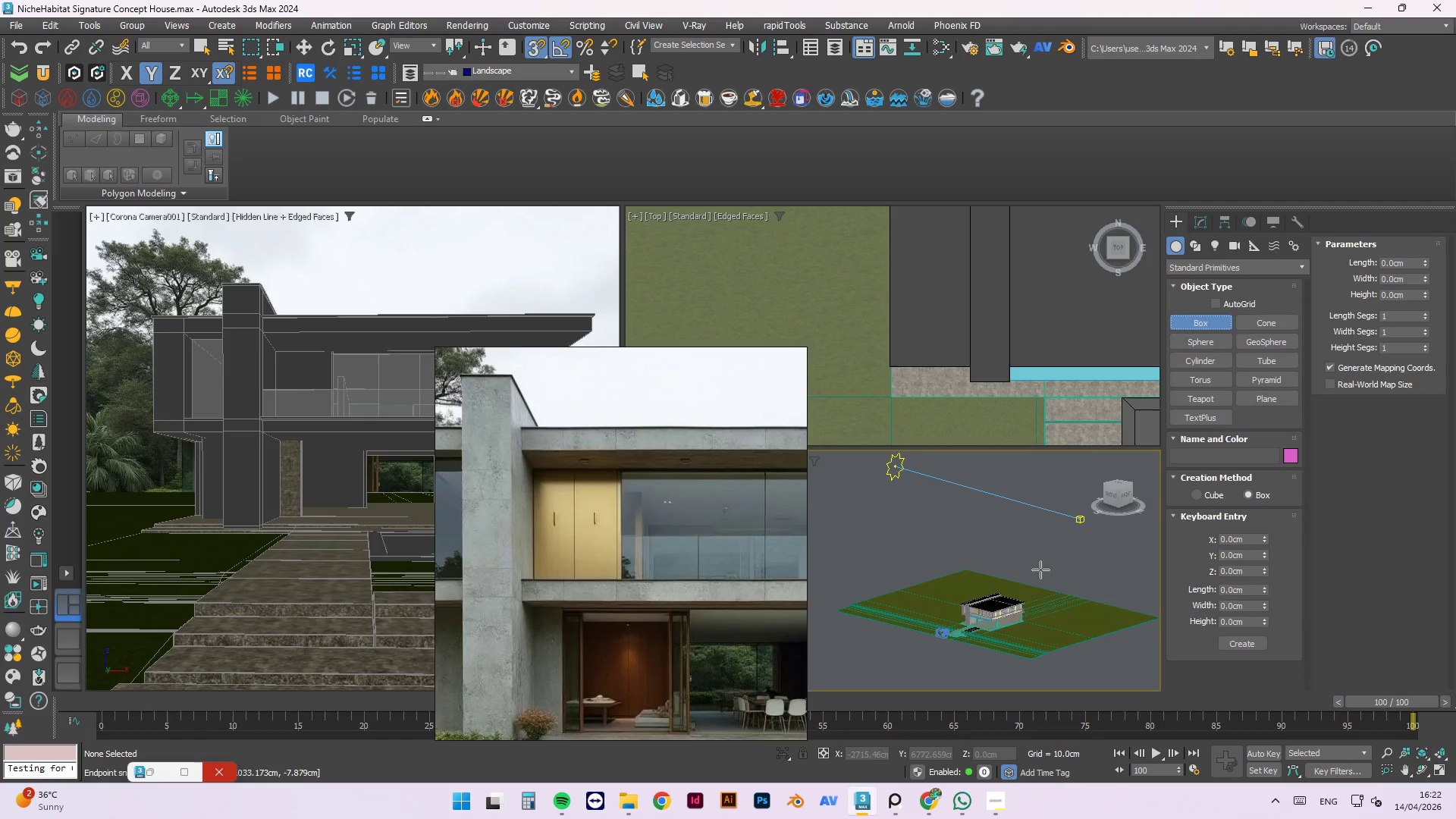 
scroll: coordinate [1021, 528], scroll_direction: up, amount: 14.0
 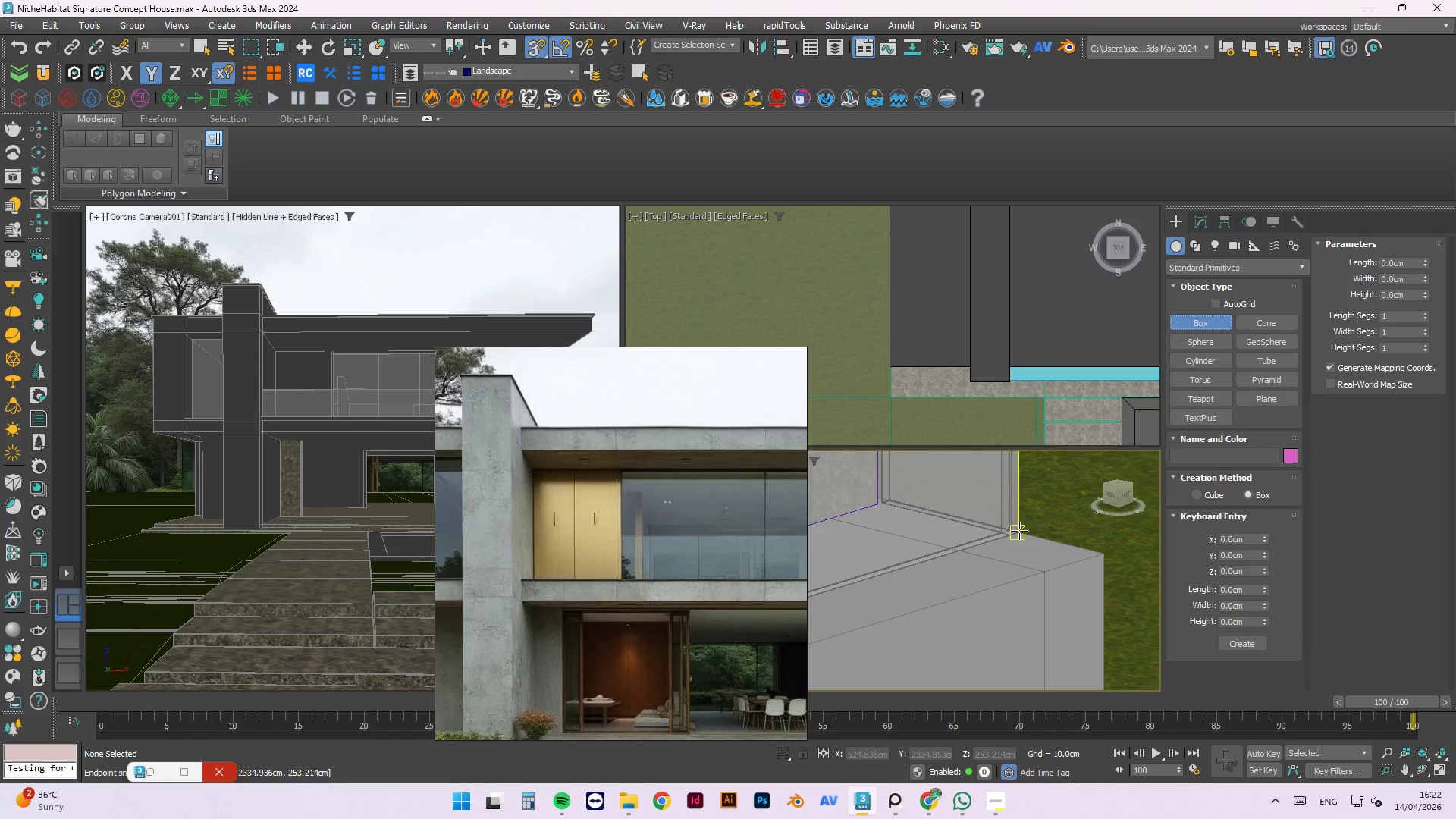 
left_click_drag(start_coordinate=[1019, 531], to_coordinate=[911, 568])
 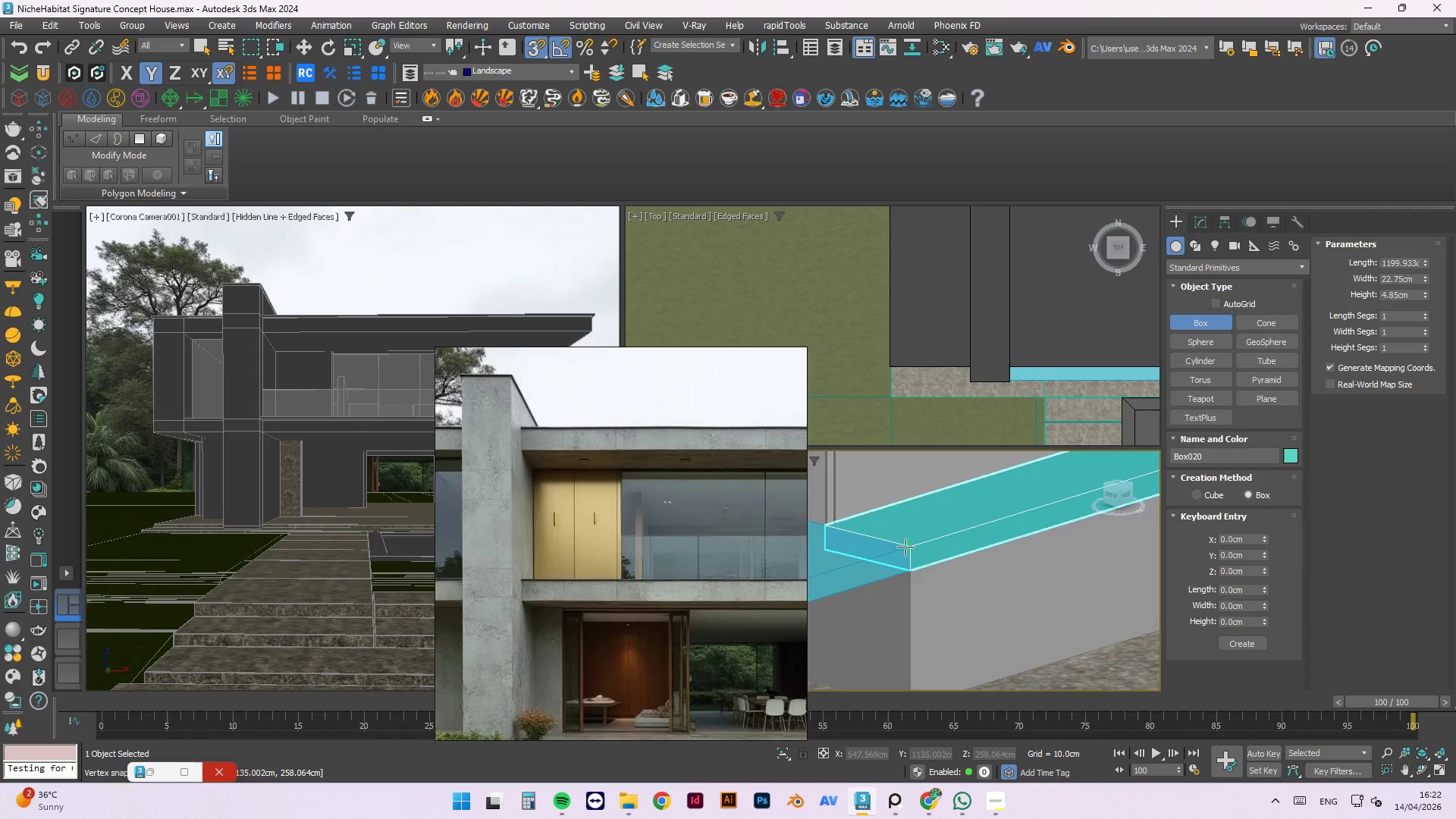 
scroll: coordinate [1105, 494], scroll_direction: down, amount: 9.0
 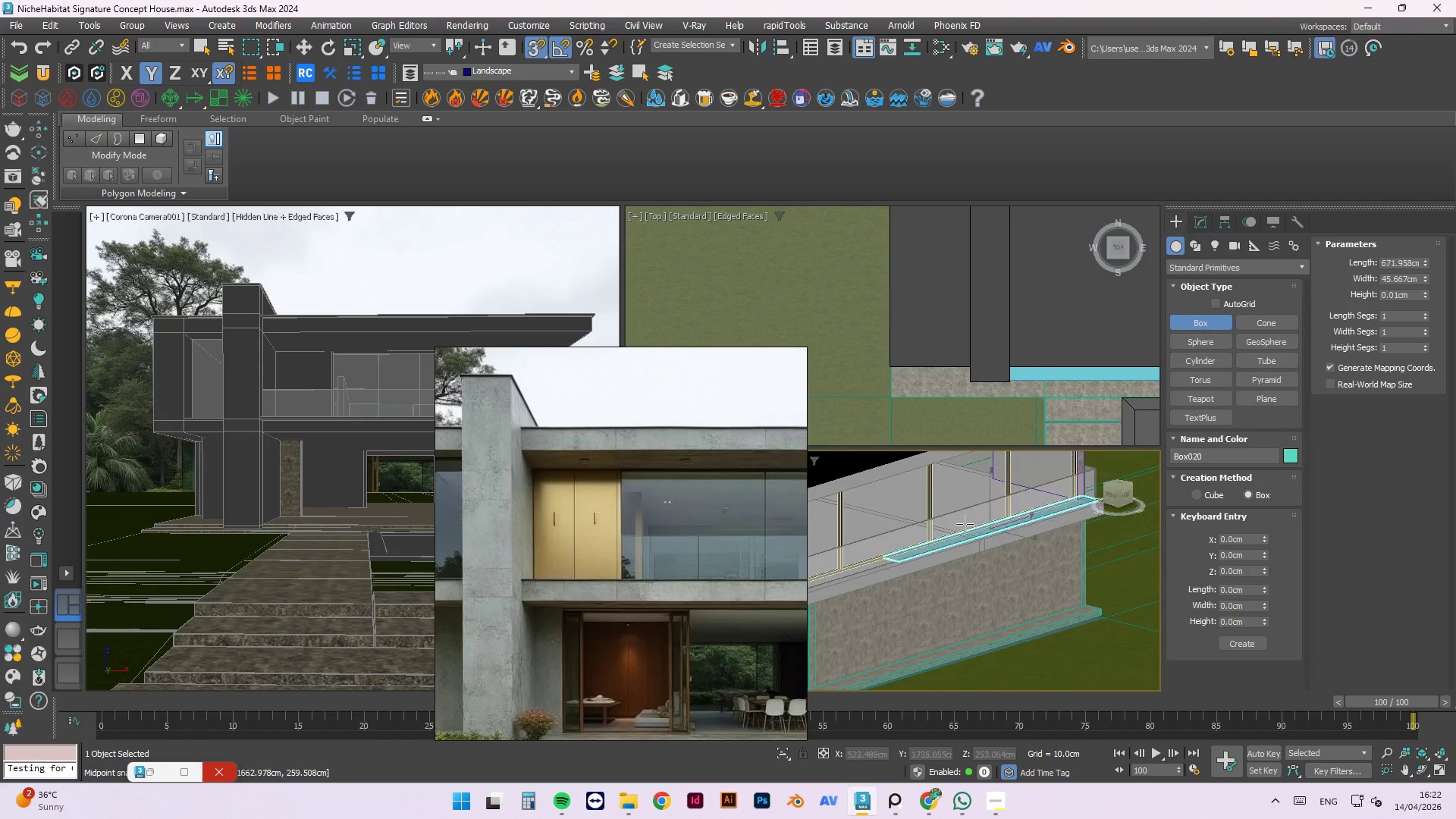 
scroll: coordinate [912, 563], scroll_direction: up, amount: 7.0
 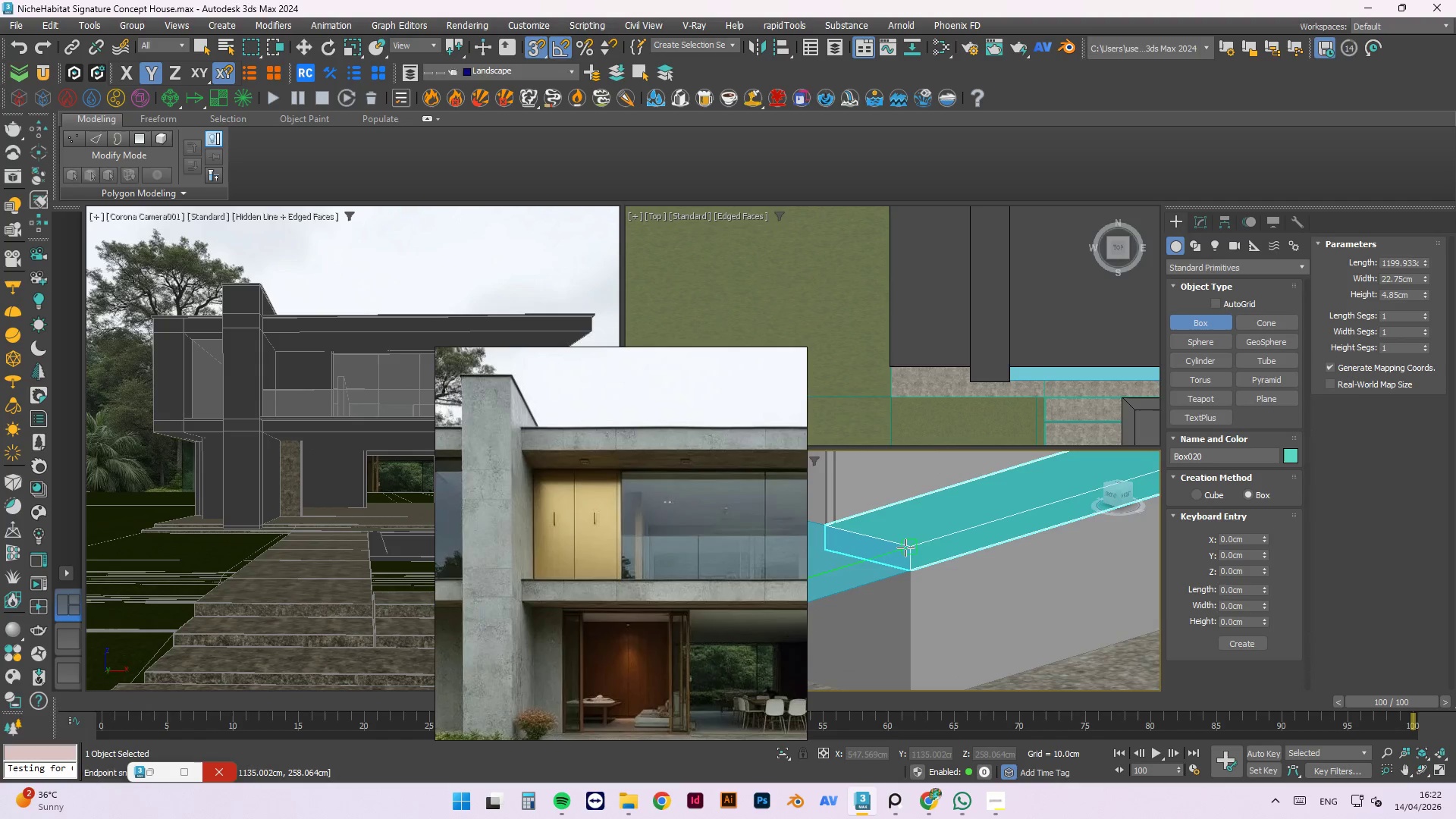 
left_click([905, 547])
 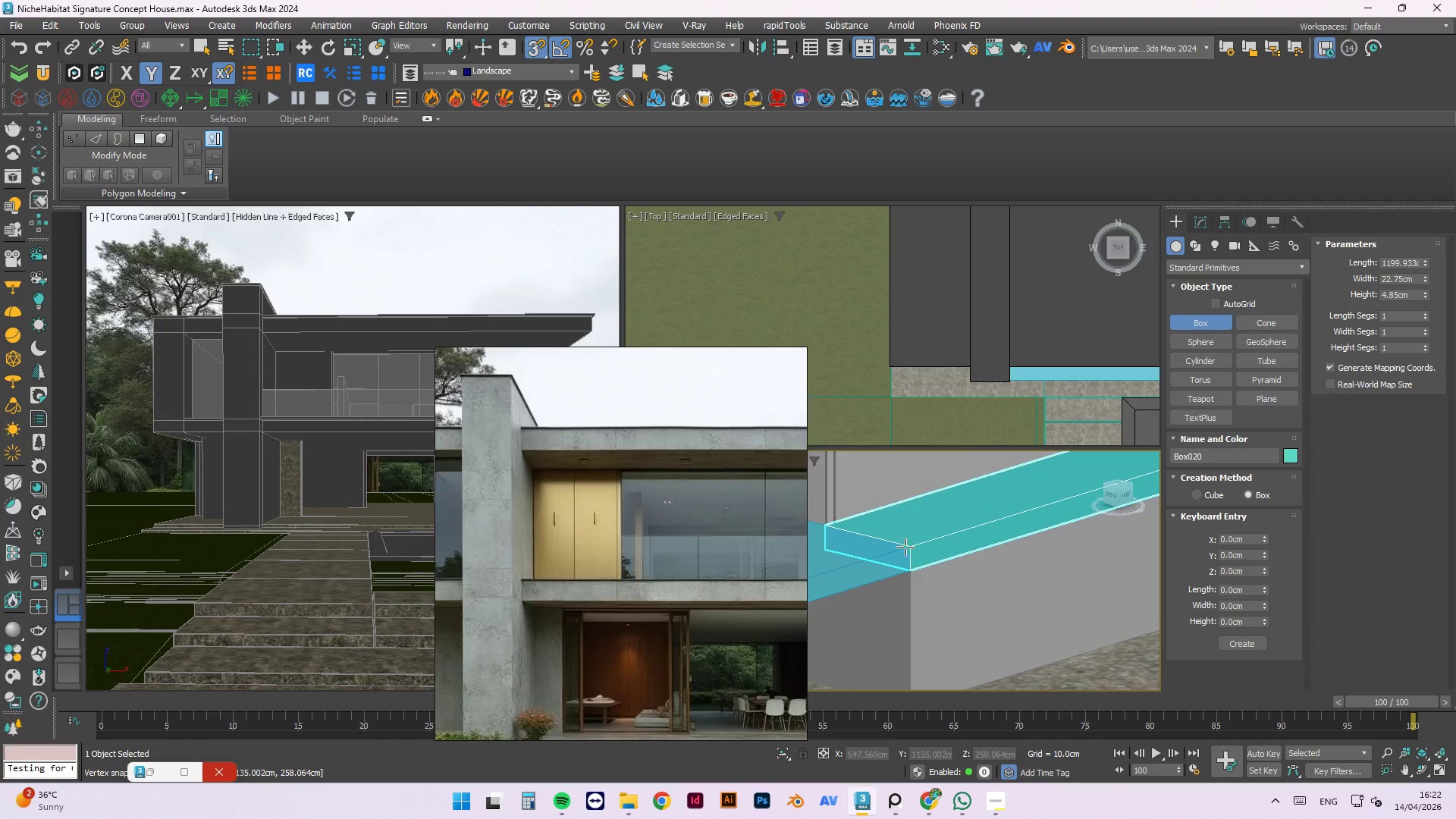 
key(Escape)
 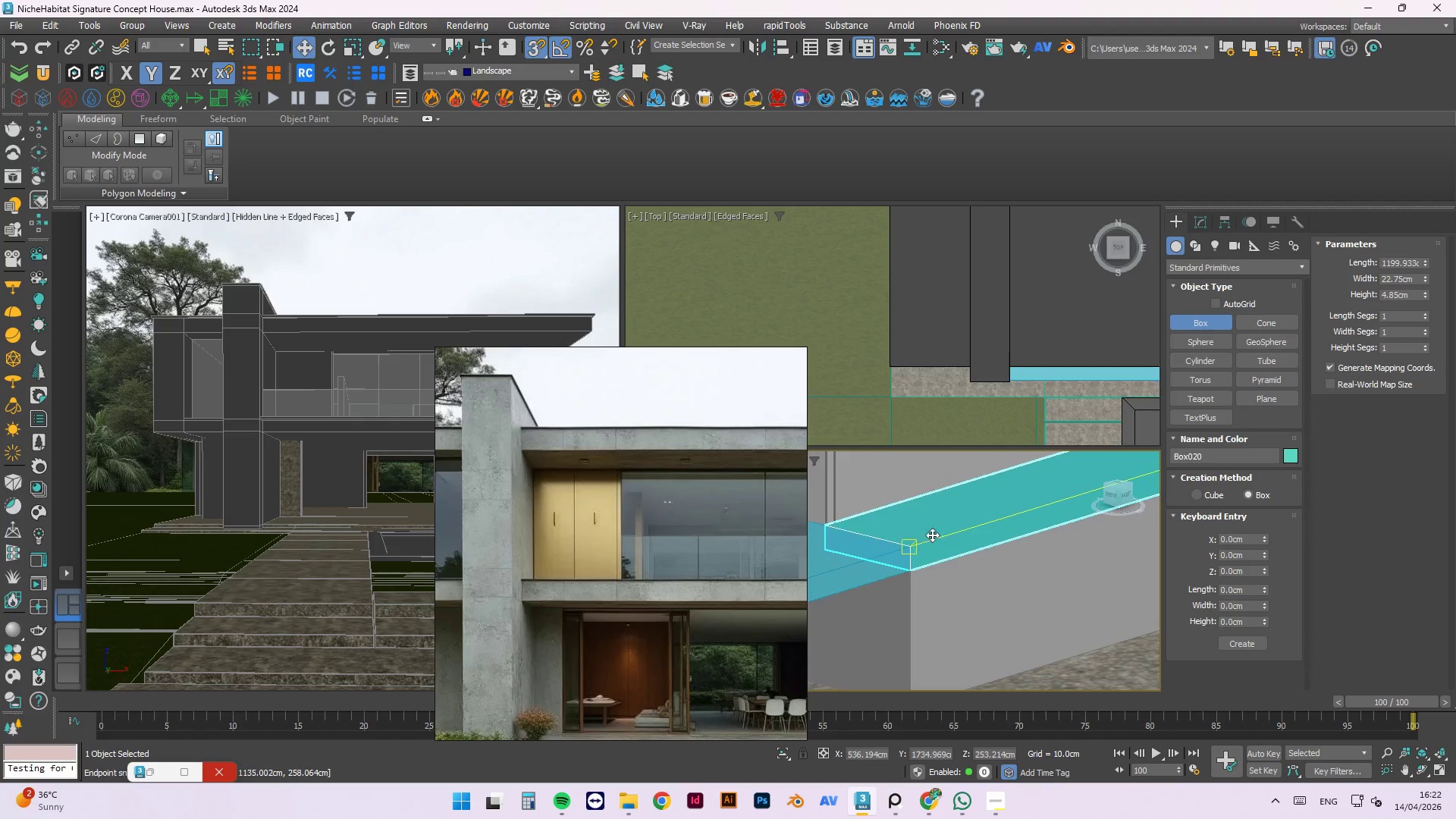 
key(Escape)
 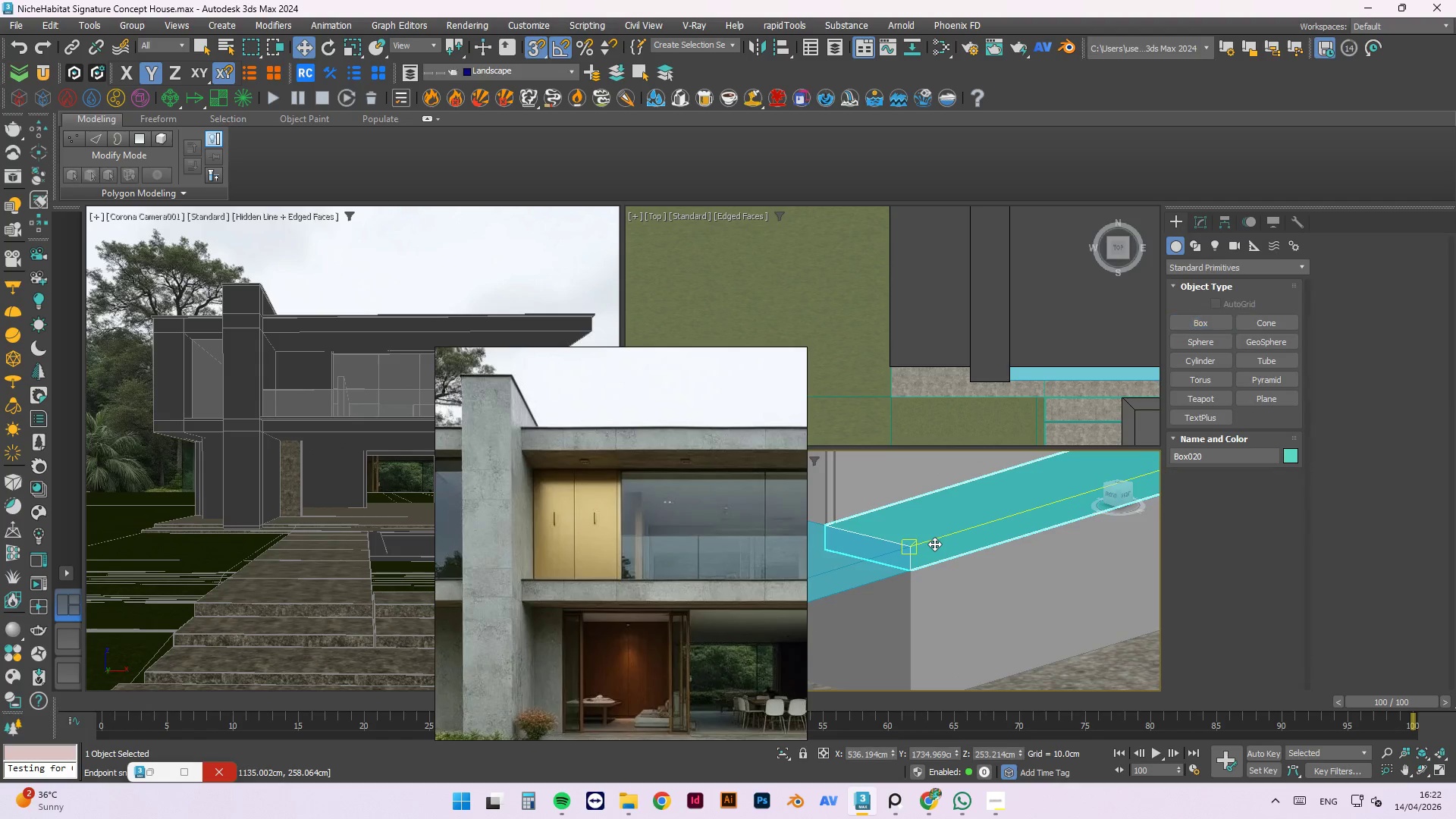 
key(Escape)
 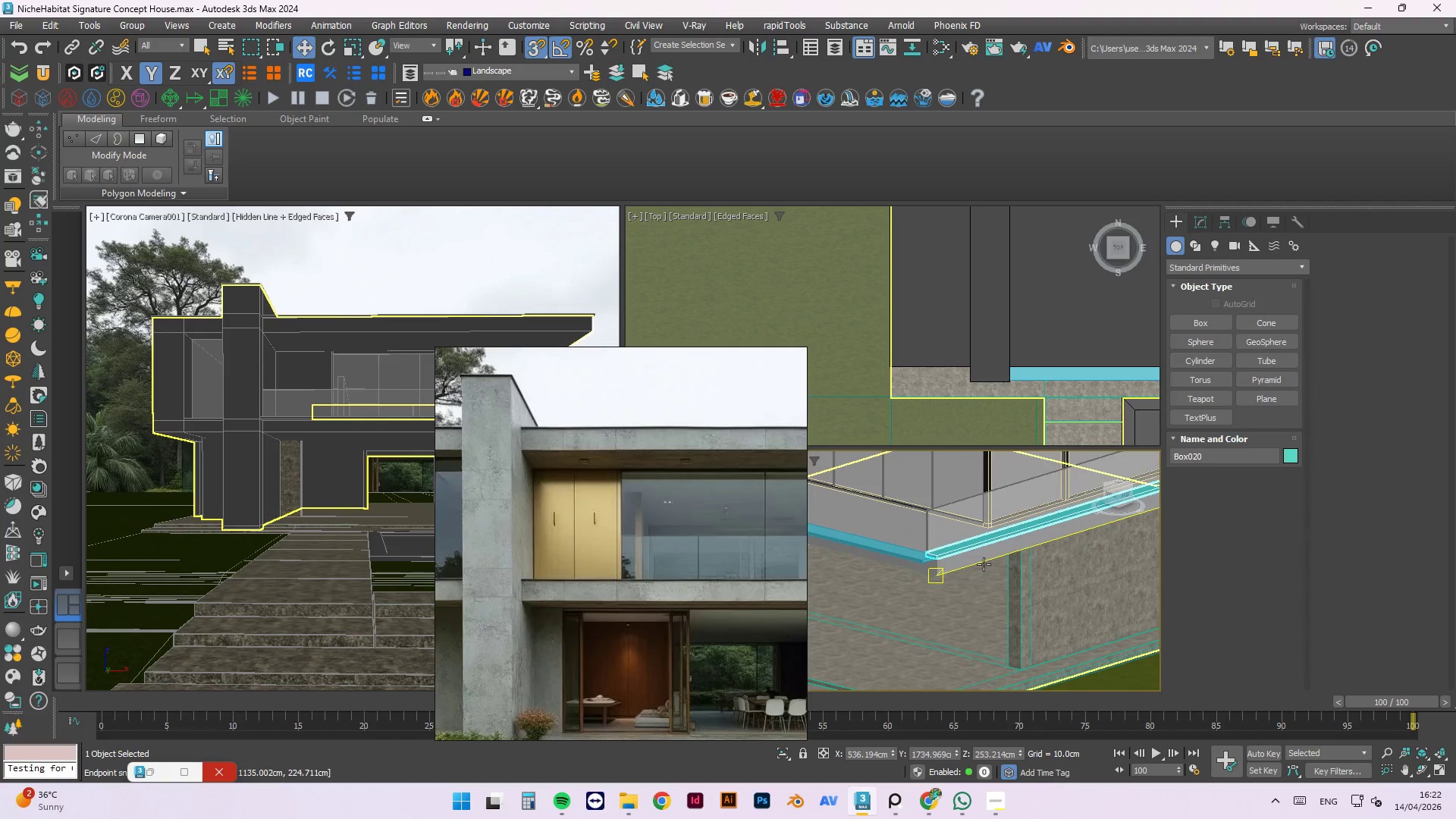 
key(Escape)
 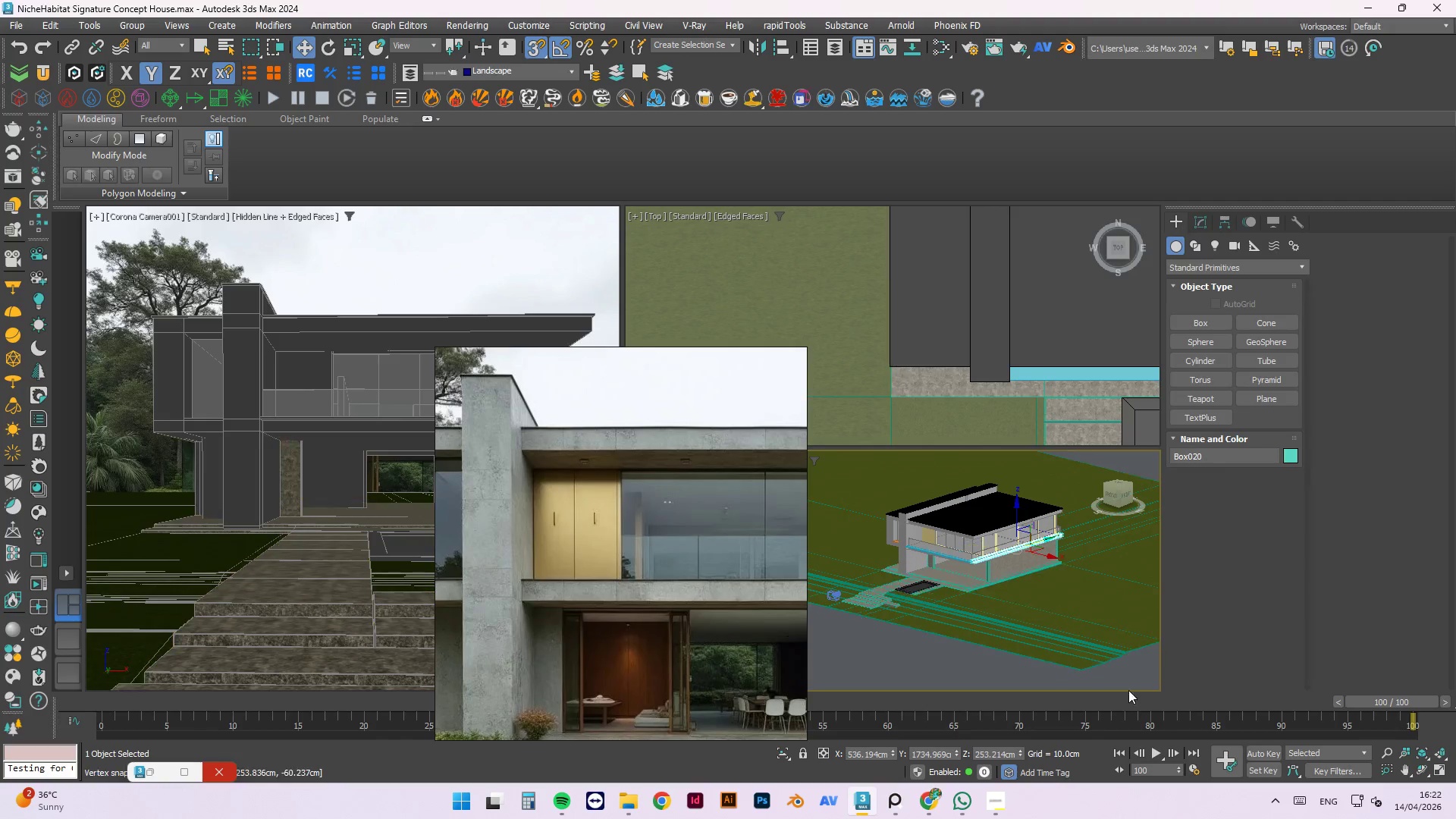 
scroll: coordinate [983, 563], scroll_direction: down, amount: 13.0
 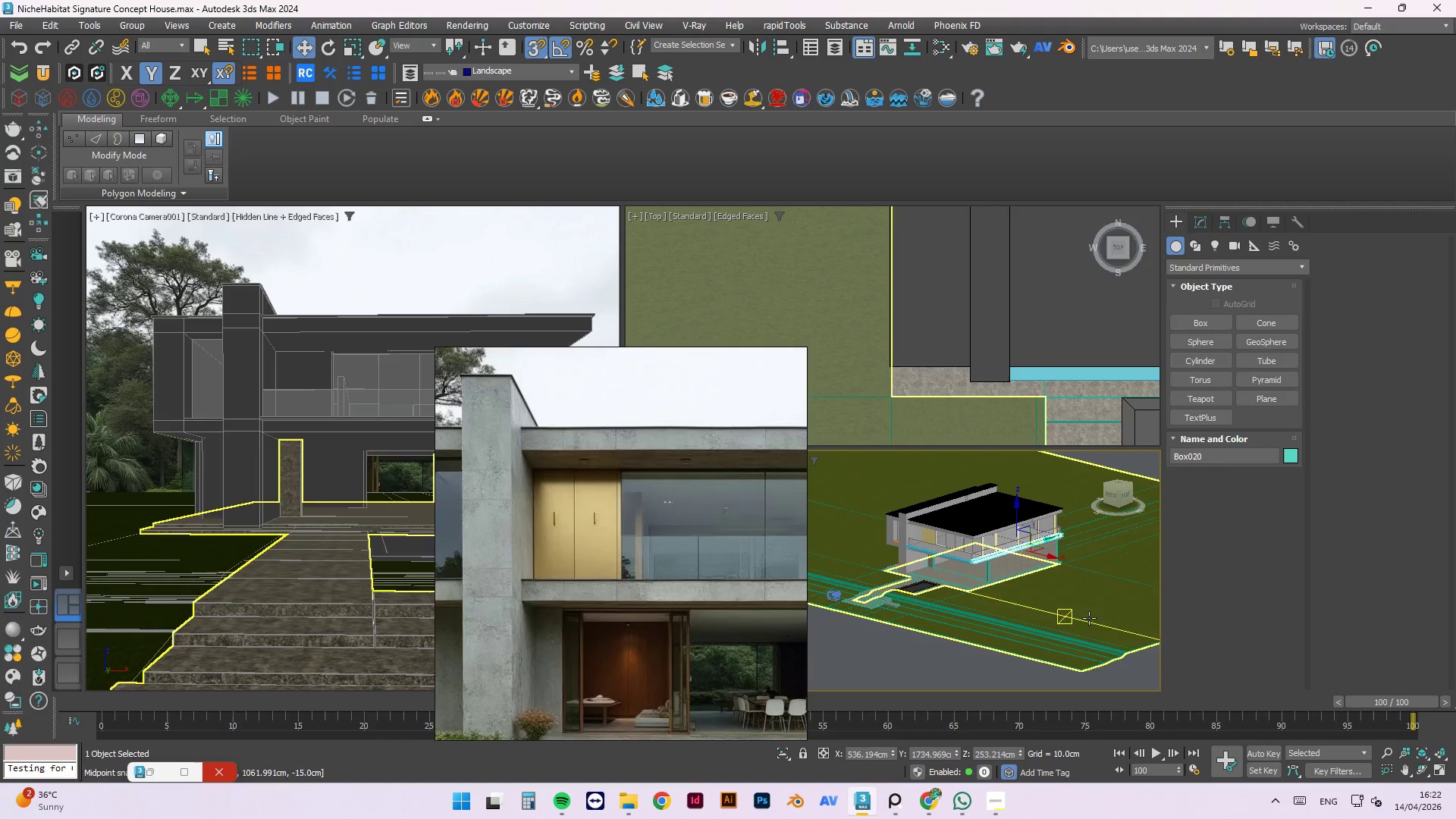 
left_click([1144, 684])
 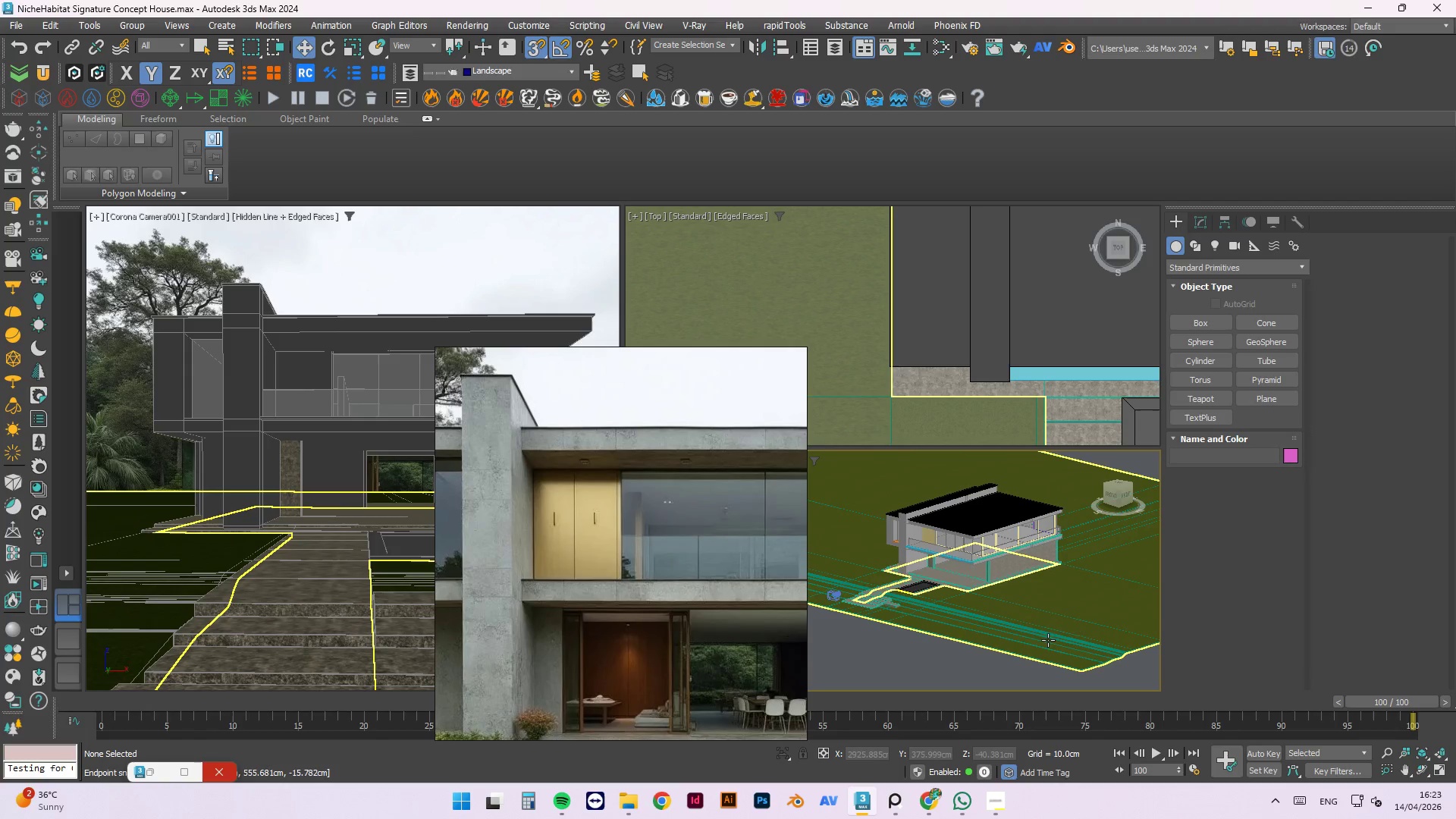 
hold_key(key=AltLeft, duration=0.53)
 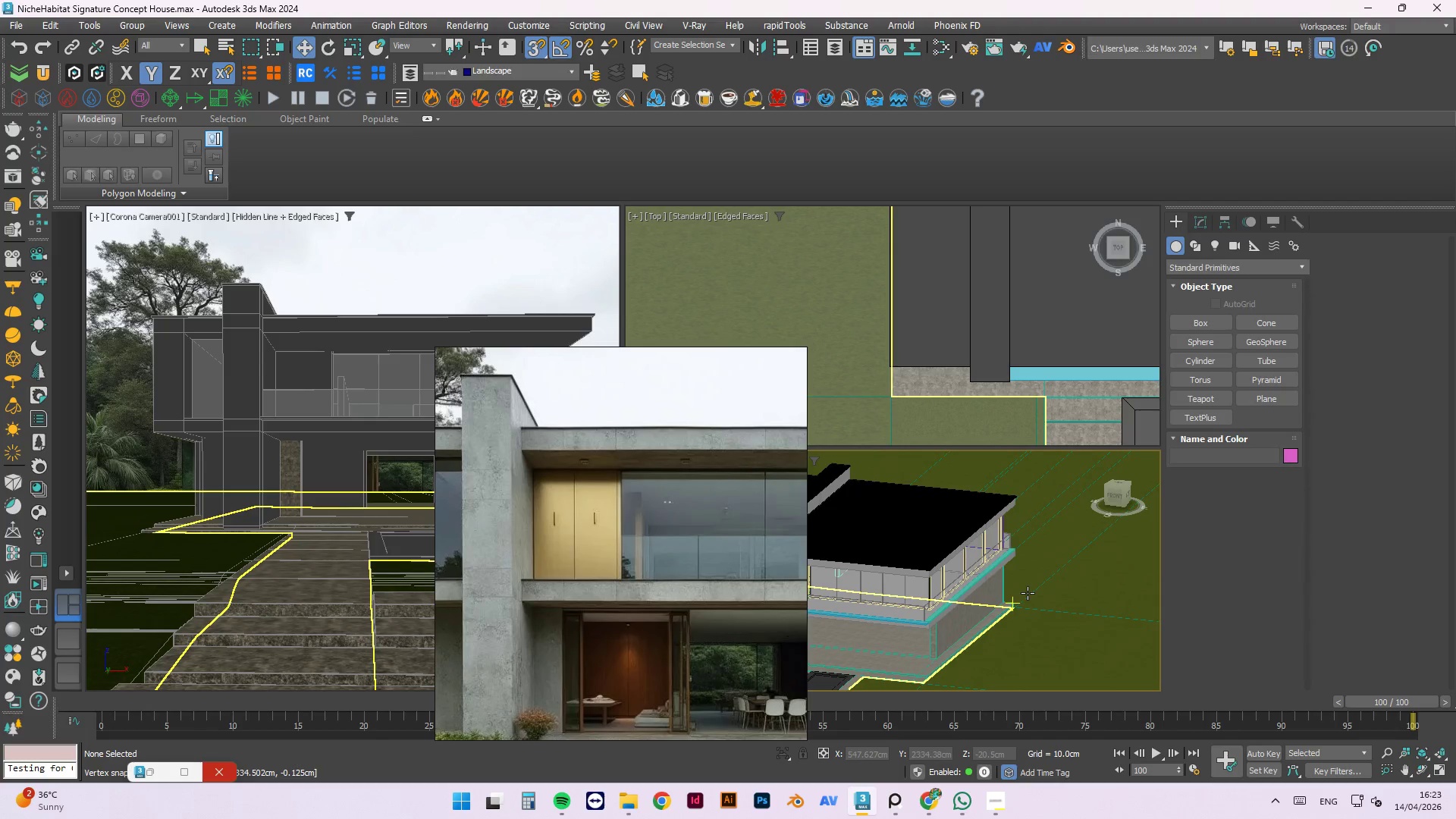 
scroll: coordinate [1062, 624], scroll_direction: down, amount: 2.0
 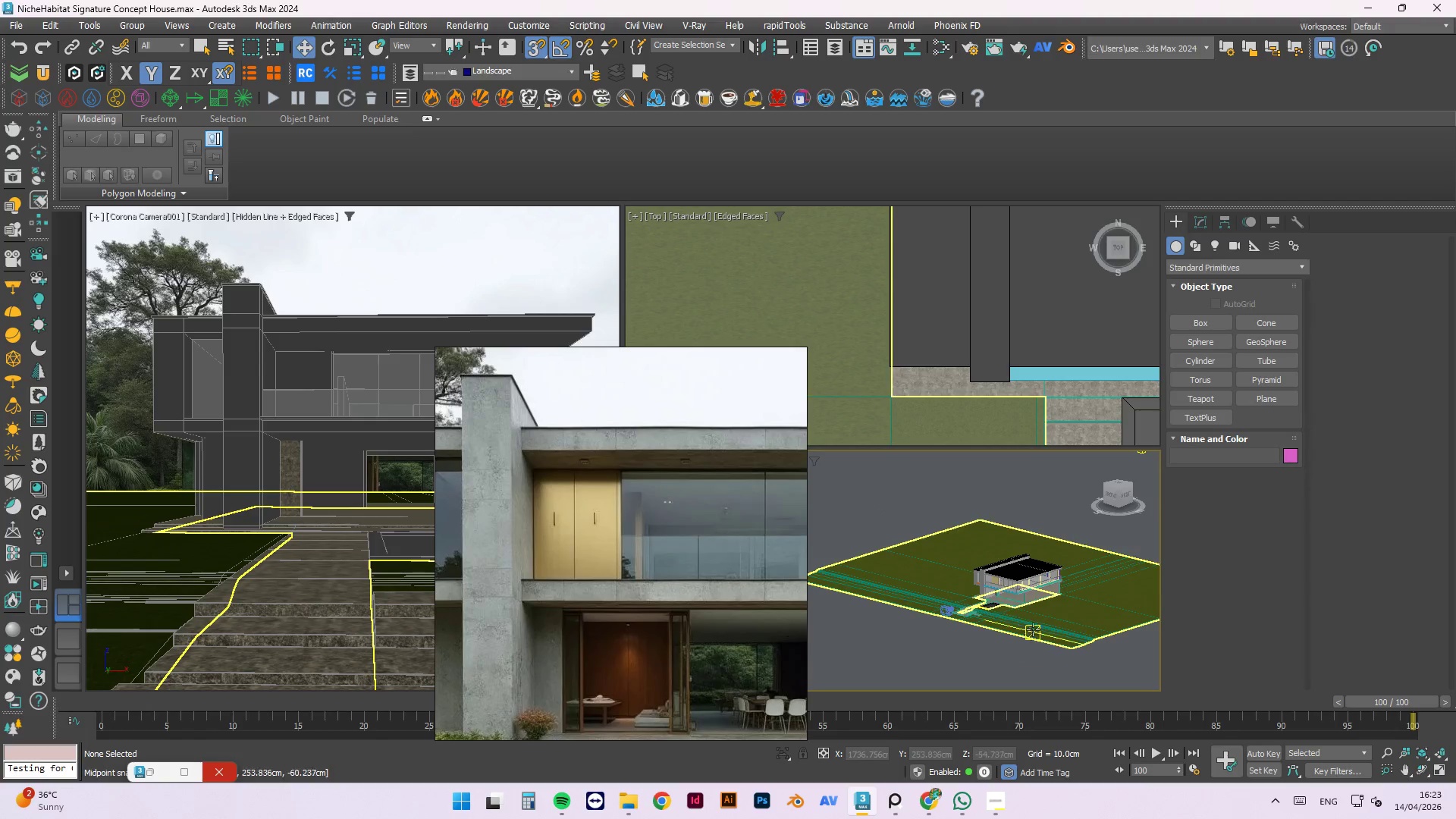 
scroll: coordinate [990, 547], scroll_direction: up, amount: 8.0
 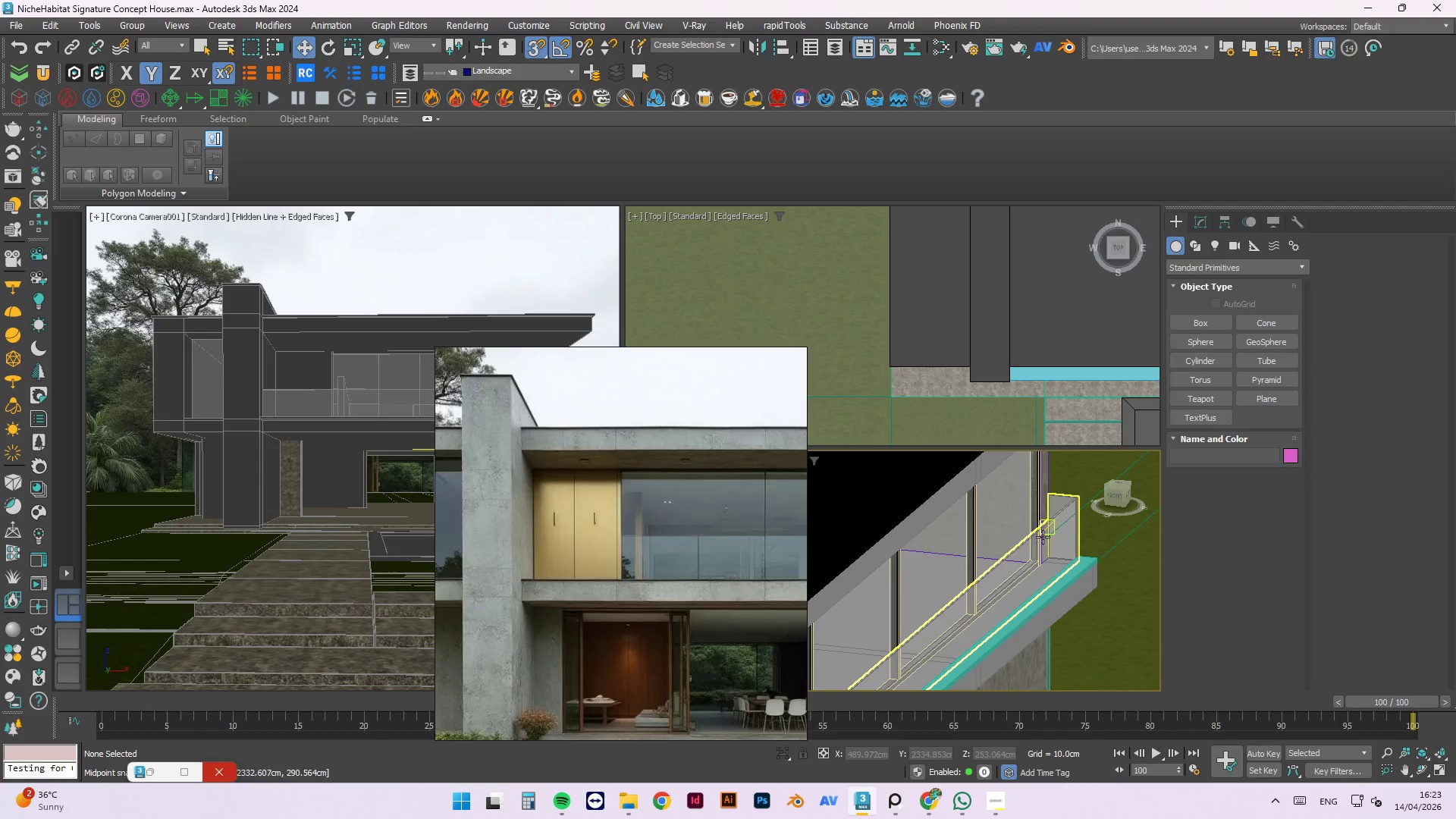 
scroll: coordinate [1043, 533], scroll_direction: down, amount: 2.0
 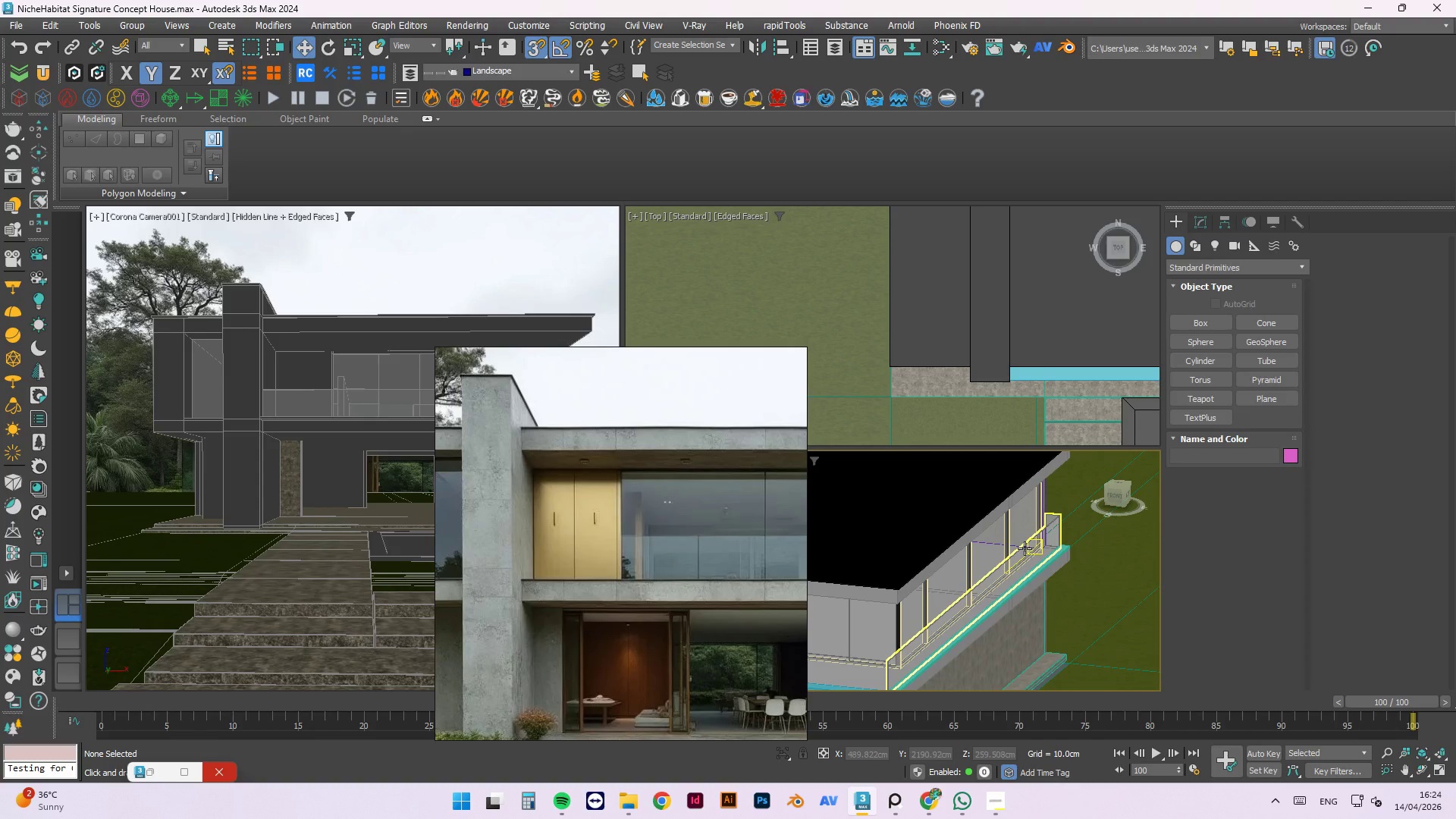 
wait(69.5)
 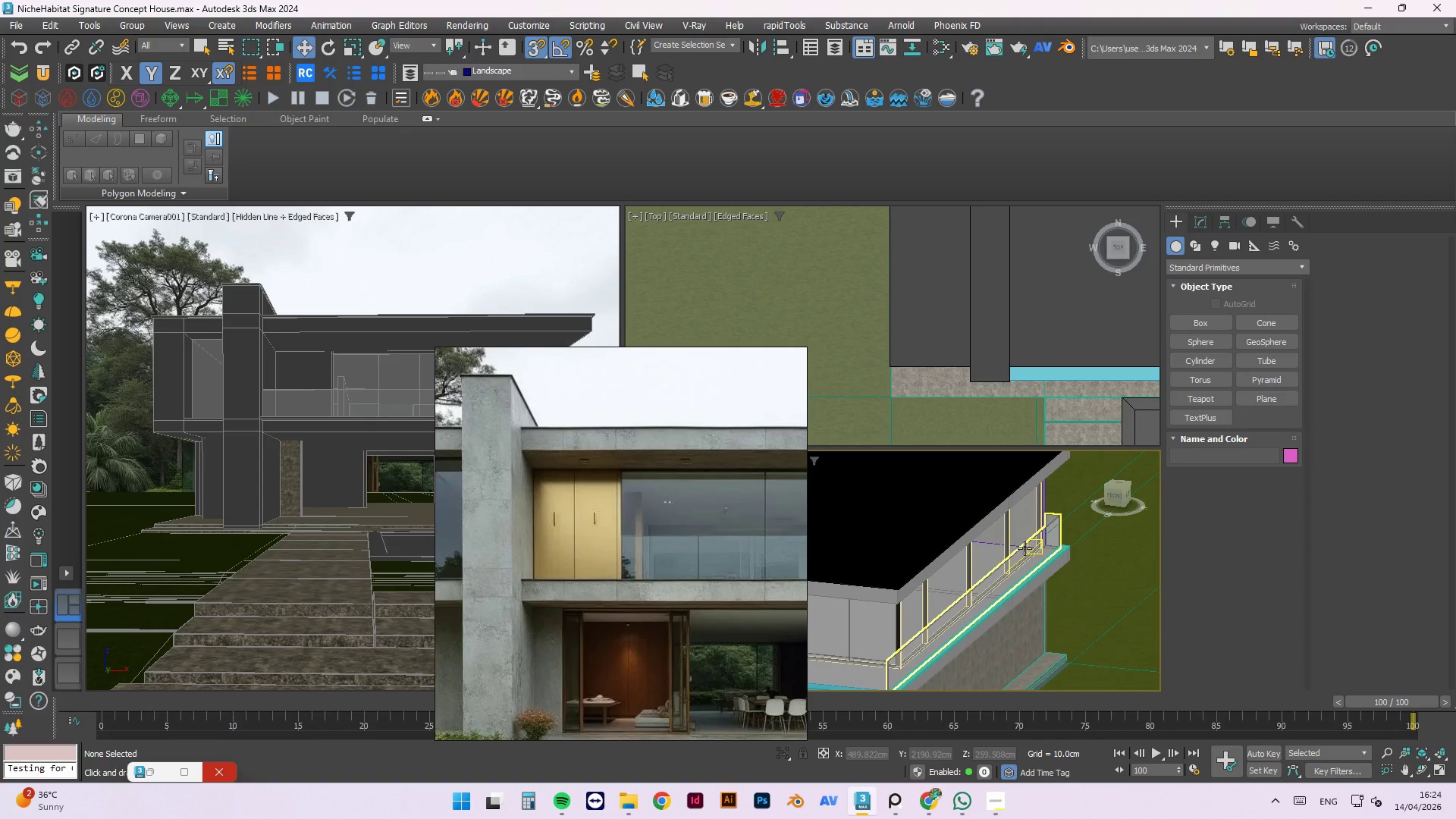 
scroll: coordinate [1050, 440], scroll_direction: down, amount: 3.0
 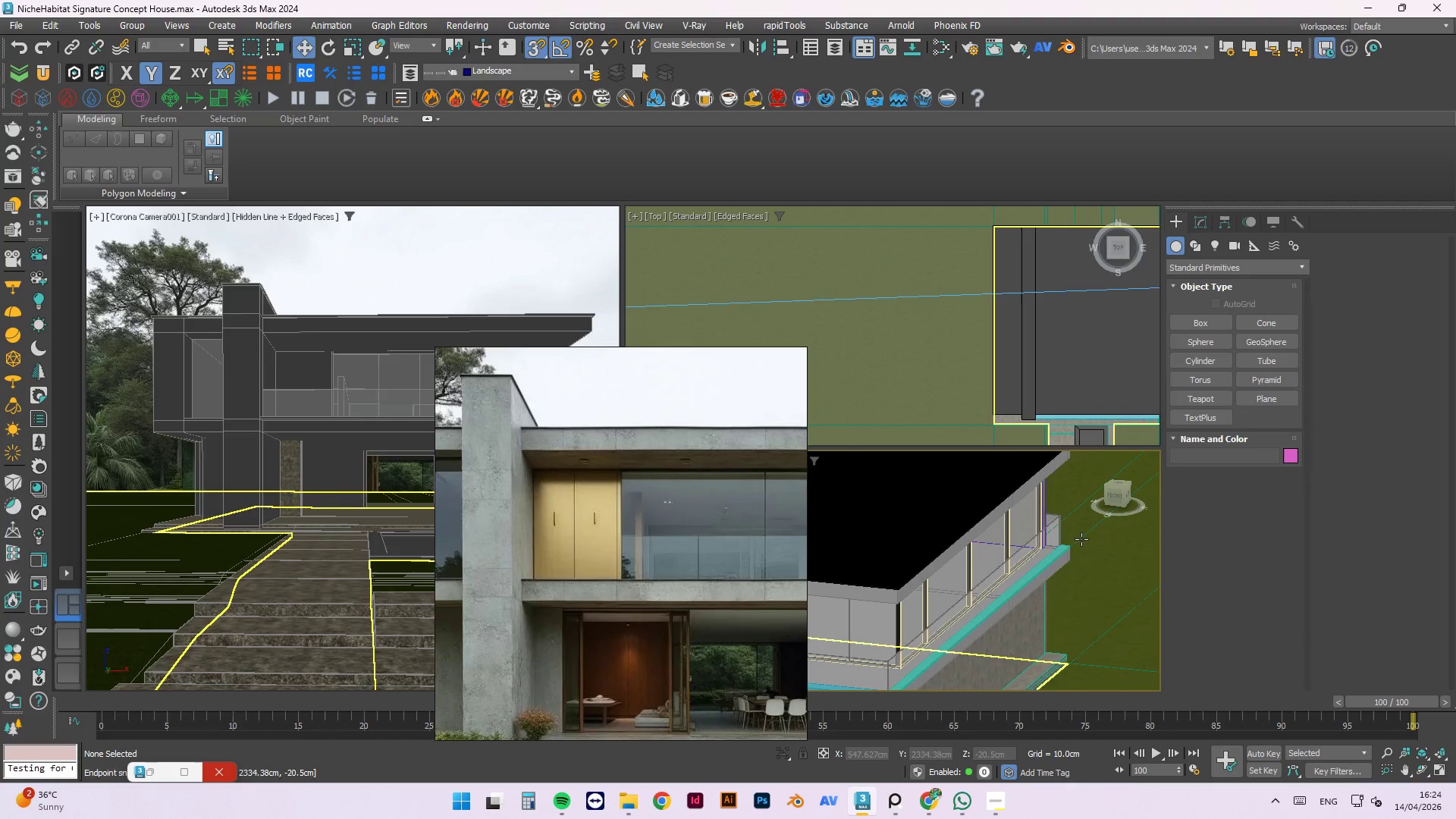 
hold_key(key=AltLeft, duration=1.49)
 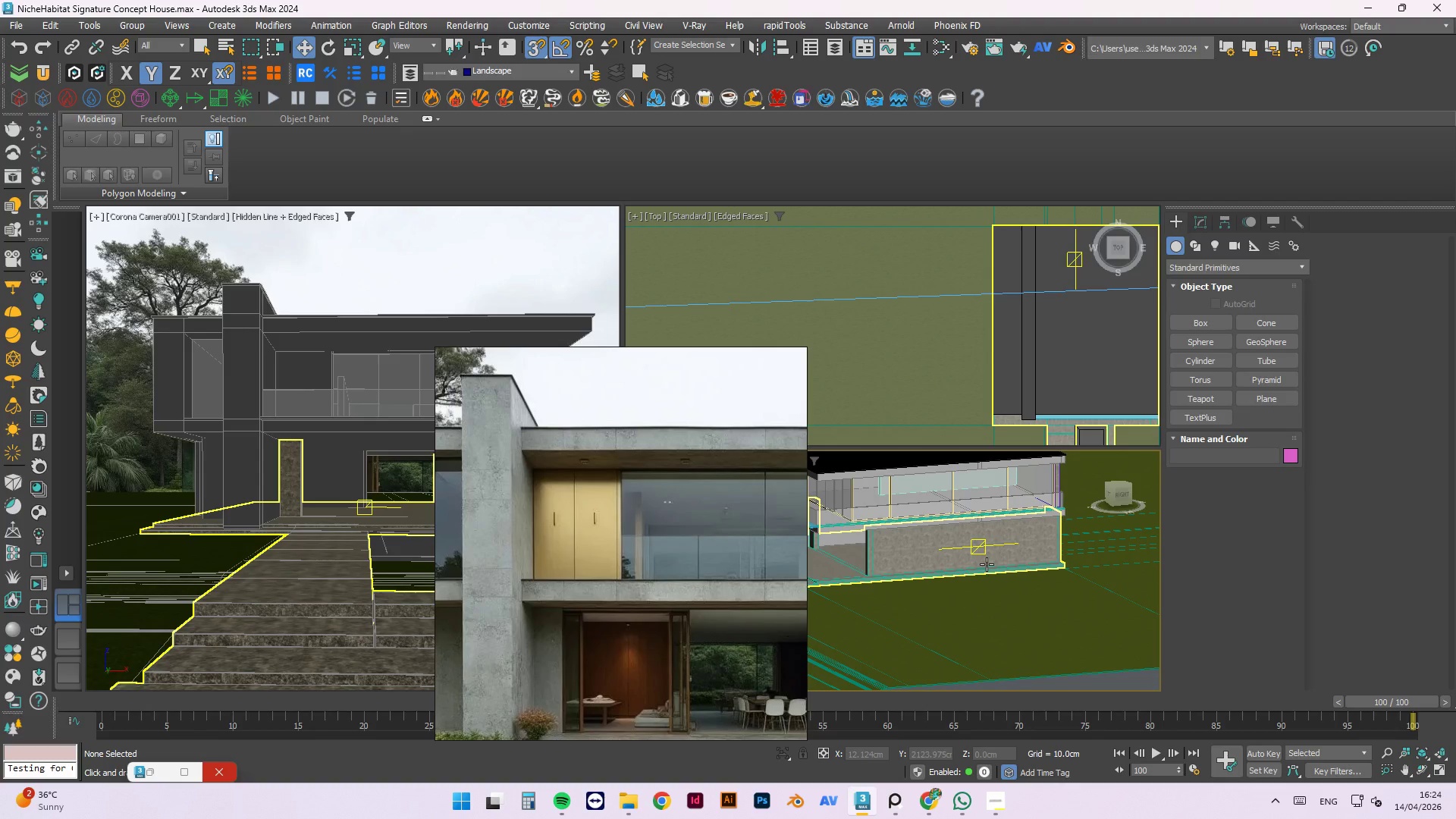 
scroll: coordinate [1011, 487], scroll_direction: down, amount: 2.0
 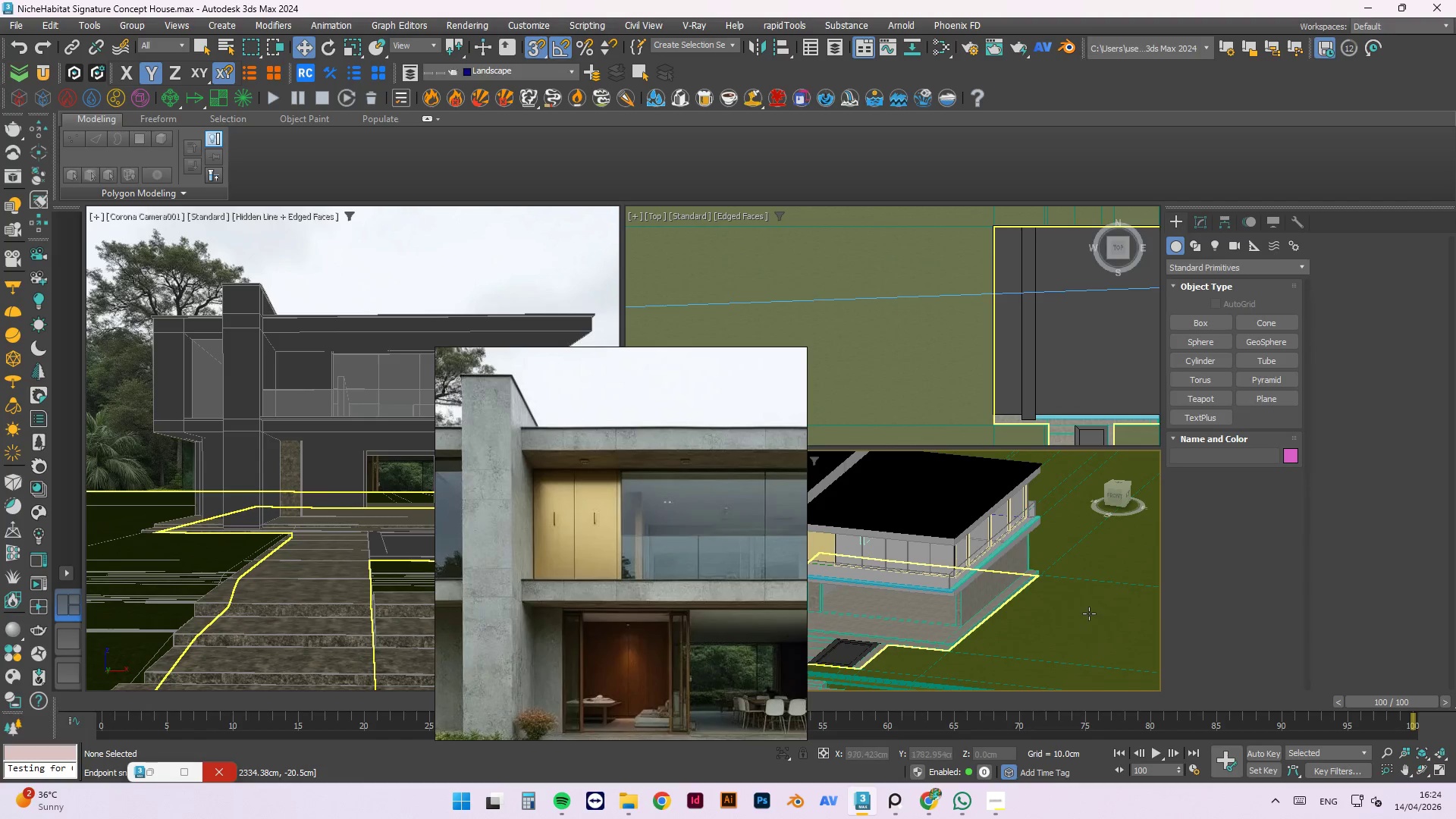 
wait(28.09)
 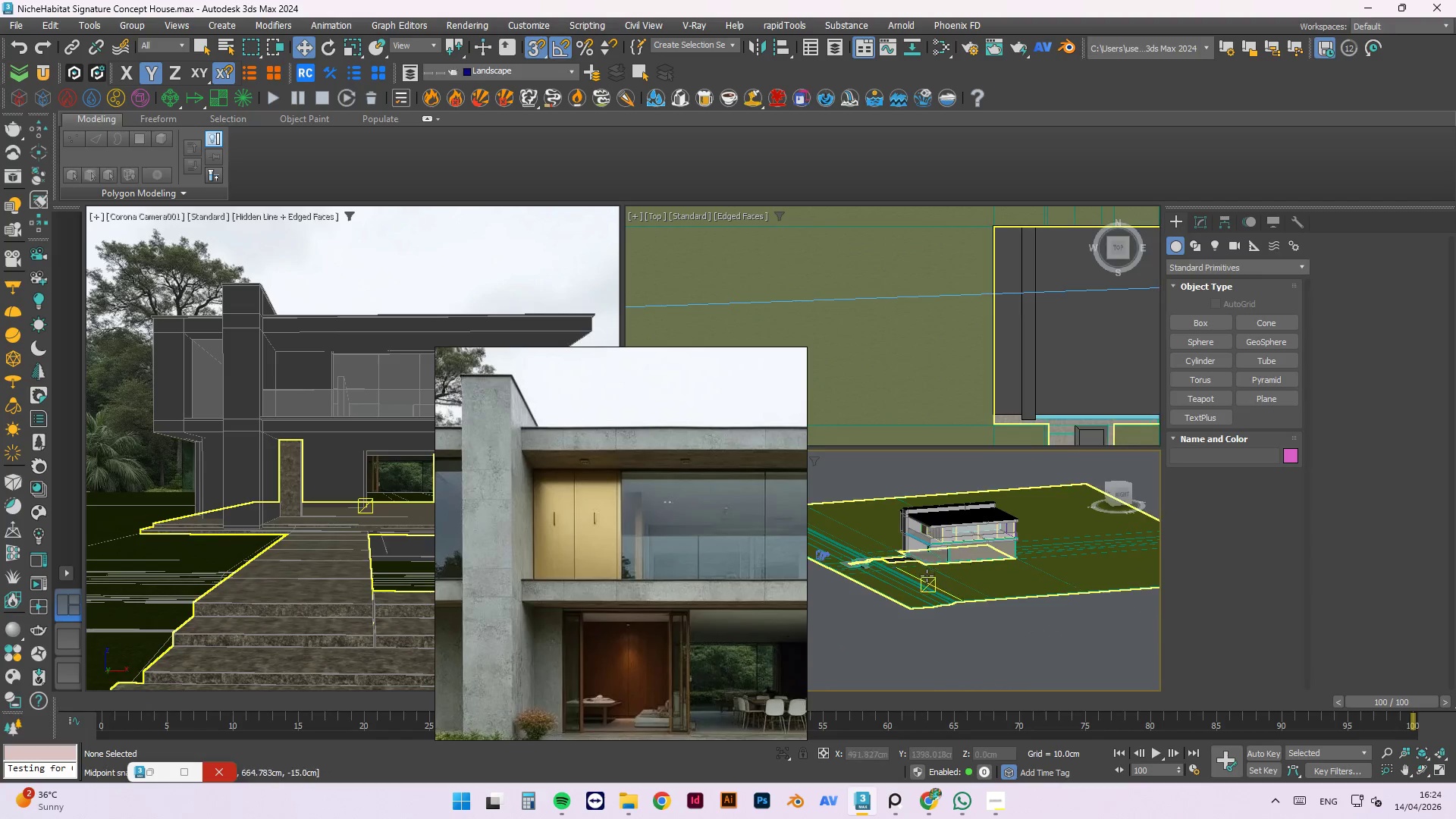 
hold_key(key=AltLeft, duration=0.58)
 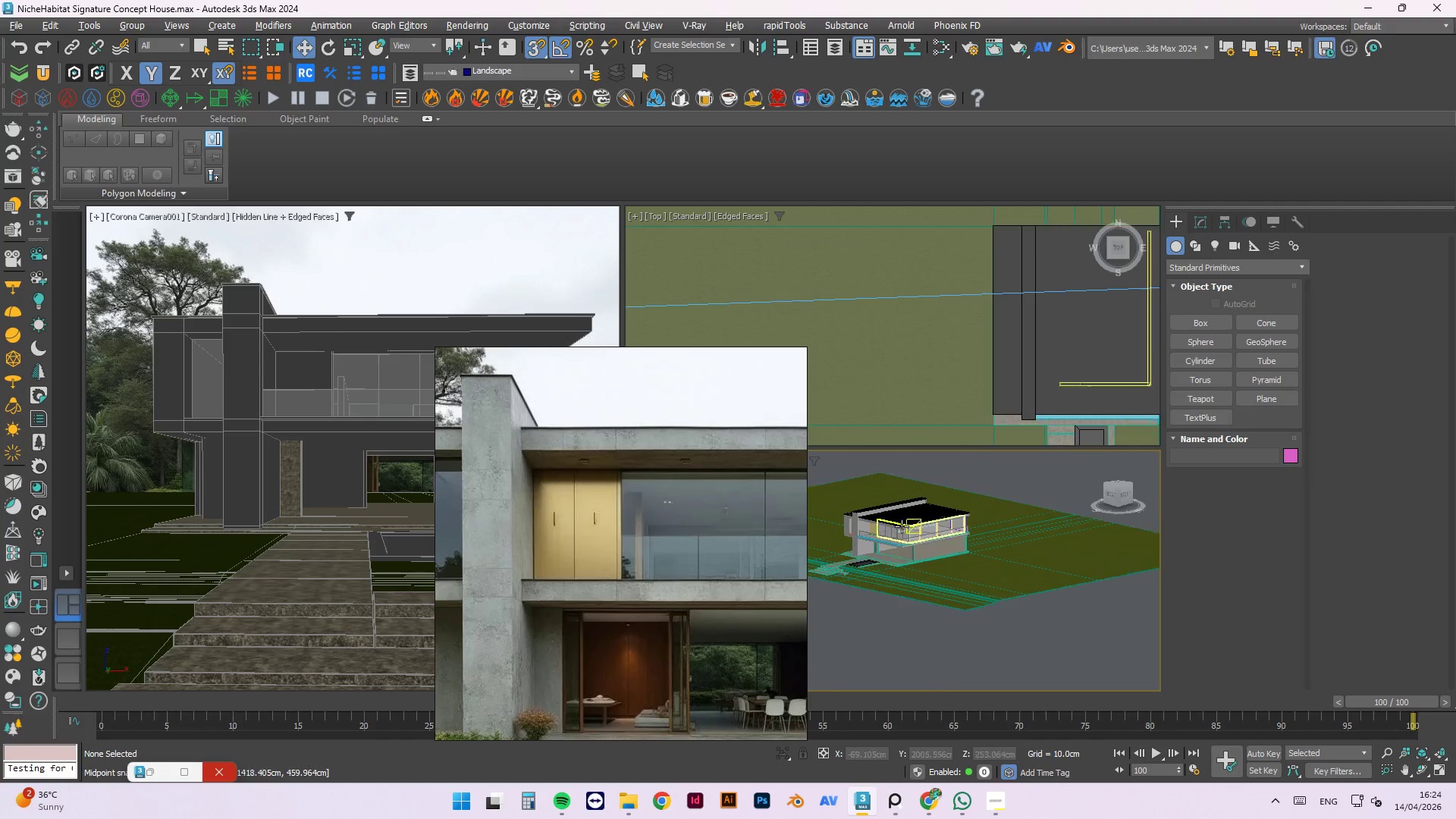 
scroll: coordinate [992, 554], scroll_direction: down, amount: 3.0
 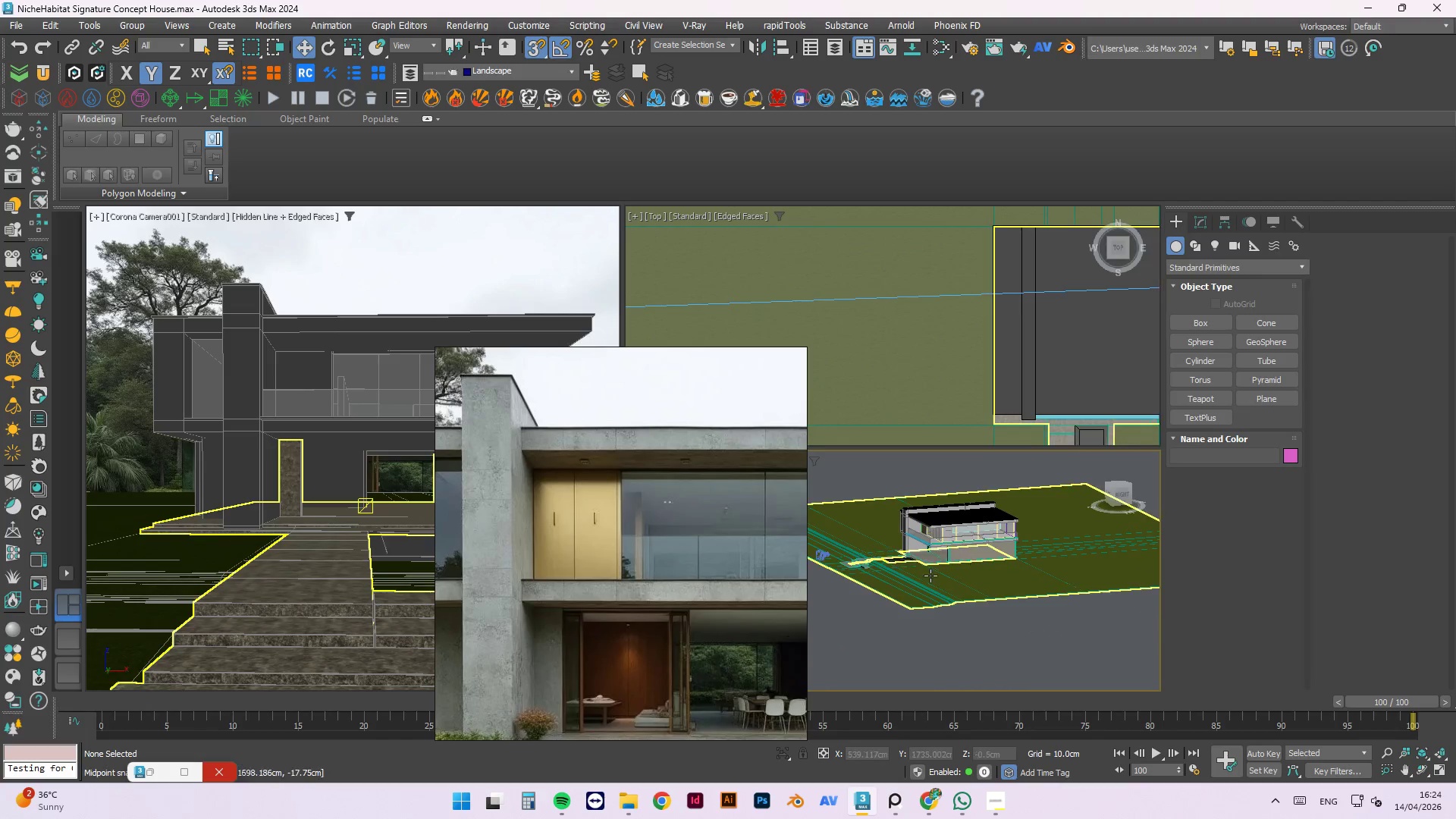 
scroll: coordinate [902, 595], scroll_direction: up, amount: 10.0
 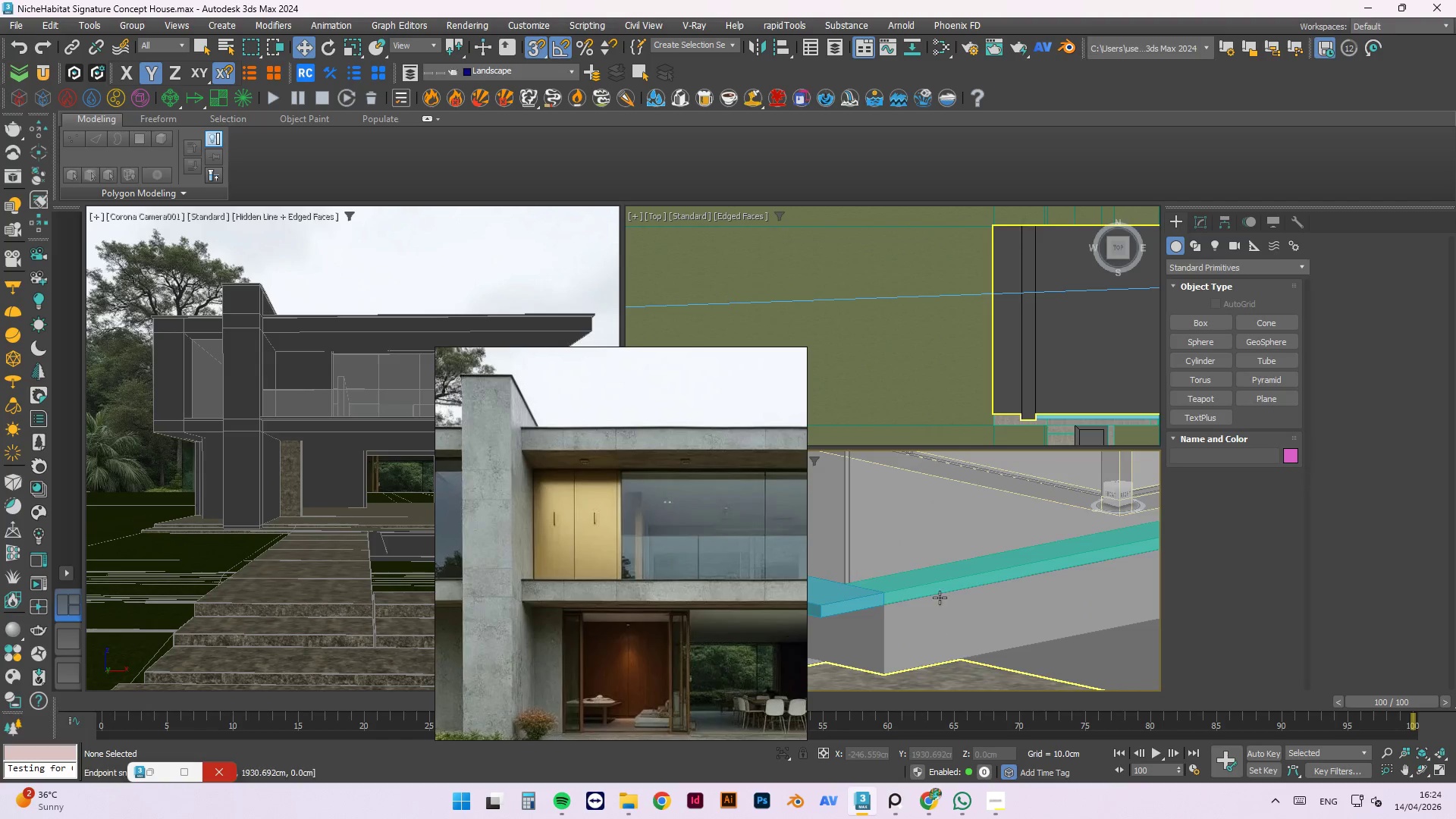 
left_click([918, 582])
 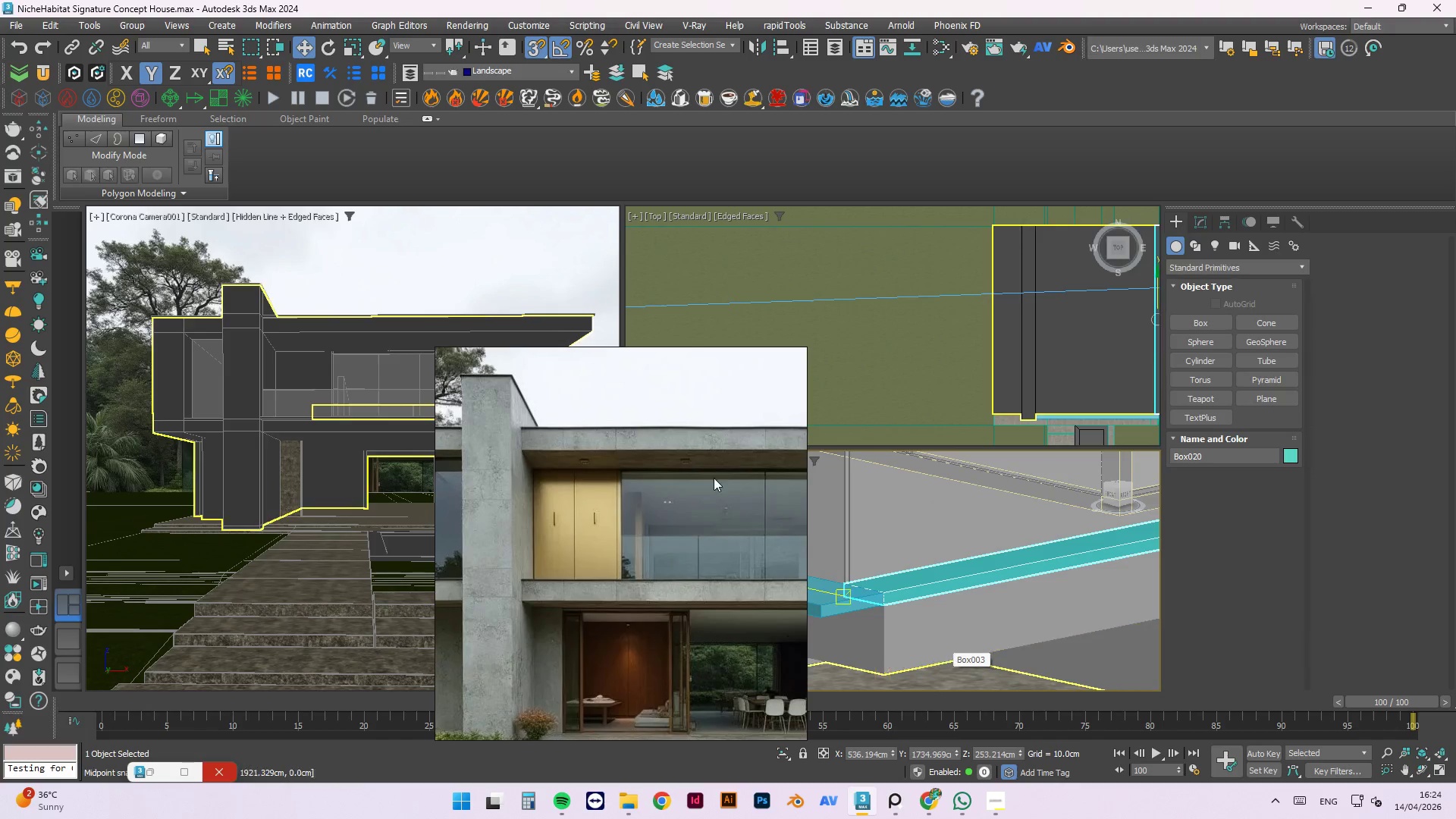 
hold_key(key=AltLeft, duration=0.53)
 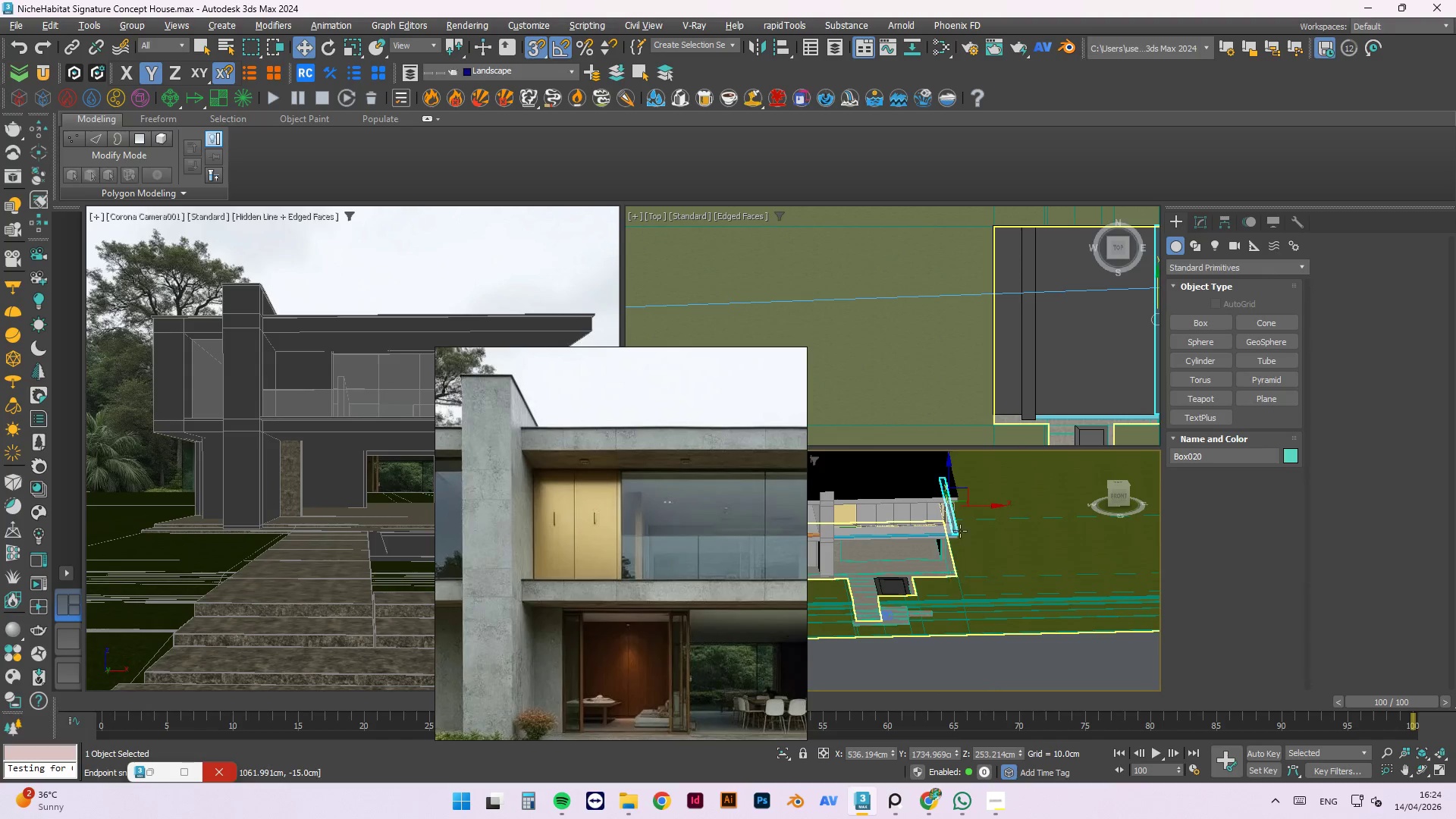 
scroll: coordinate [864, 513], scroll_direction: down, amount: 8.0
 